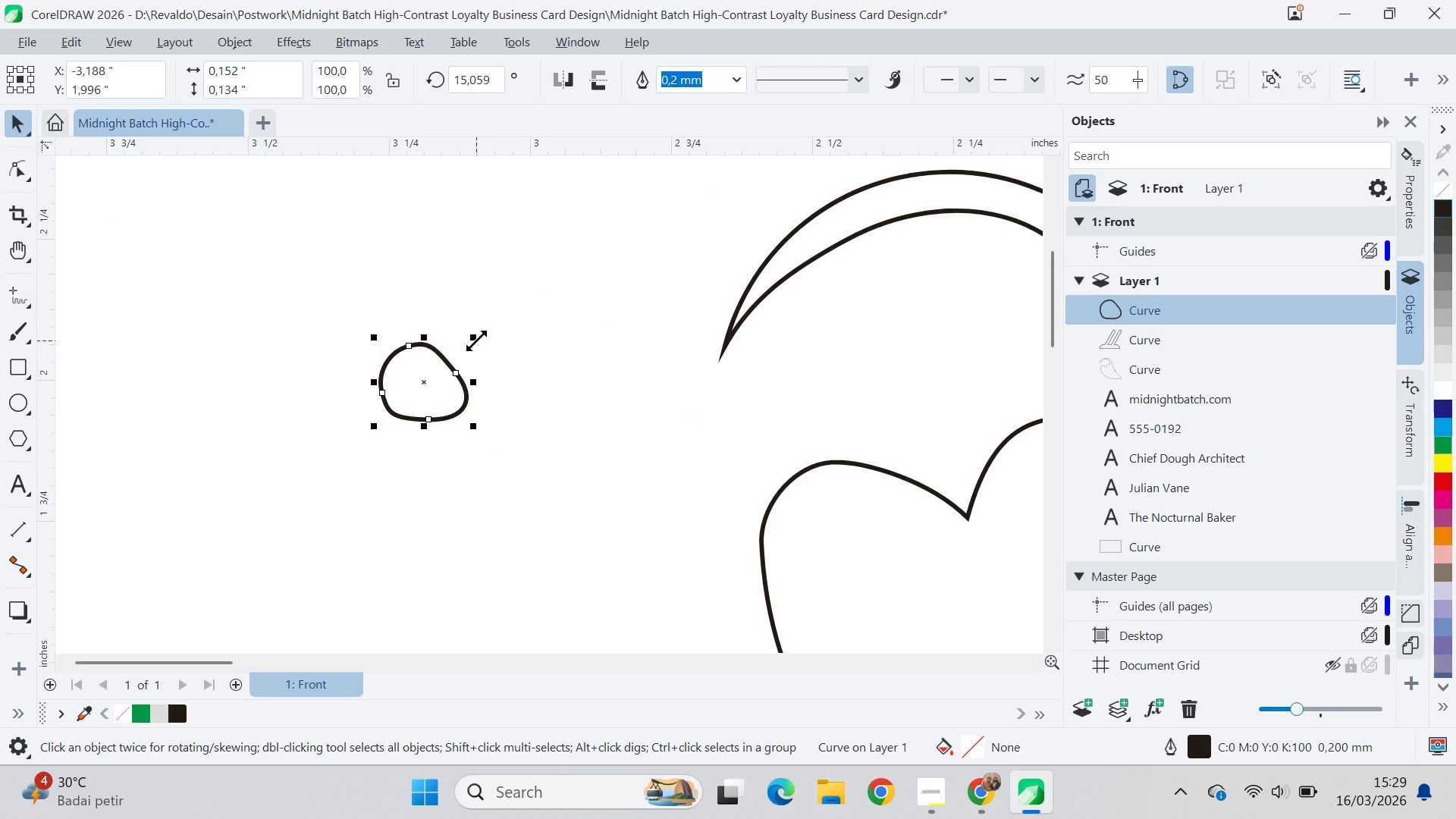 
left_click_drag(start_coordinate=[476, 340], to_coordinate=[488, 360])
 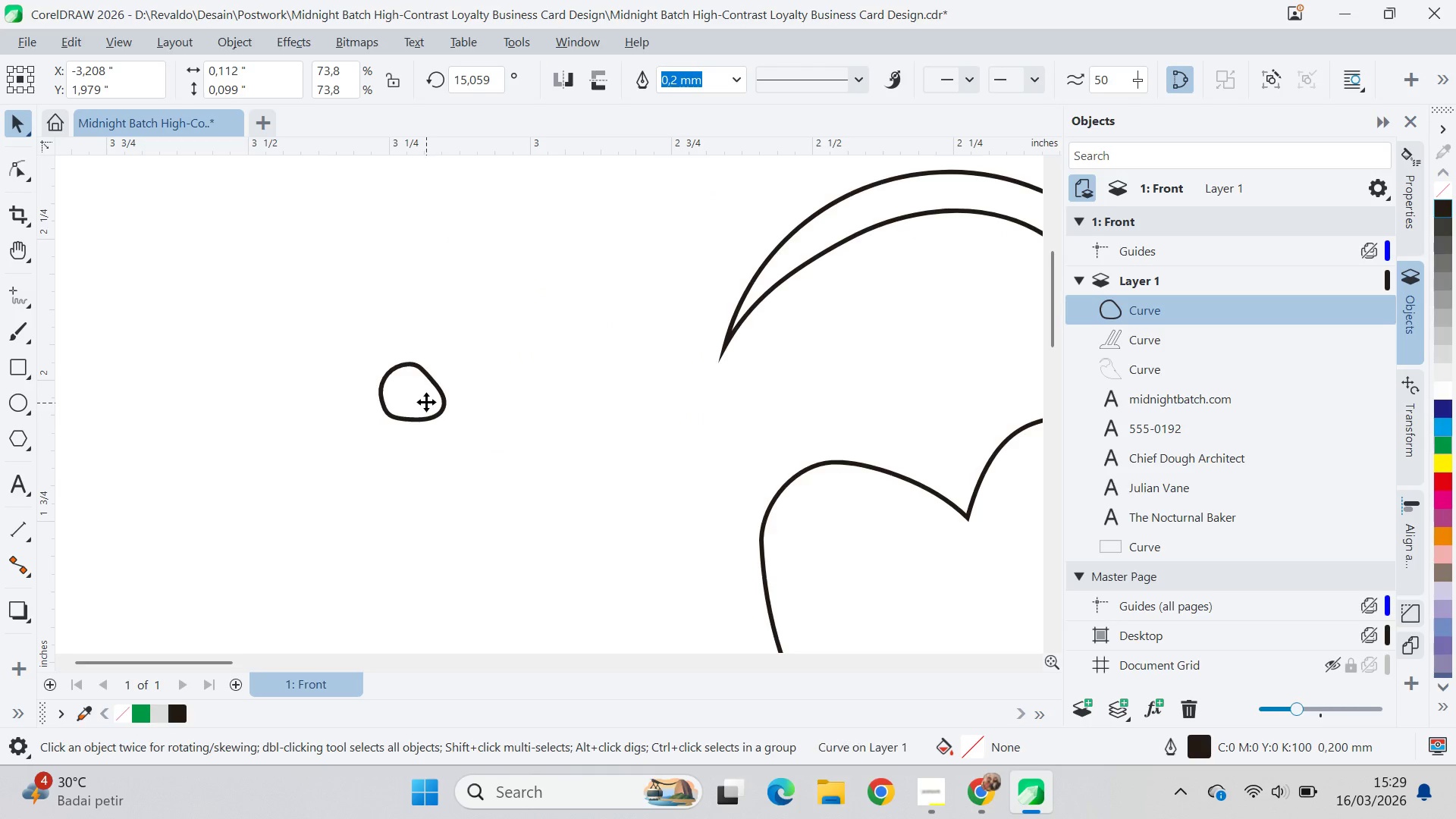 
left_click_drag(start_coordinate=[426, 403], to_coordinate=[813, 380])
 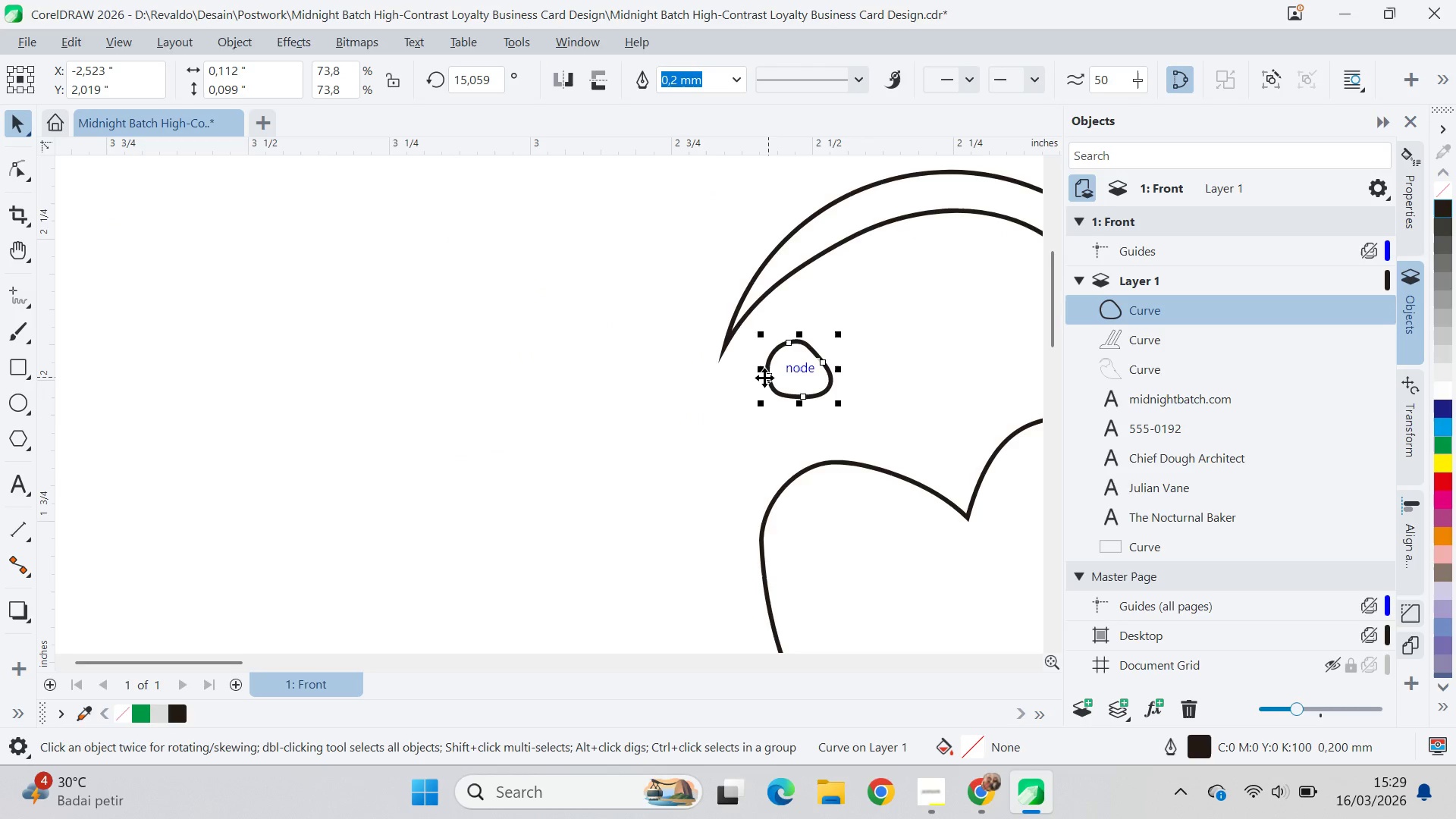 
hold_key(key=ControlLeft, duration=0.89)
left_click_drag(start_coordinate=[762, 371], to_coordinate=[855, 368])
 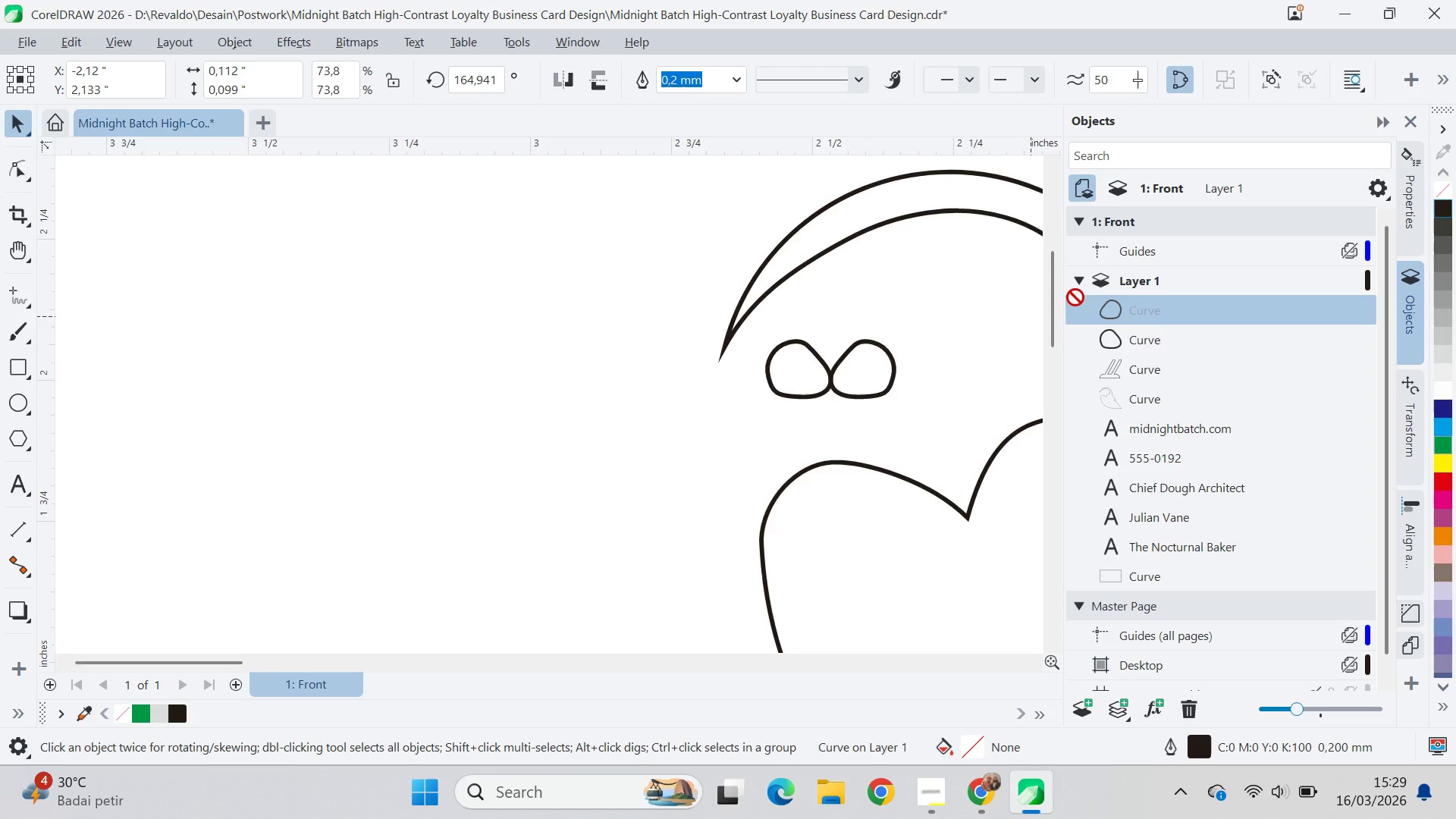 
right_click([855, 368])
 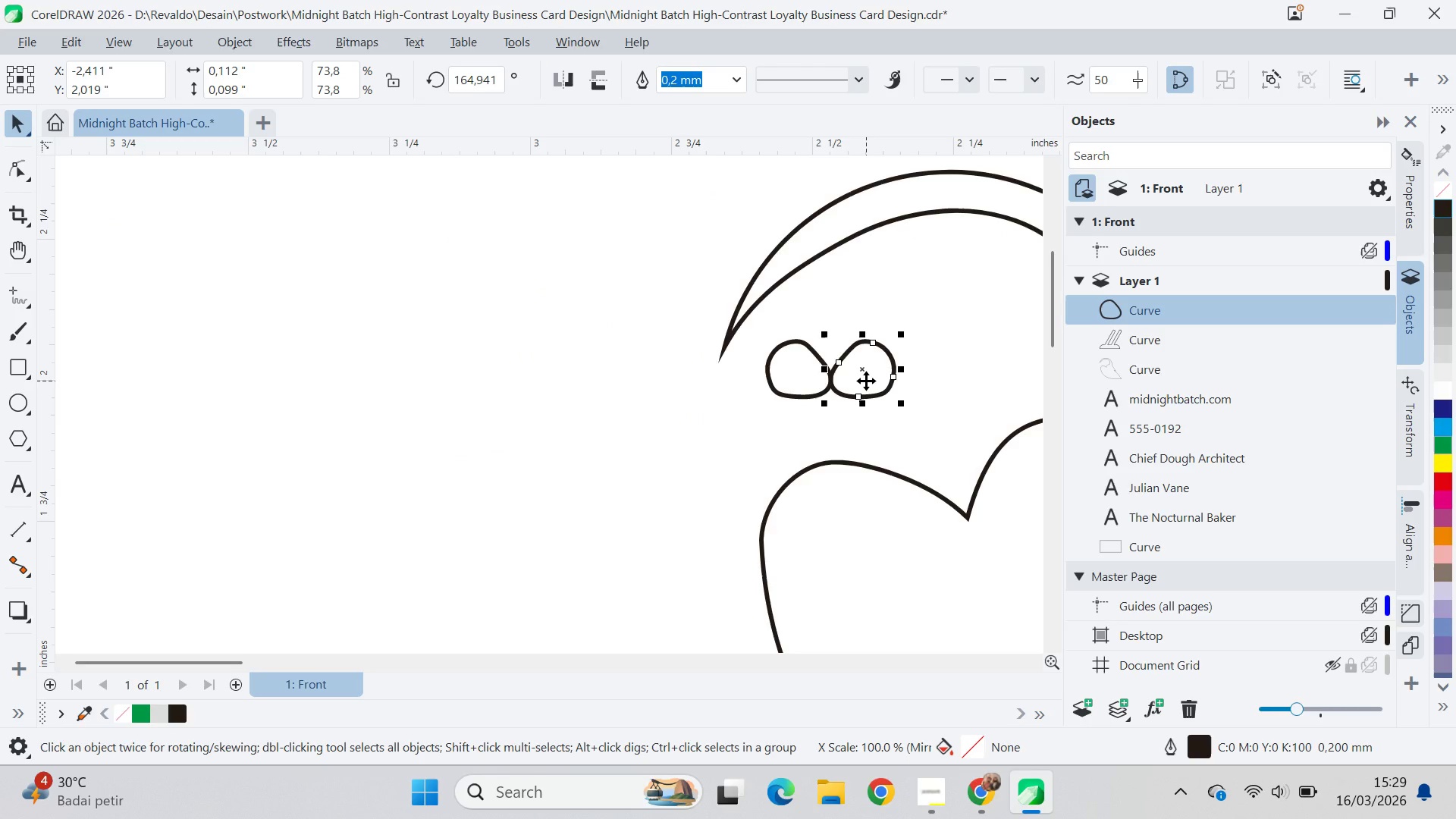 
left_click([855, 368])
 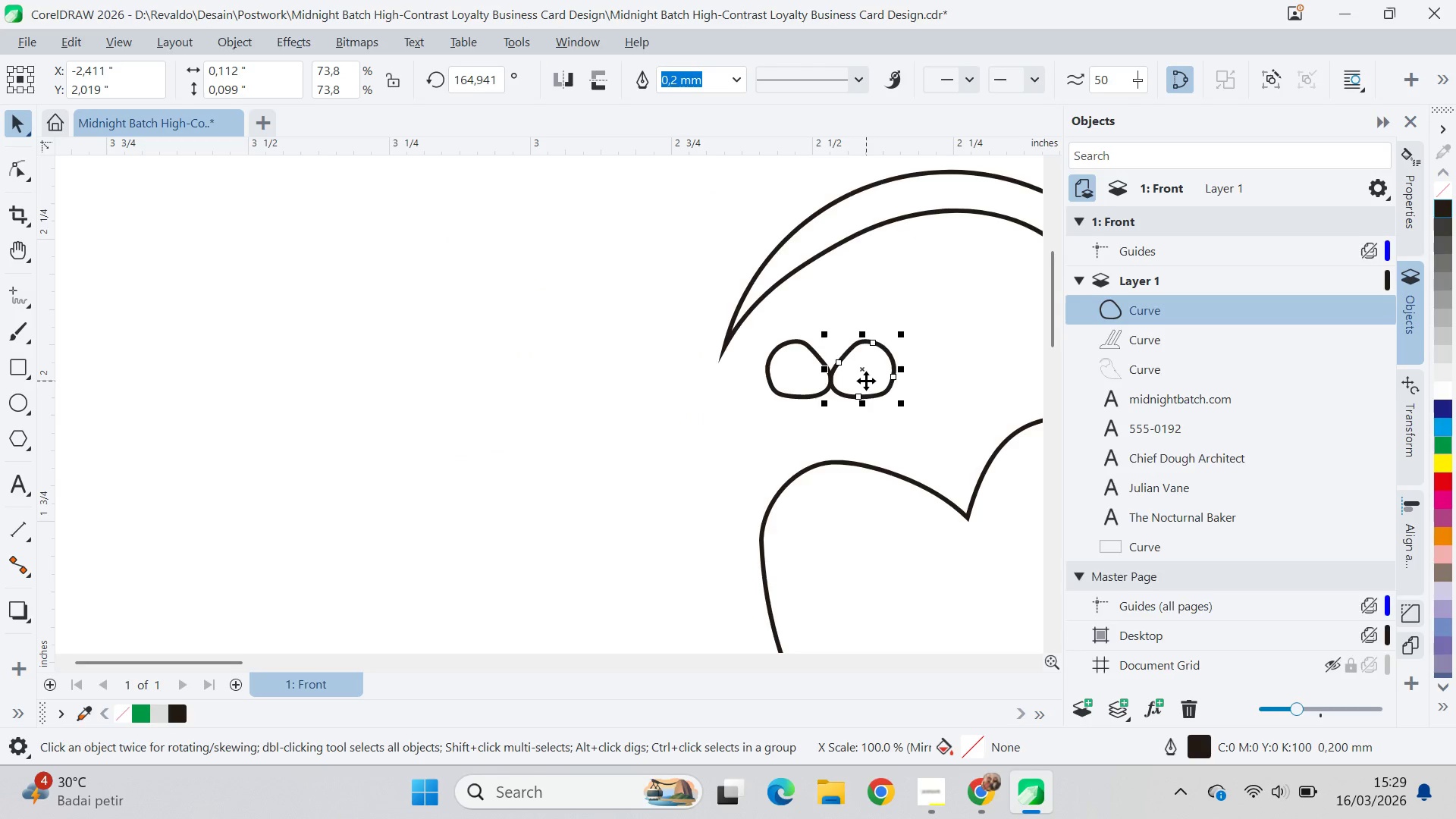 
hold_key(key=ControlLeft, duration=16.94)
left_click_drag(start_coordinate=[866, 381], to_coordinate=[990, 337])
 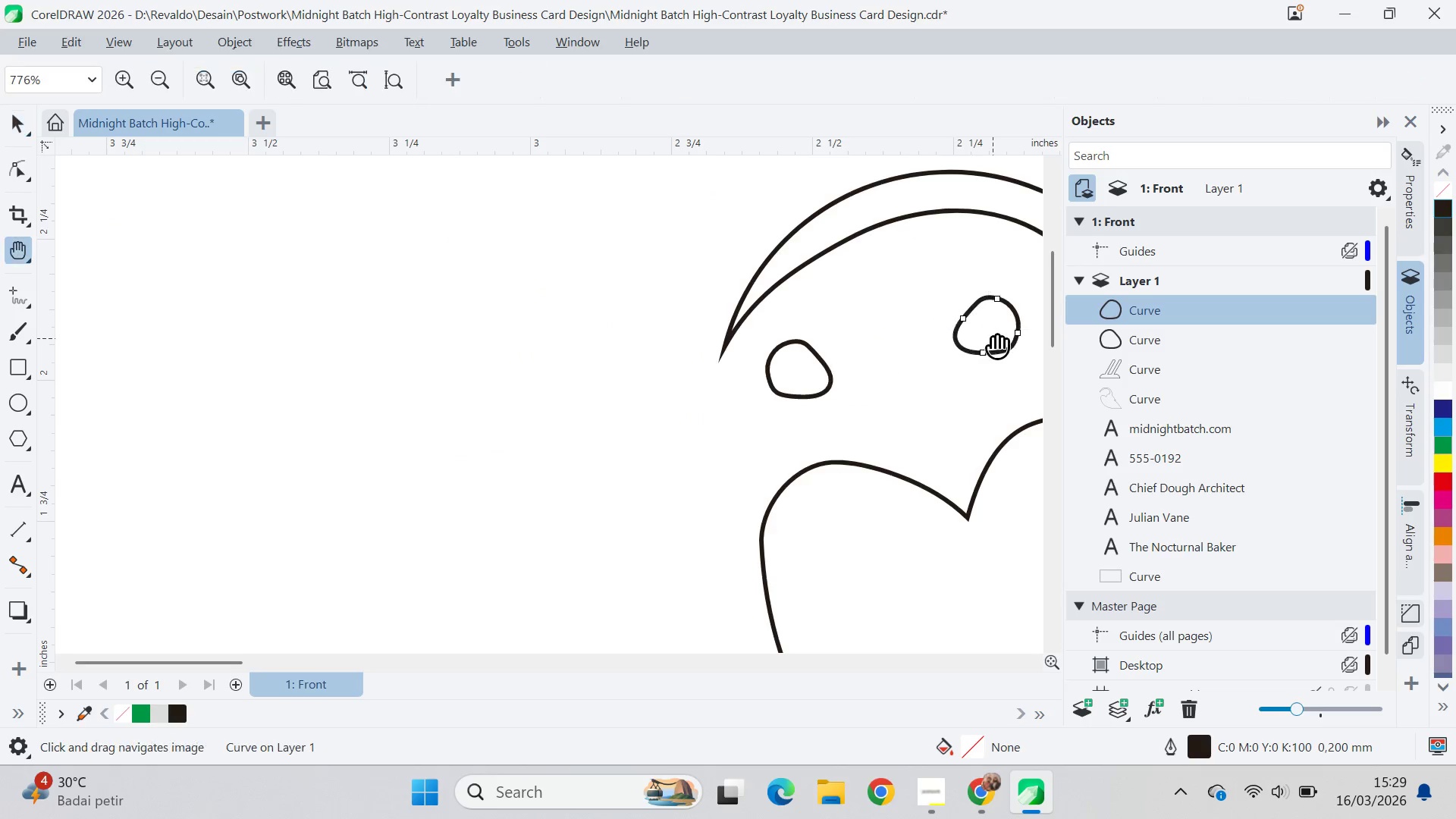 
type(qv)
 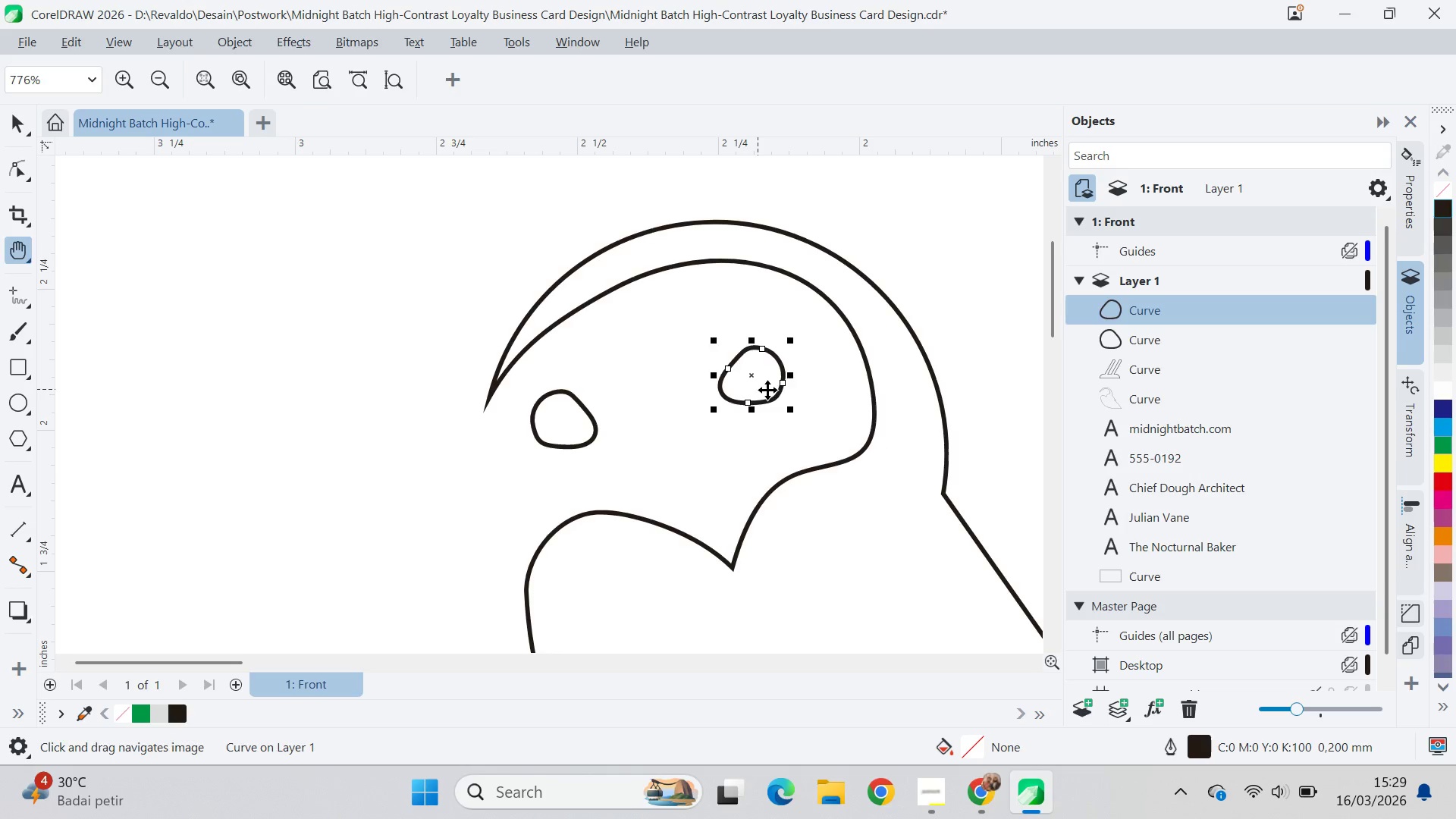 
left_click_drag(start_coordinate=[993, 338], to_coordinate=[758, 388])
 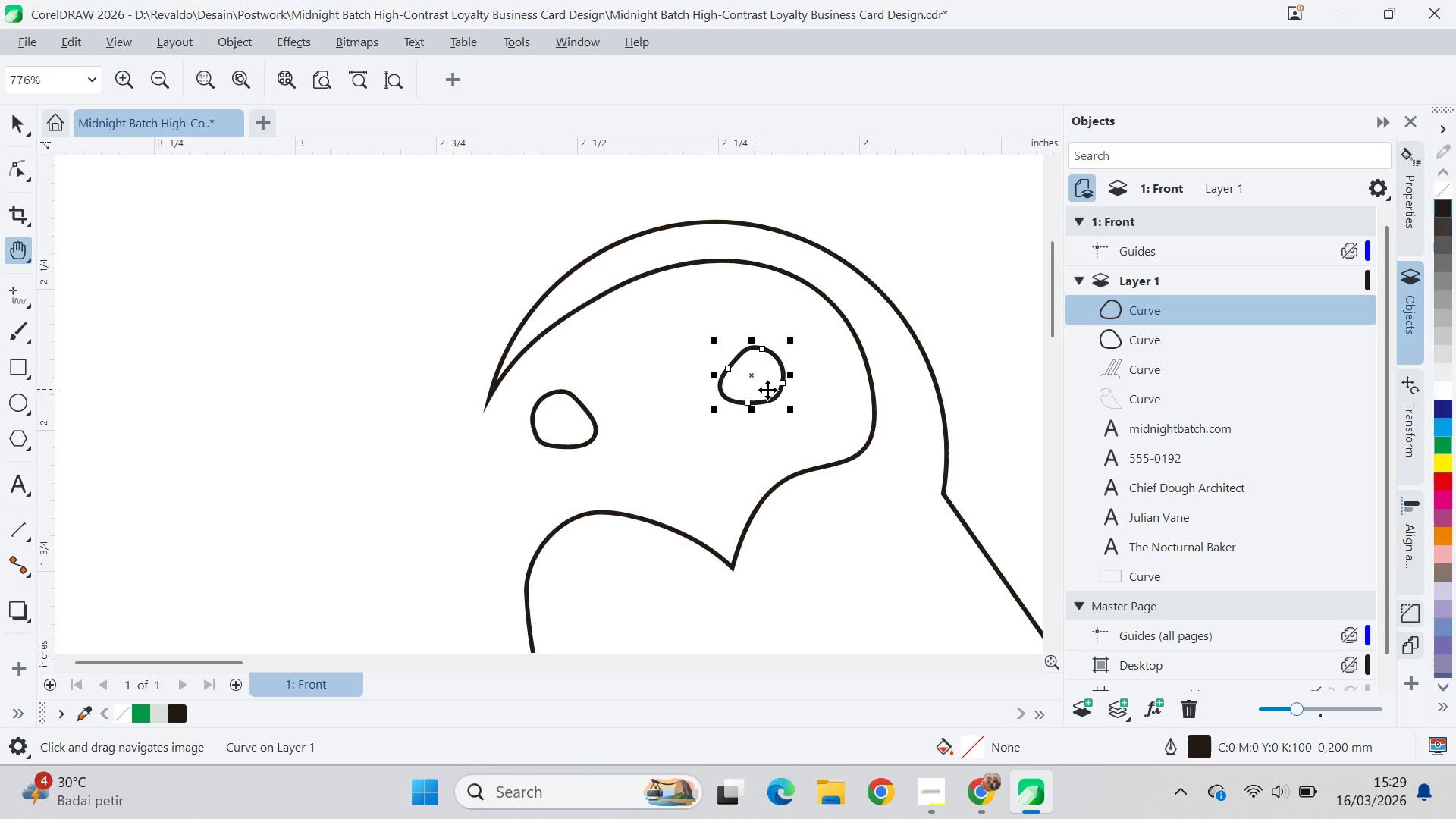 
left_click_drag(start_coordinate=[756, 379], to_coordinate=[736, 378])
 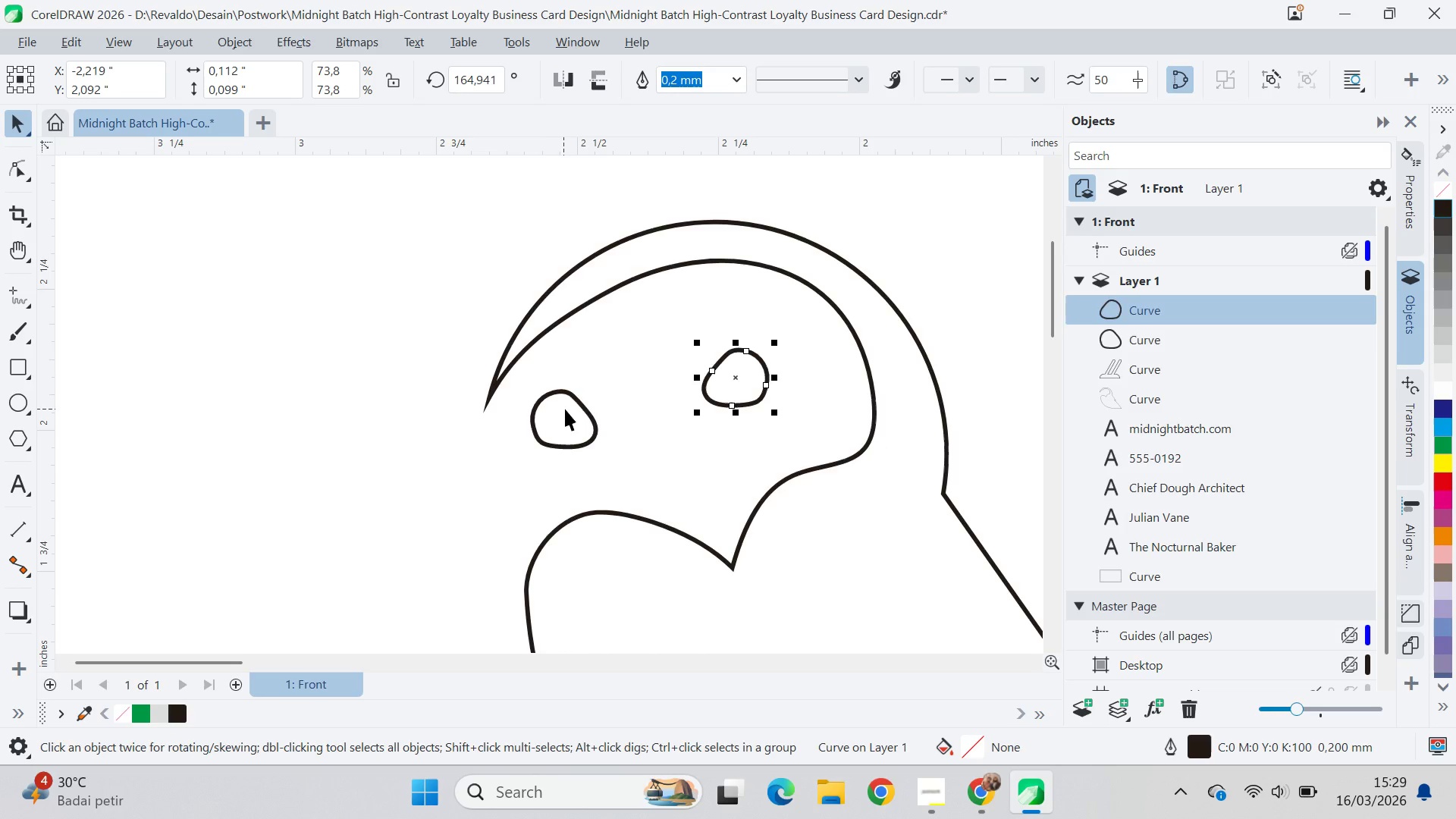 
left_click_drag(start_coordinate=[564, 409], to_coordinate=[613, 409])
 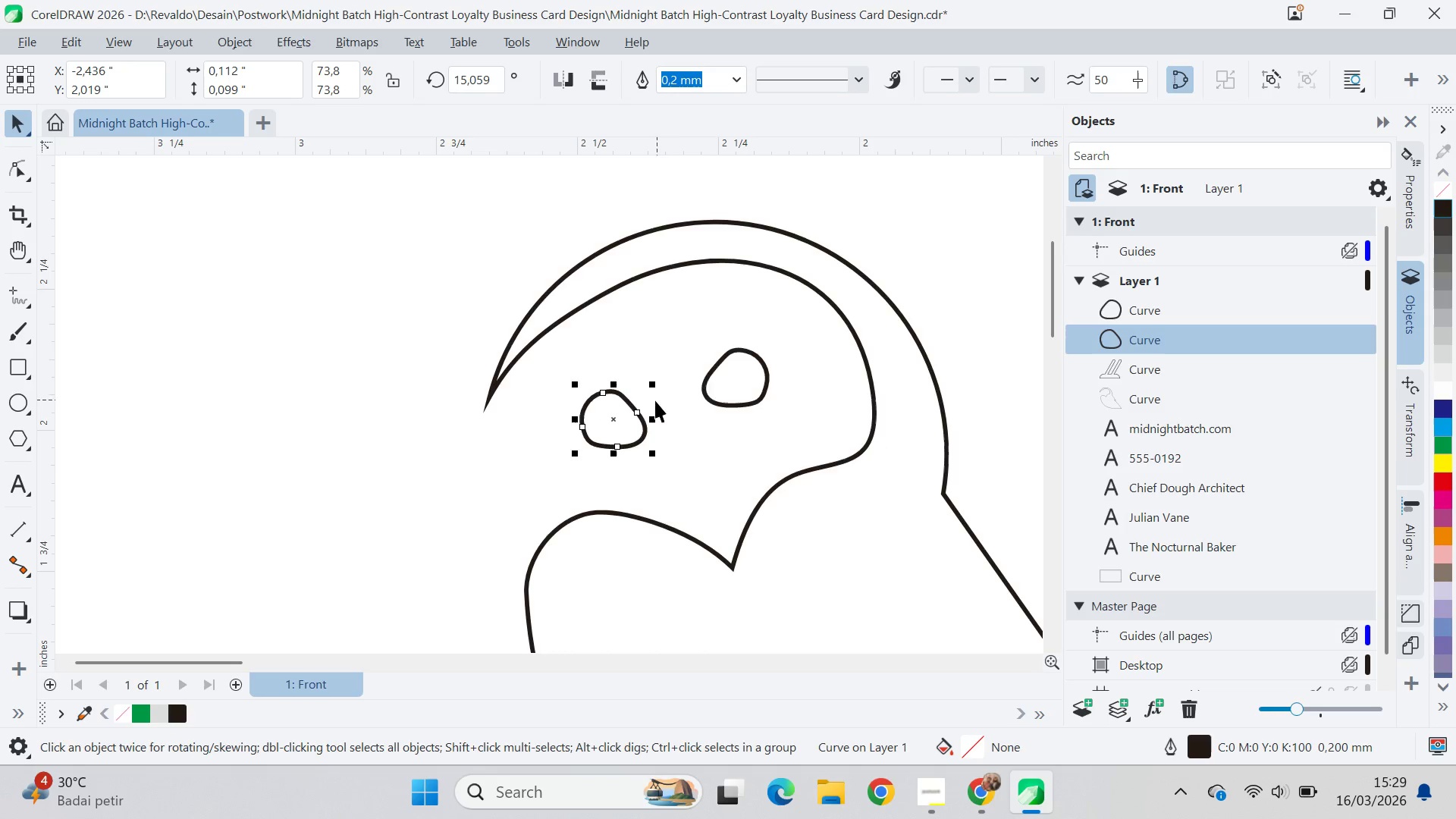 
hold_key(key=ShiftLeft, duration=0.41)
 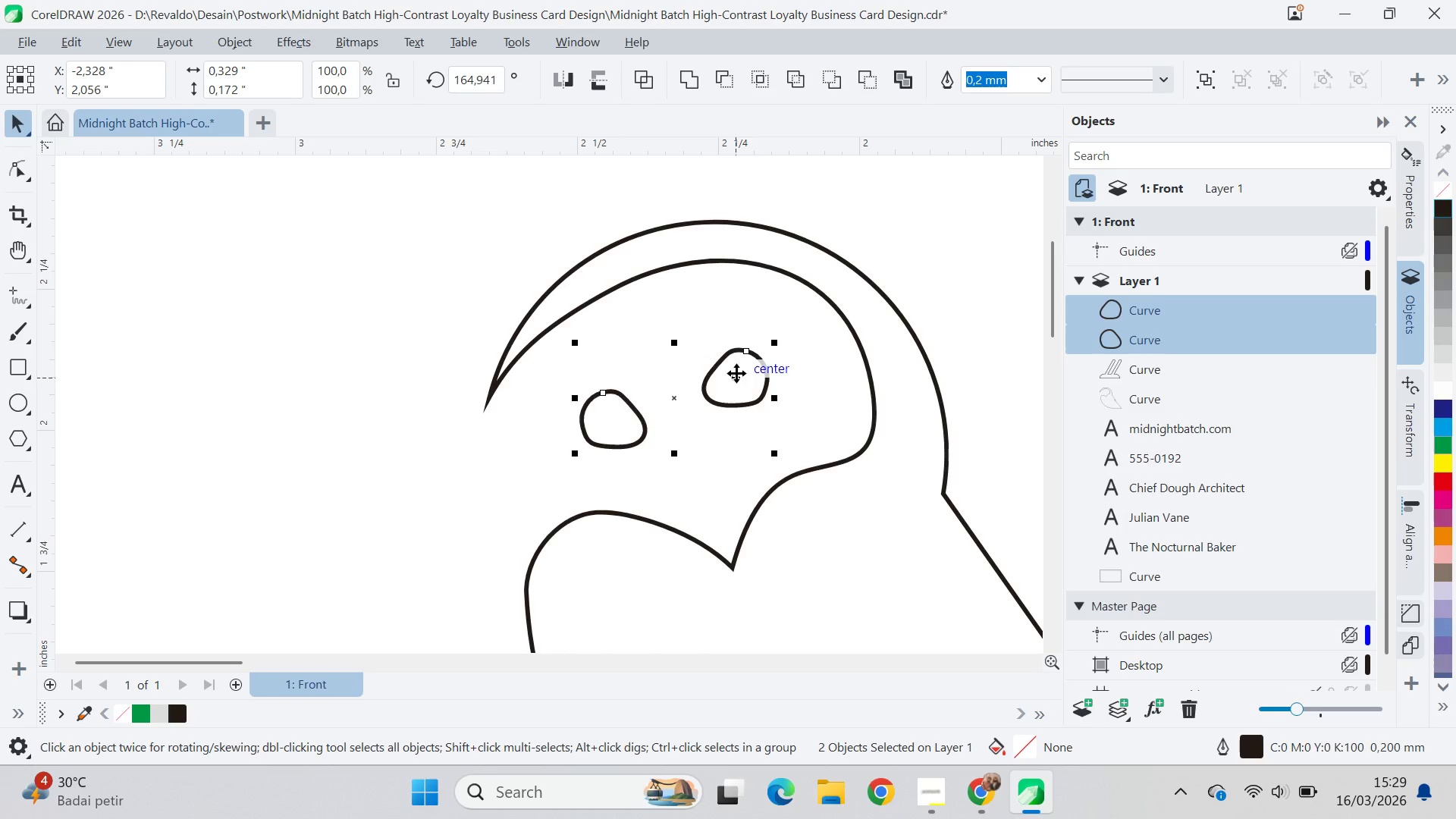 
key(Delete)
 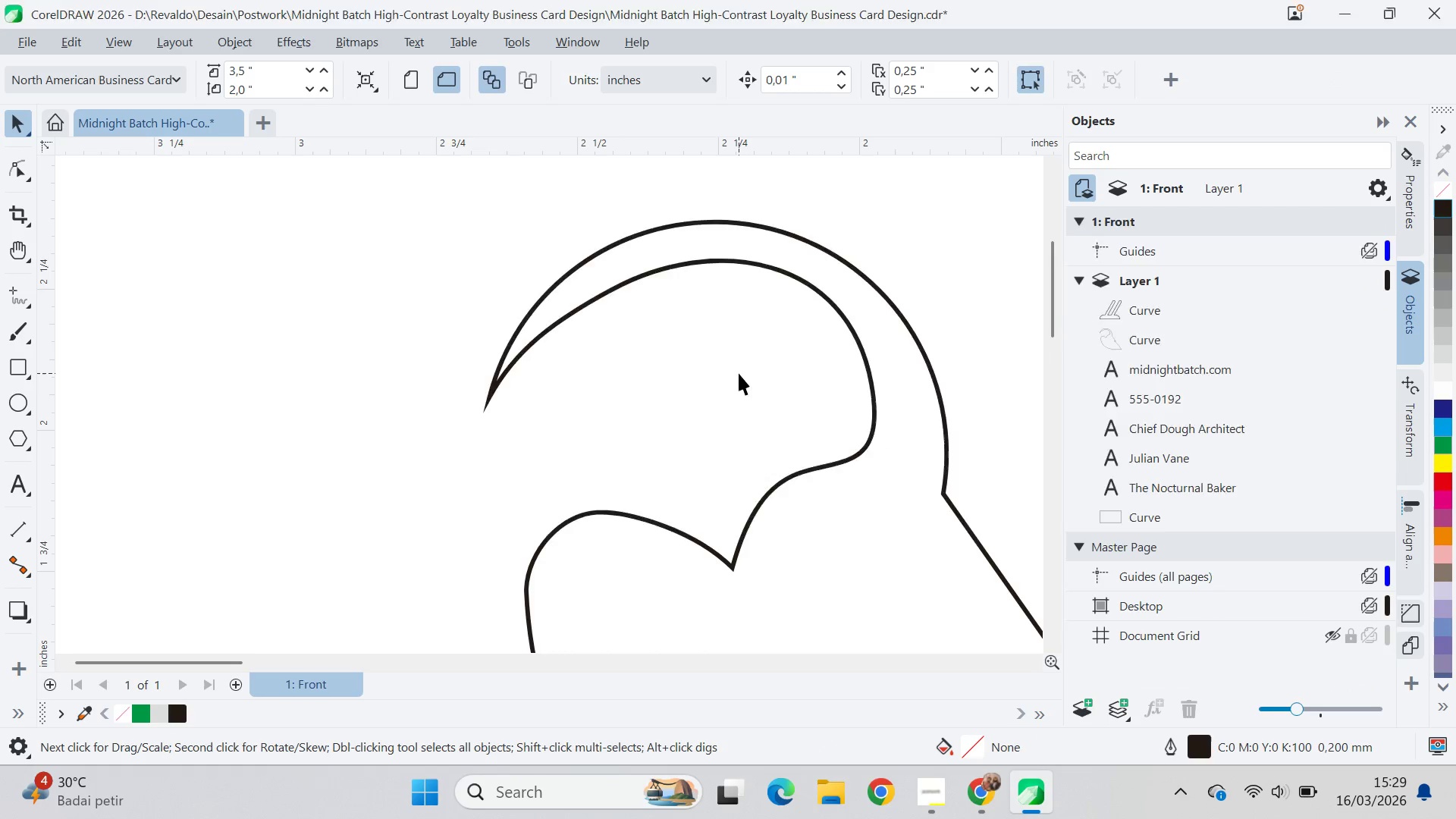 
key(Alt+AltLeft)
 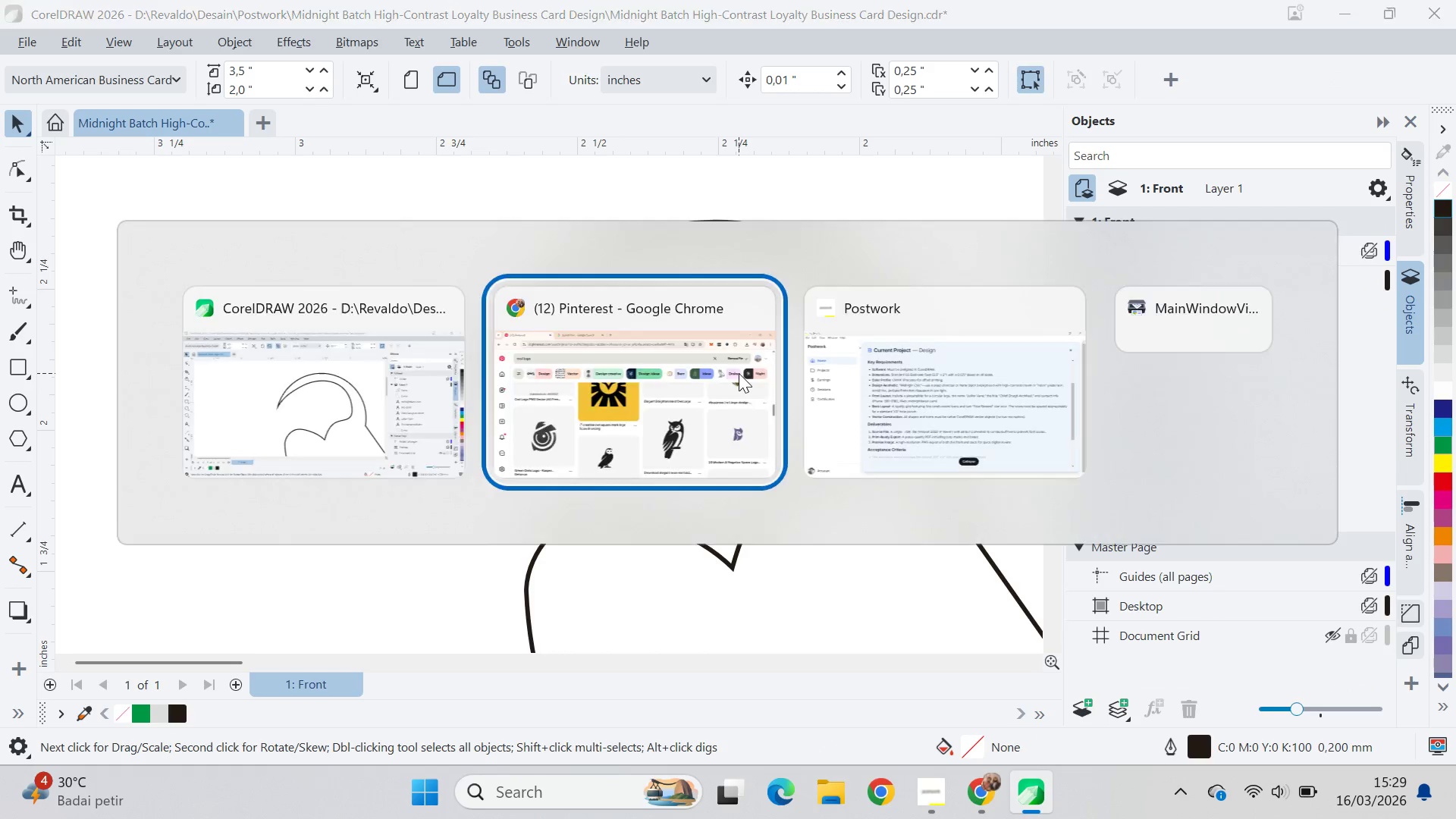 
key(Alt+Tab)
 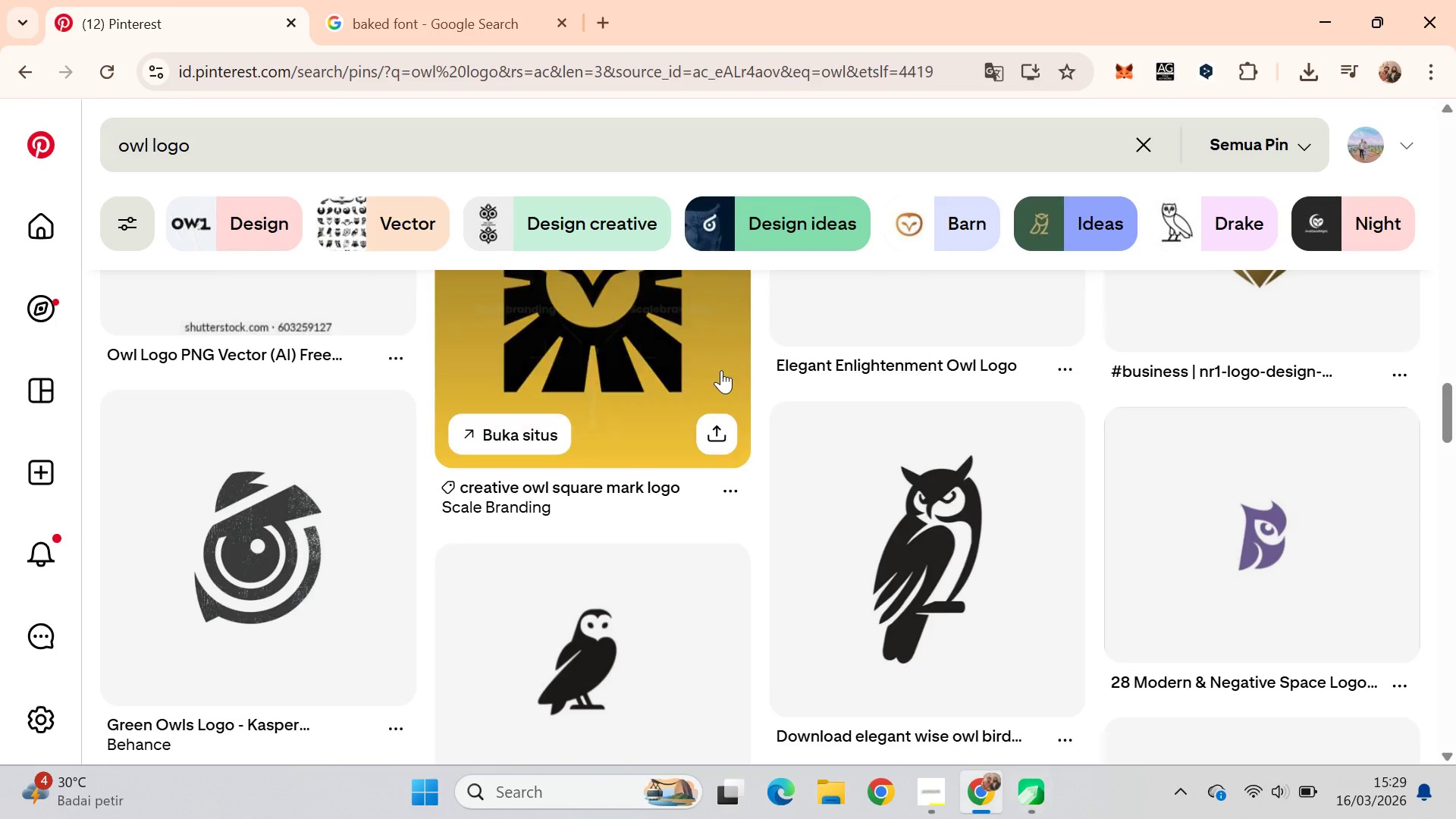 
scroll: coordinate [721, 370], scroll_direction: down, amount: 6.0
 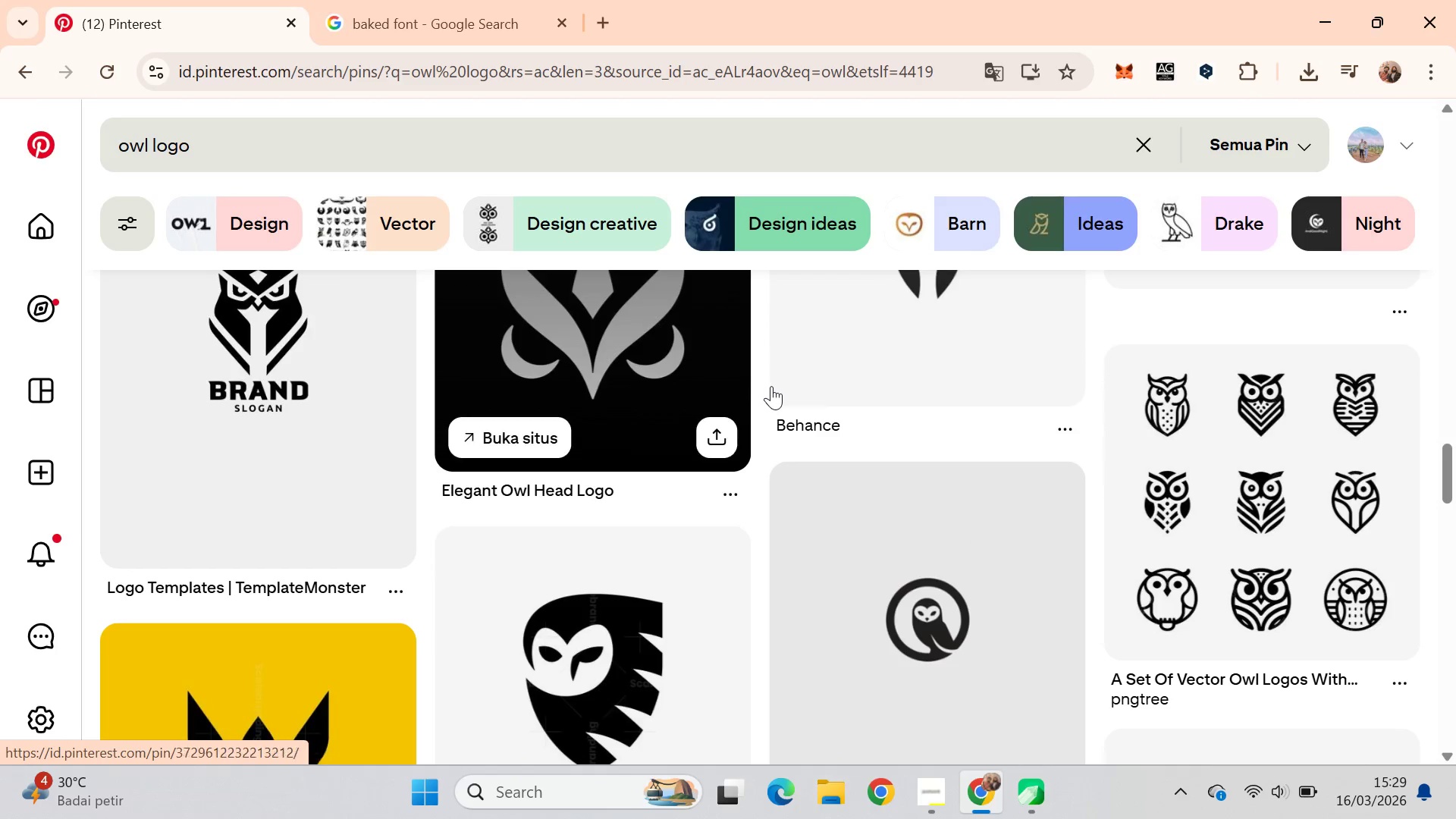 
scroll: coordinate [783, 385], scroll_direction: up, amount: 22.0
 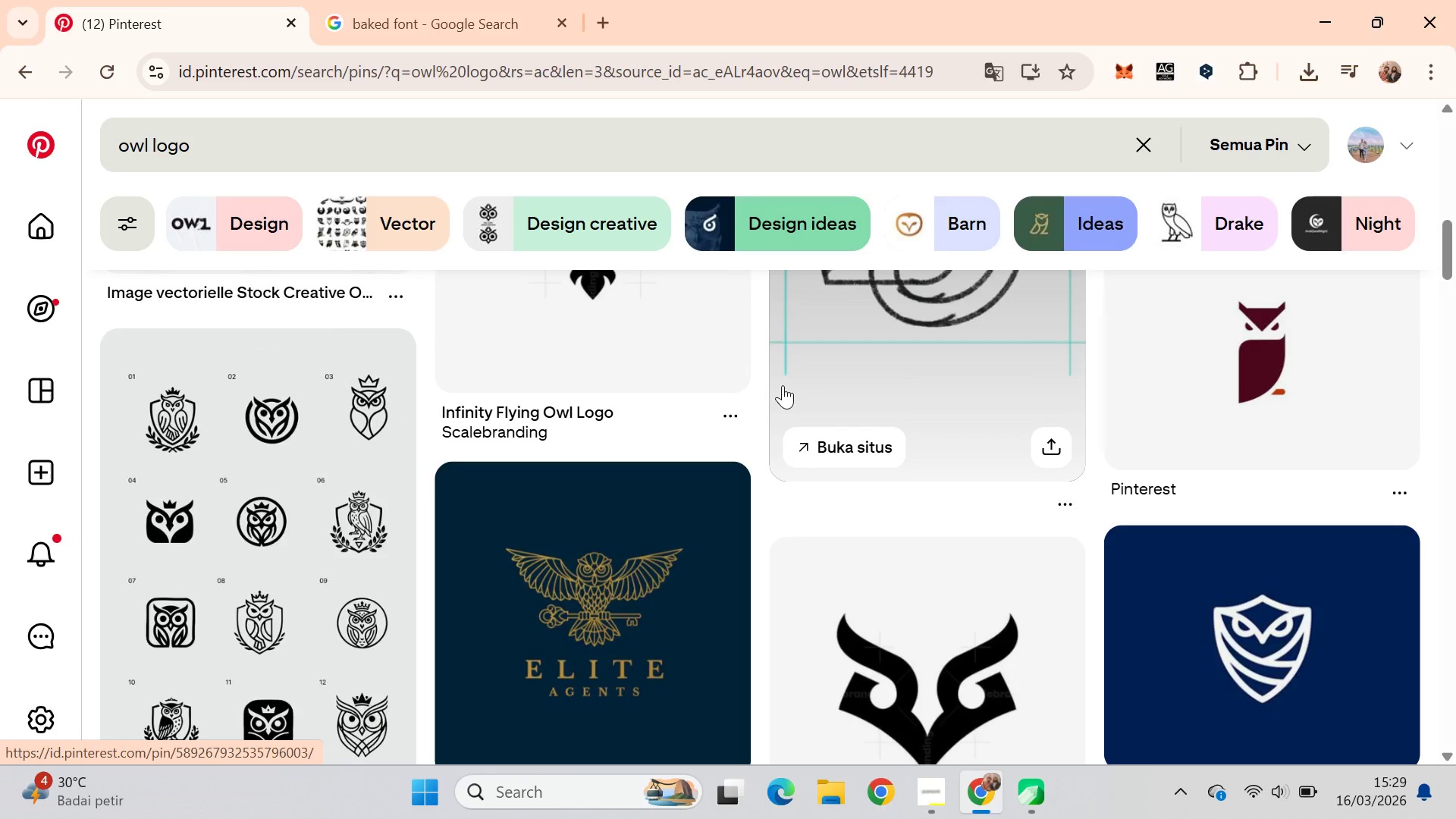 
key(Alt+Tab)
 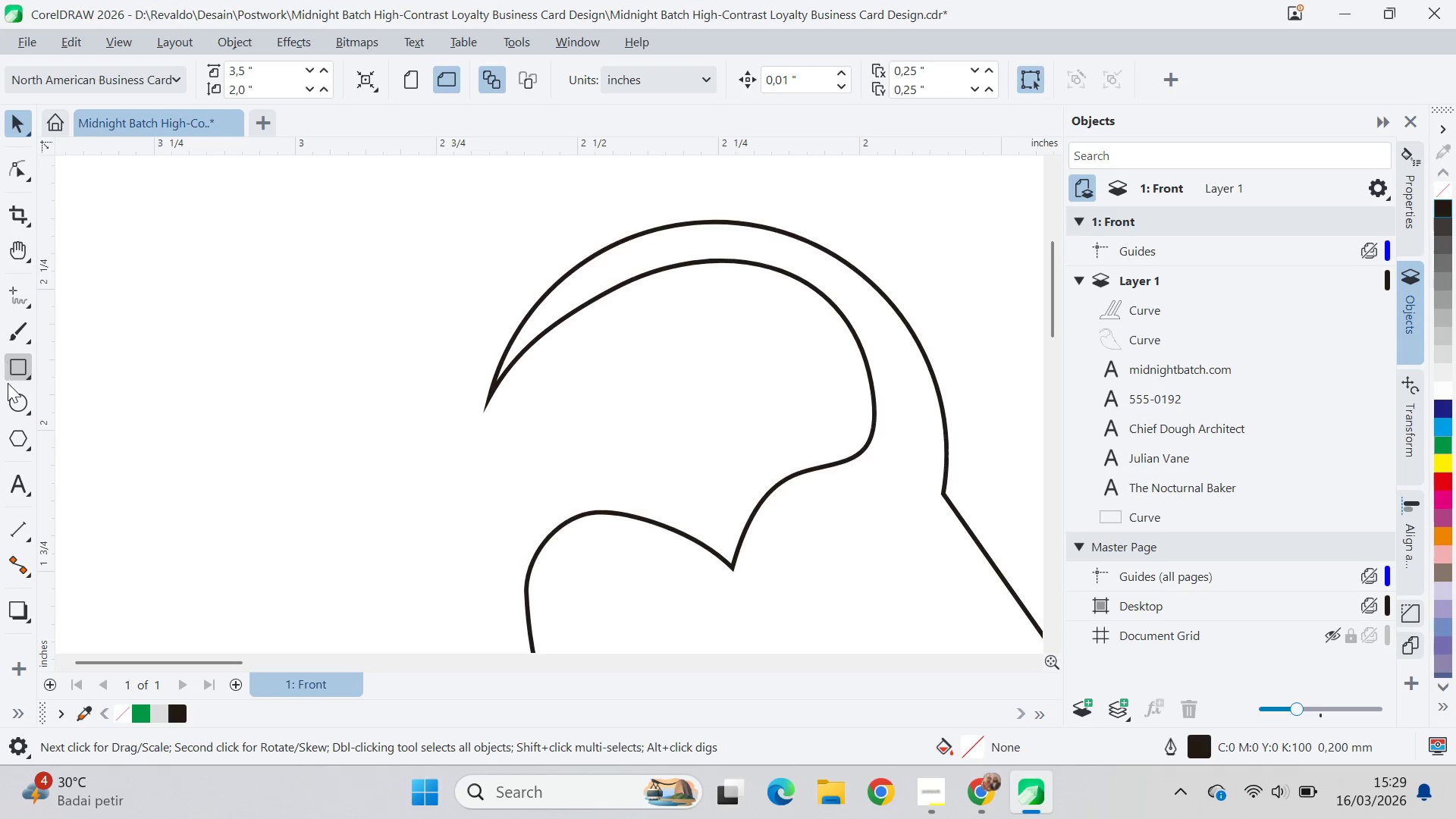 
left_click([17, 400])
 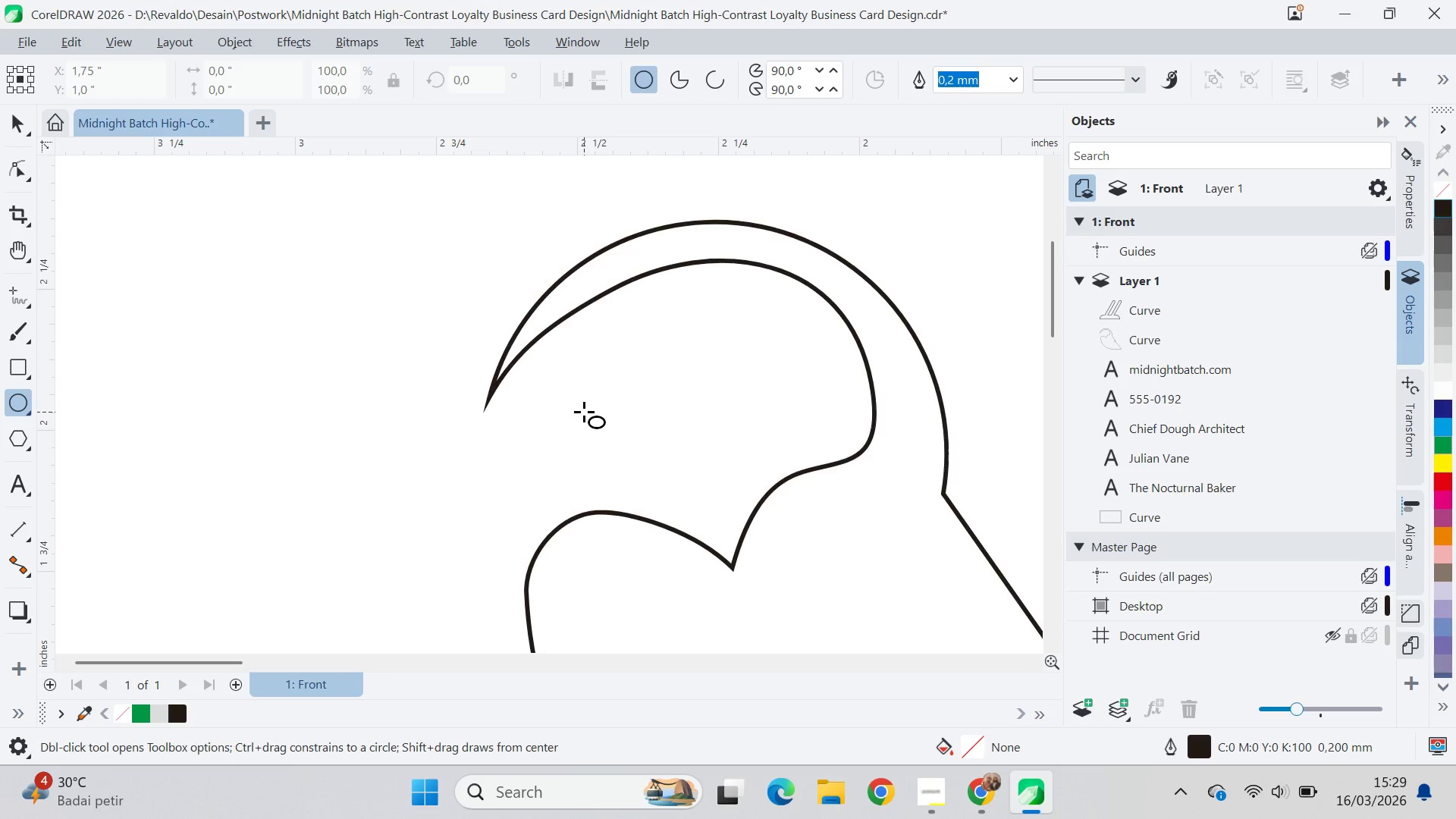 
hold_key(key=ControlLeft, duration=1.19)
left_click_drag(start_coordinate=[541, 405], to_coordinate=[601, 443])
 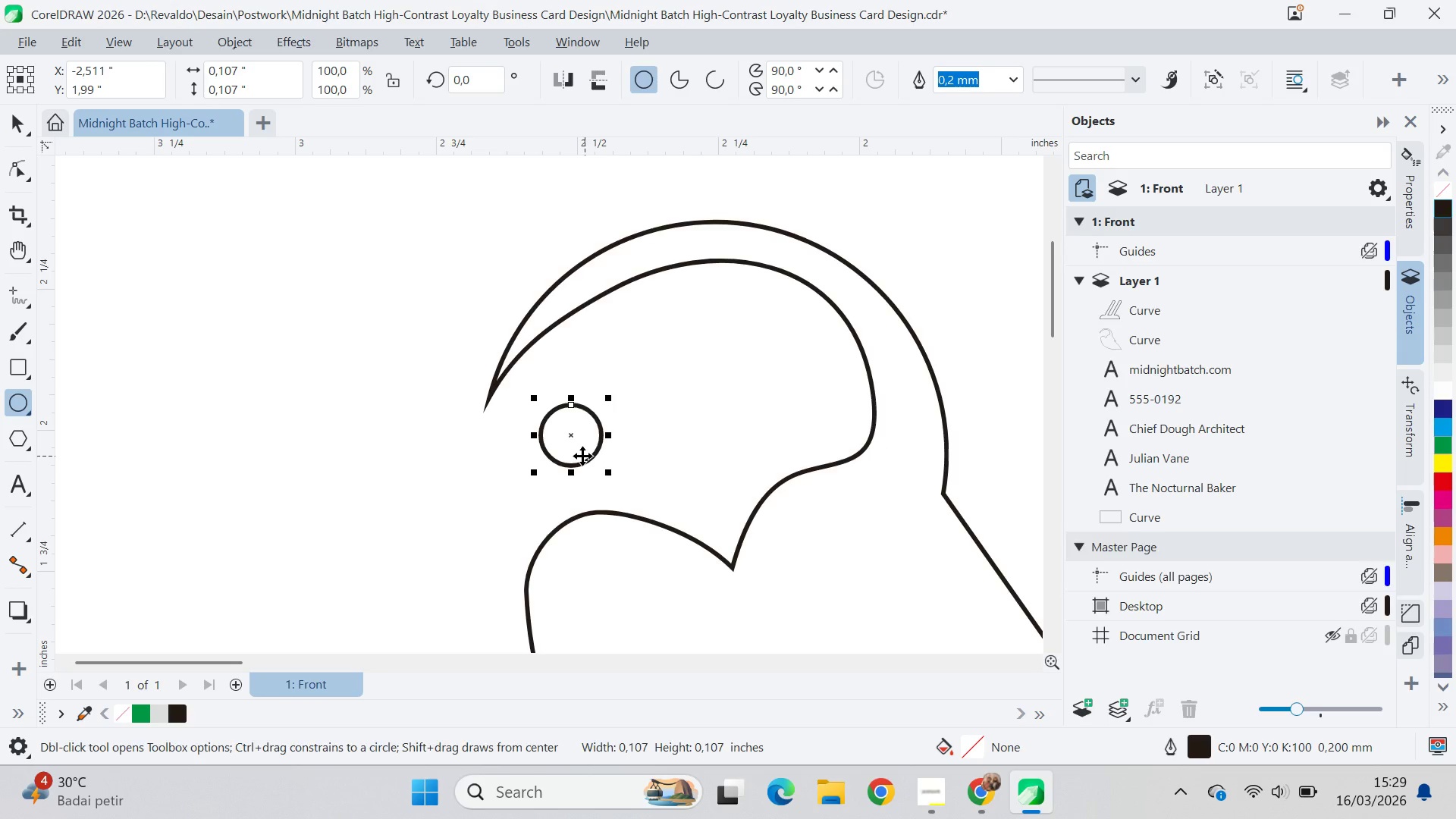 
key(V)
 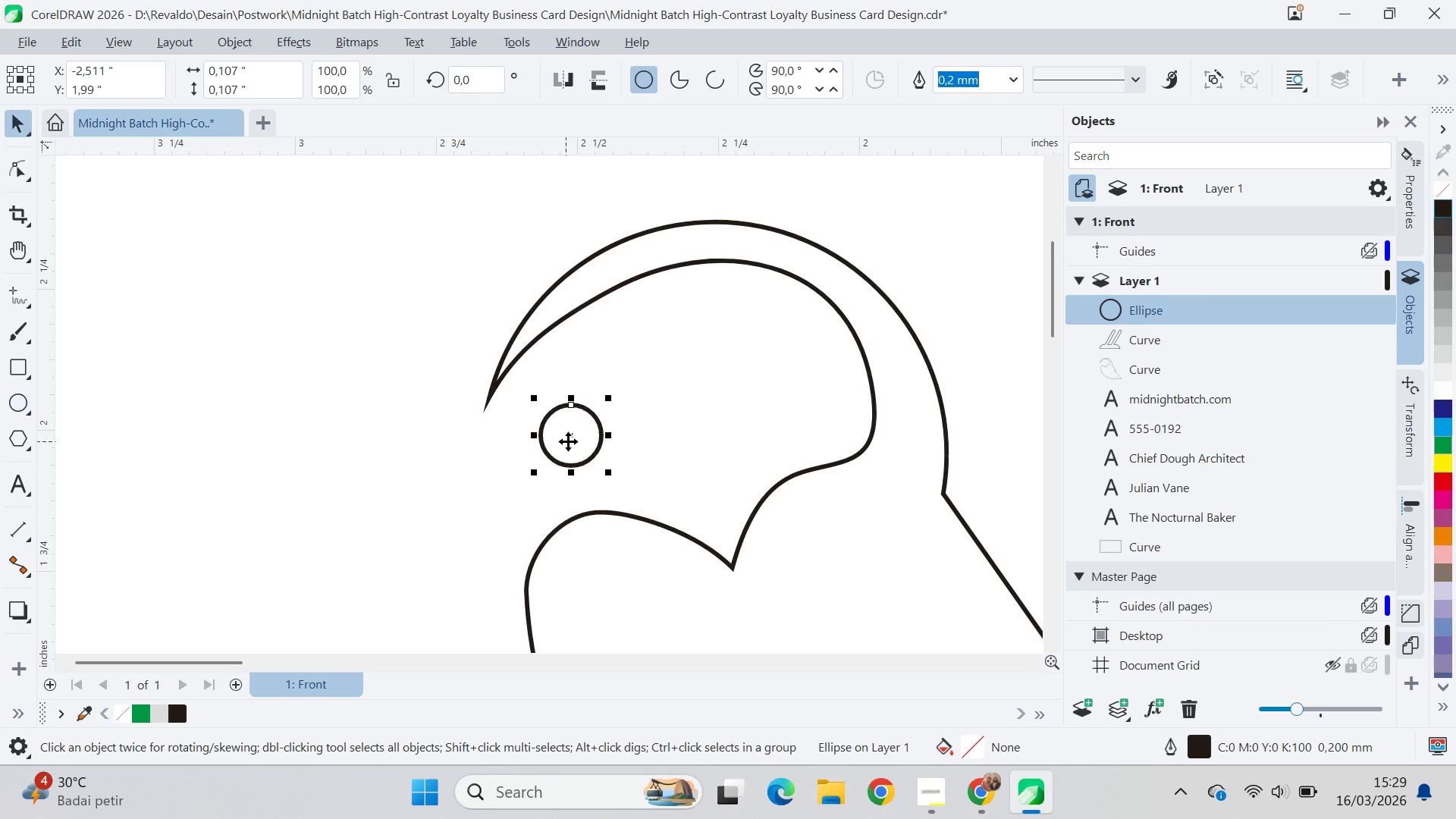 
left_click_drag(start_coordinate=[566, 441], to_coordinate=[716, 383])
 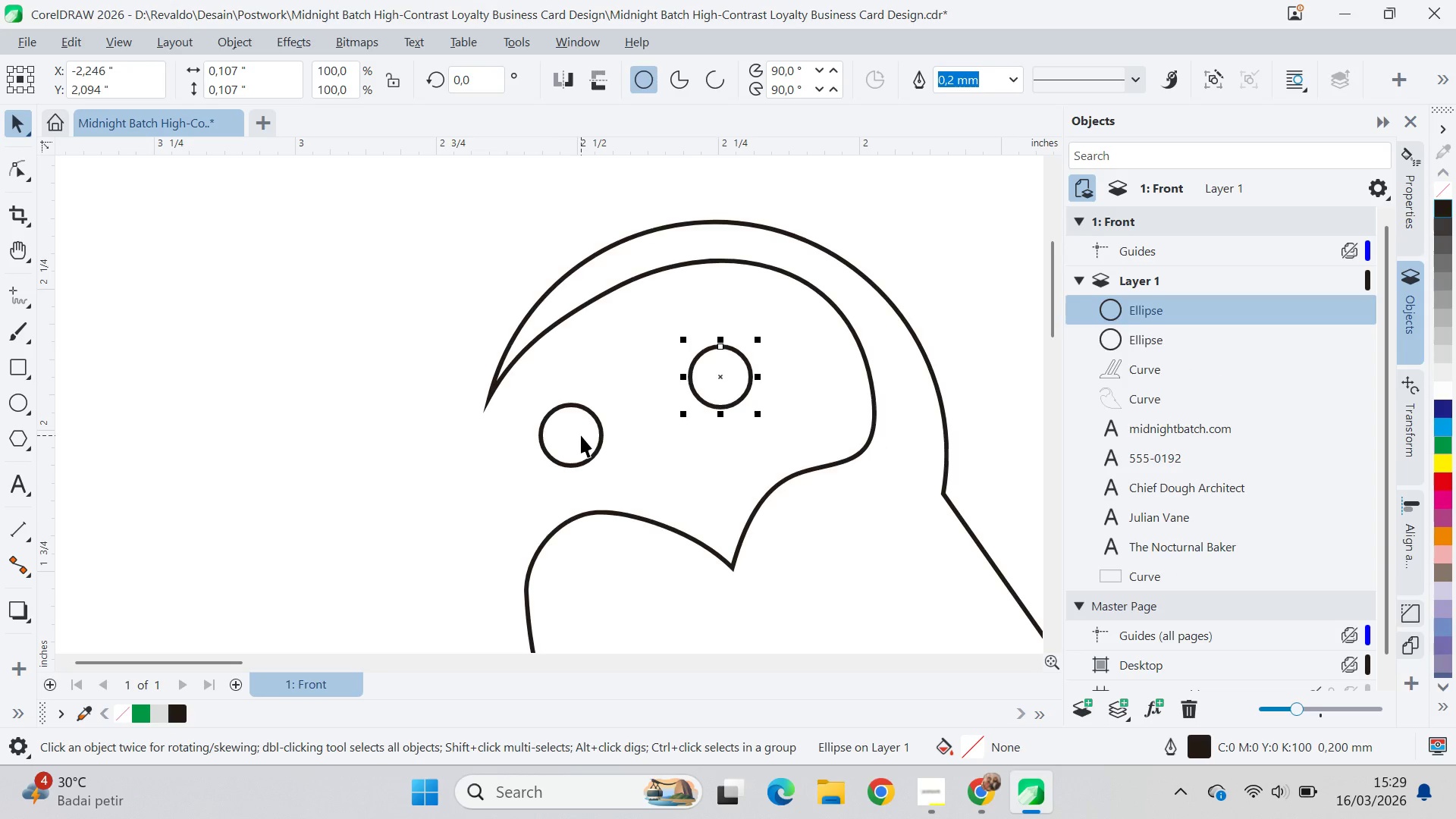 
left_click_drag(start_coordinate=[581, 435], to_coordinate=[600, 422])
 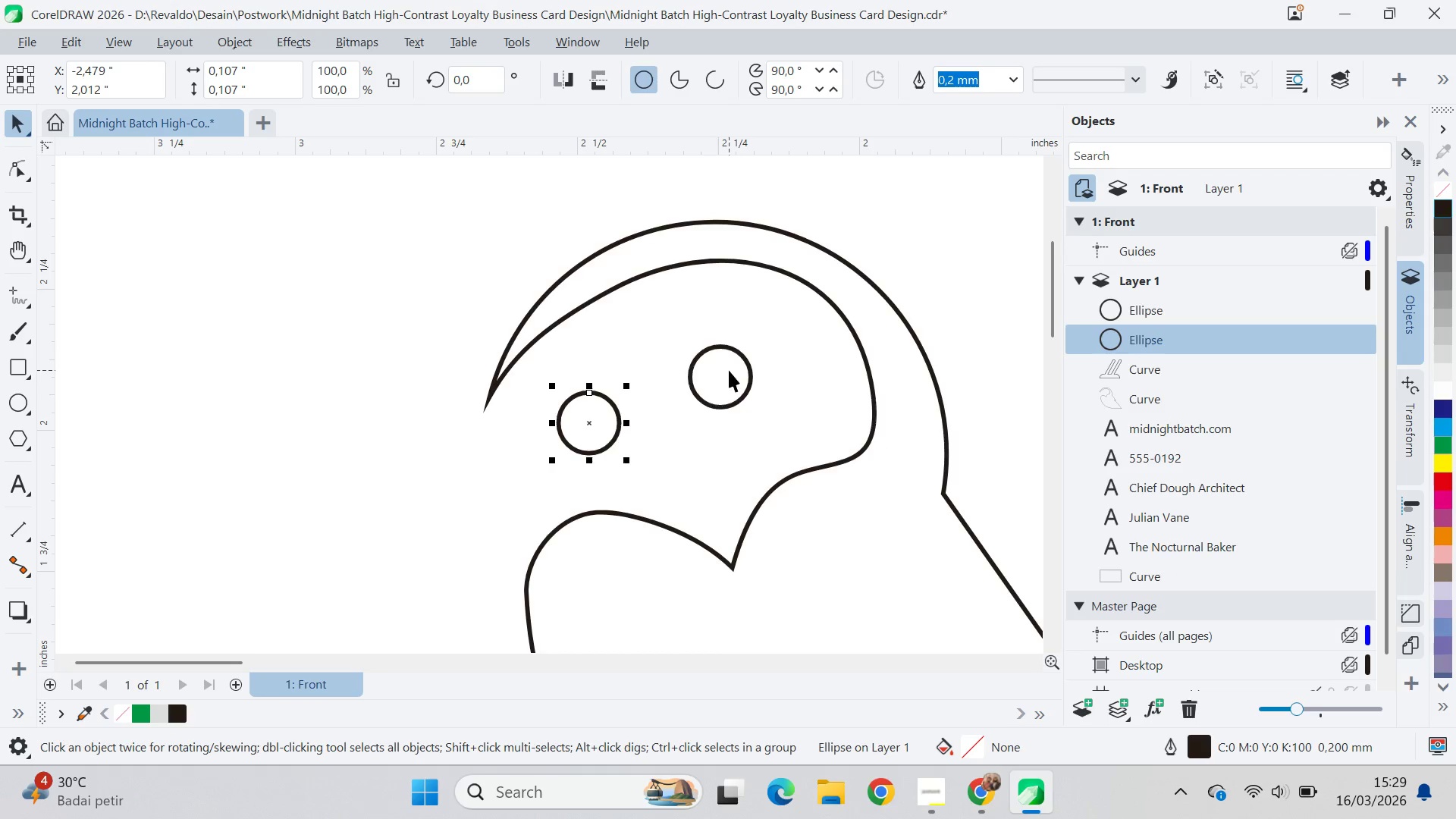 
left_click_drag(start_coordinate=[729, 370], to_coordinate=[715, 367])
 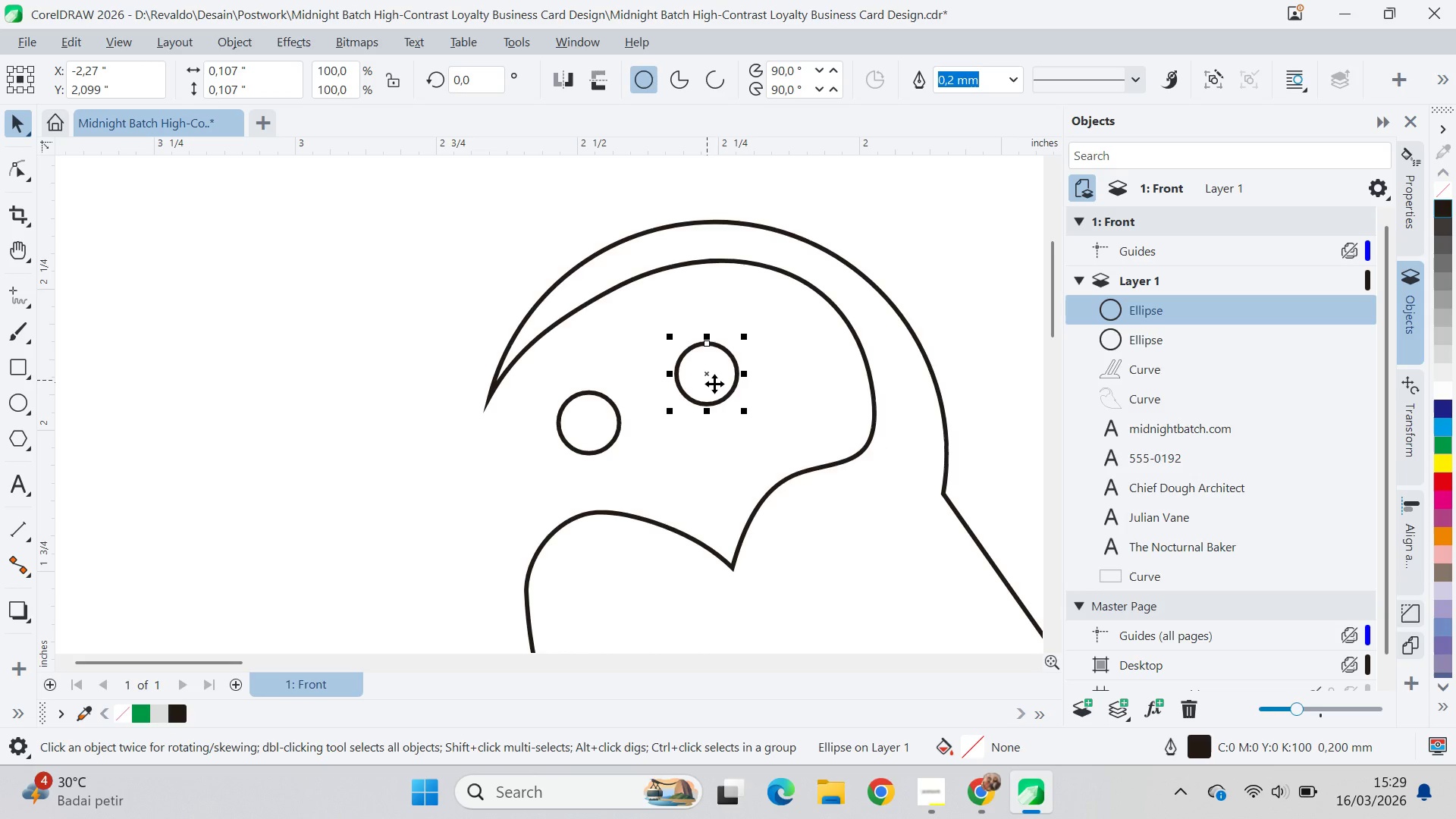 
left_click_drag(start_coordinate=[714, 384], to_coordinate=[727, 392])
 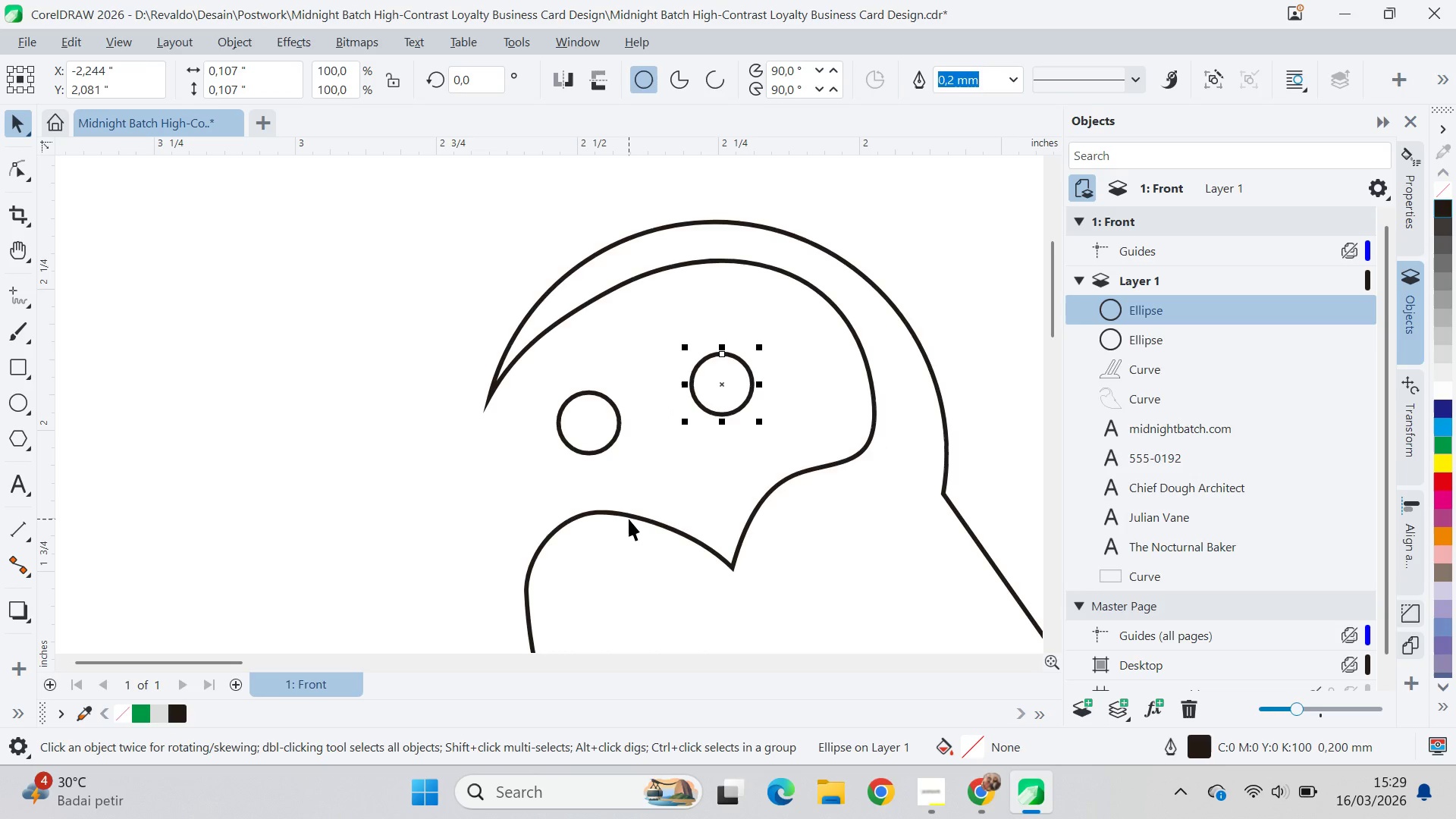 
left_click([629, 519])
 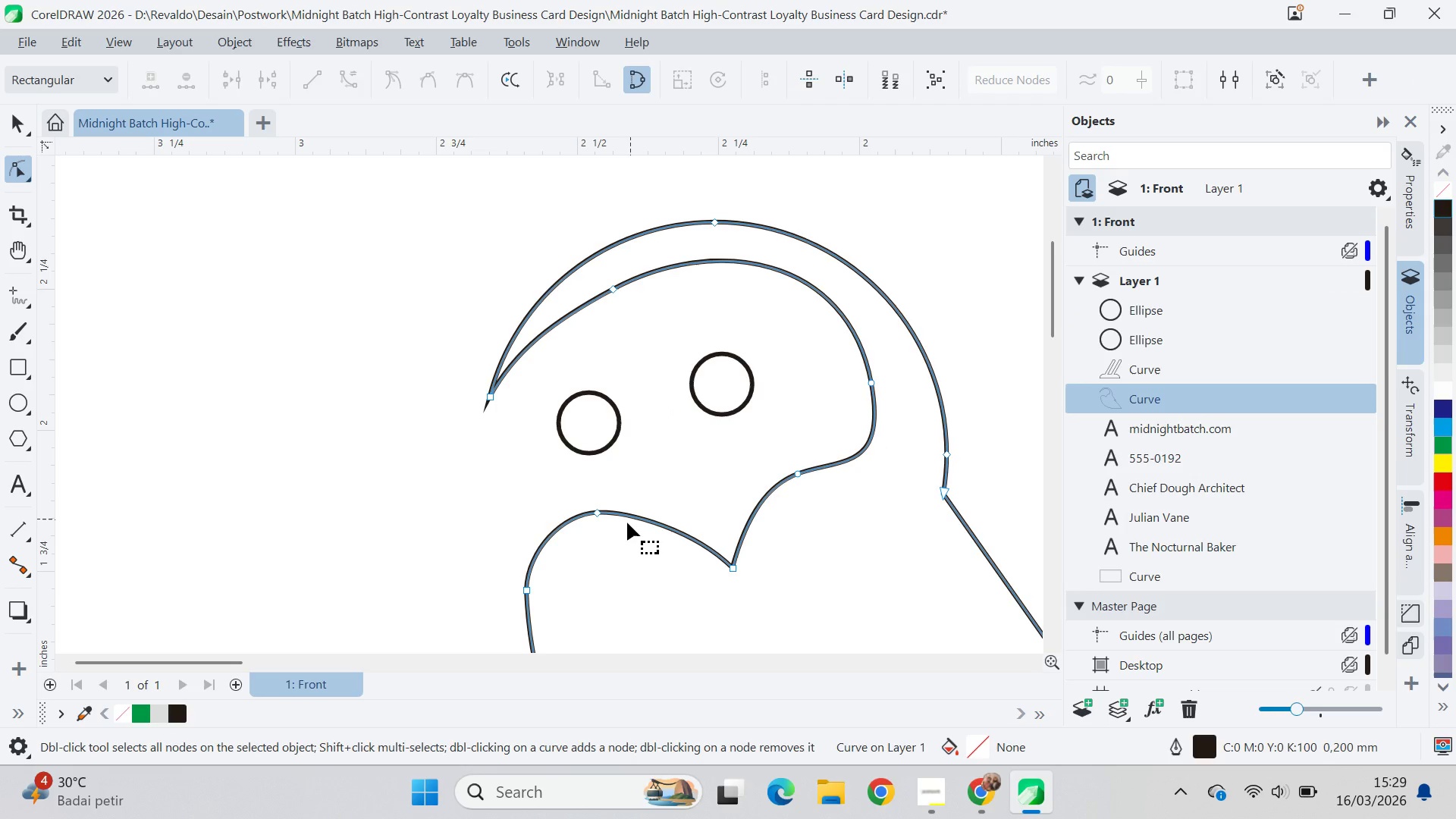 
left_click([595, 510])
 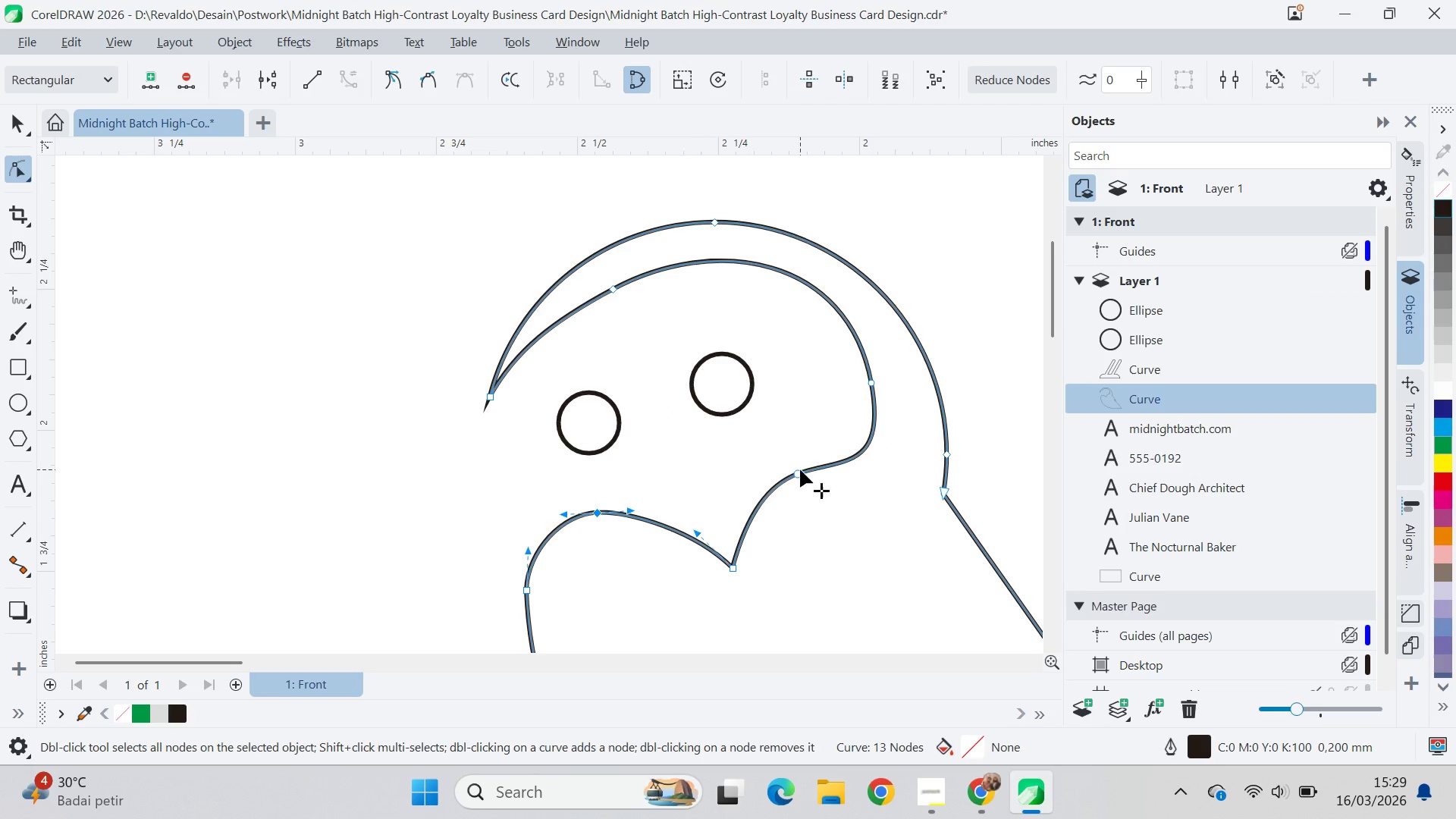 
left_click_drag(start_coordinate=[800, 469], to_coordinate=[802, 453])
 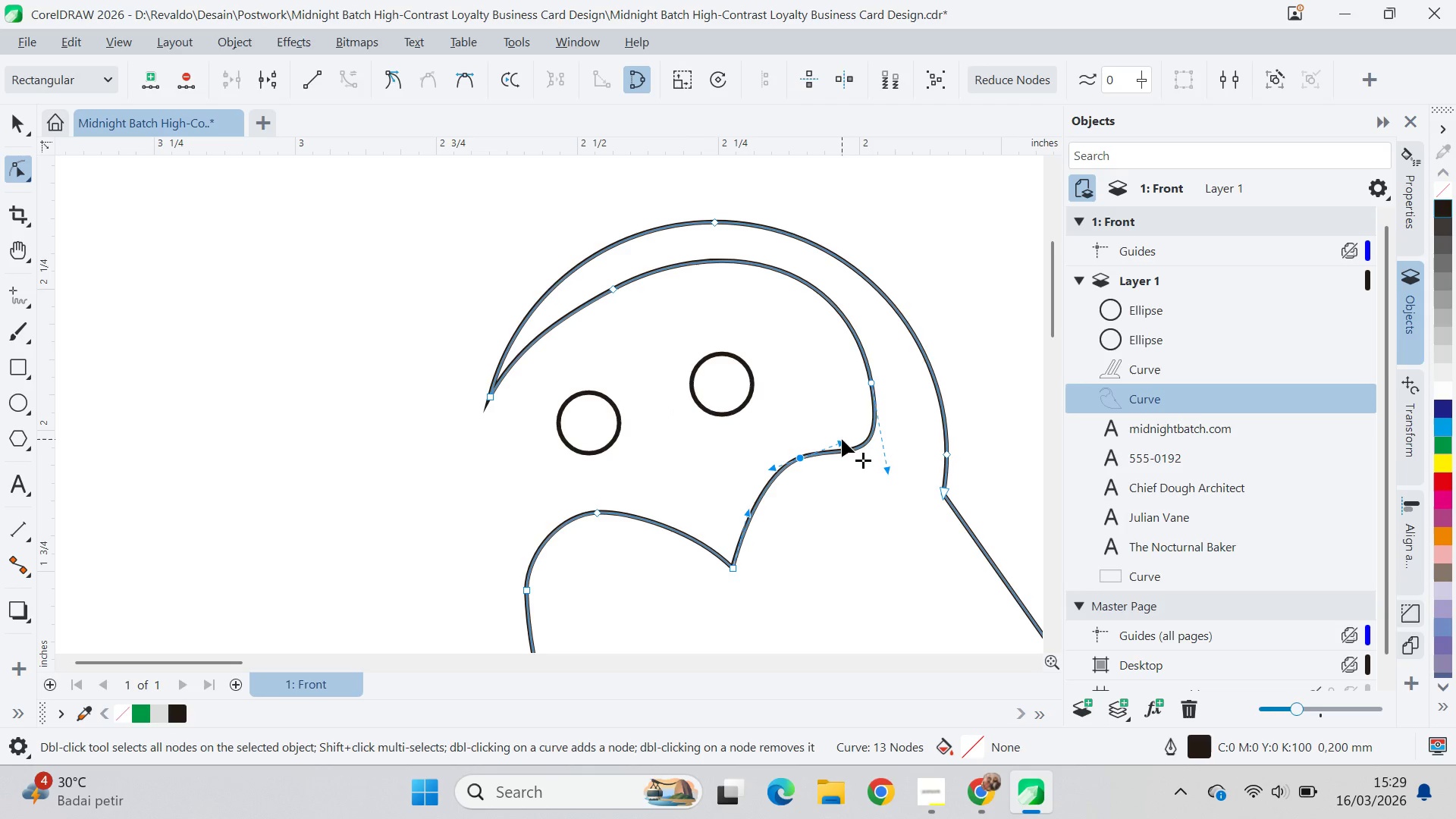 
left_click_drag(start_coordinate=[842, 439], to_coordinate=[853, 438])
 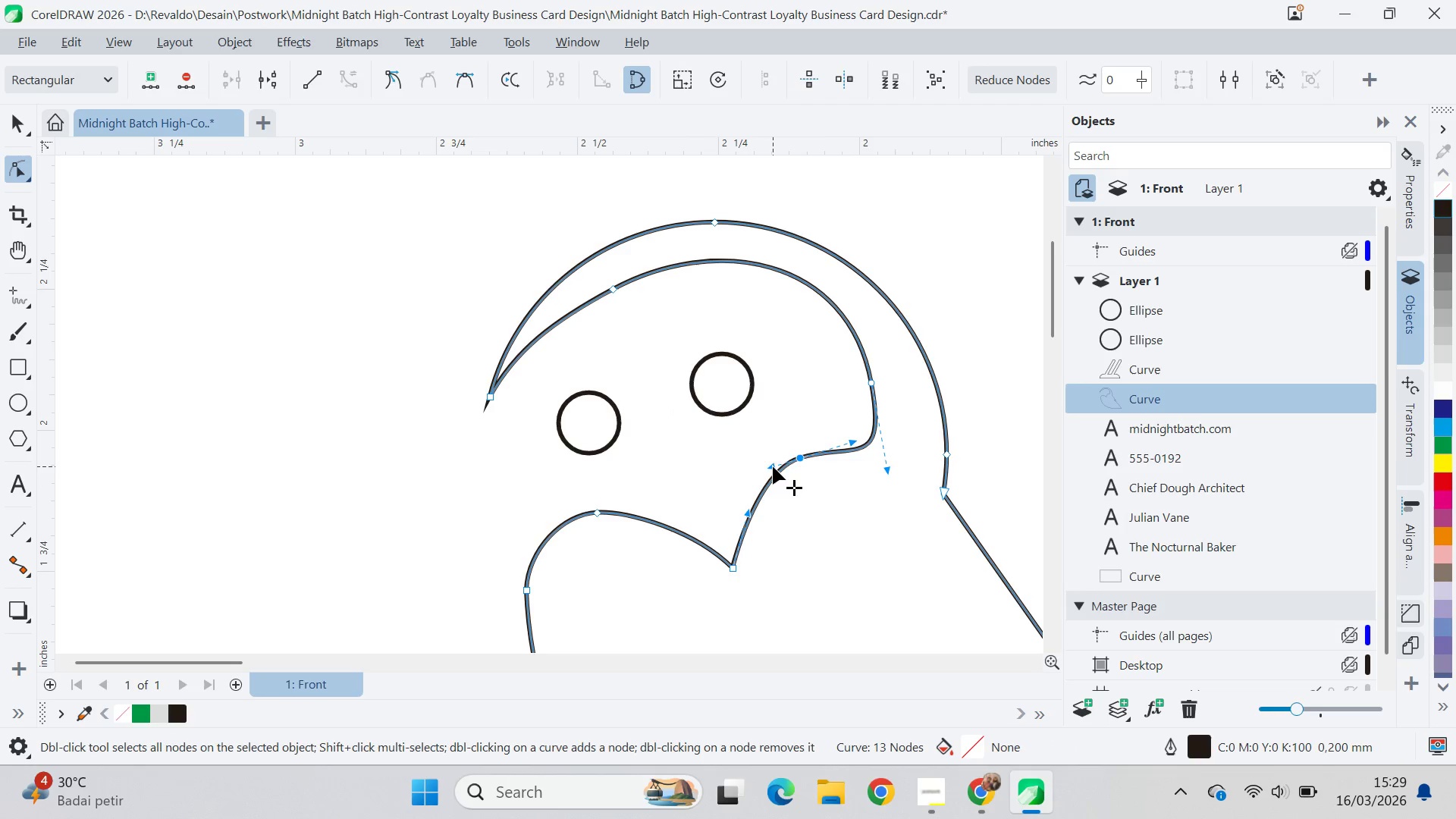 
left_click_drag(start_coordinate=[773, 466], to_coordinate=[751, 472])
 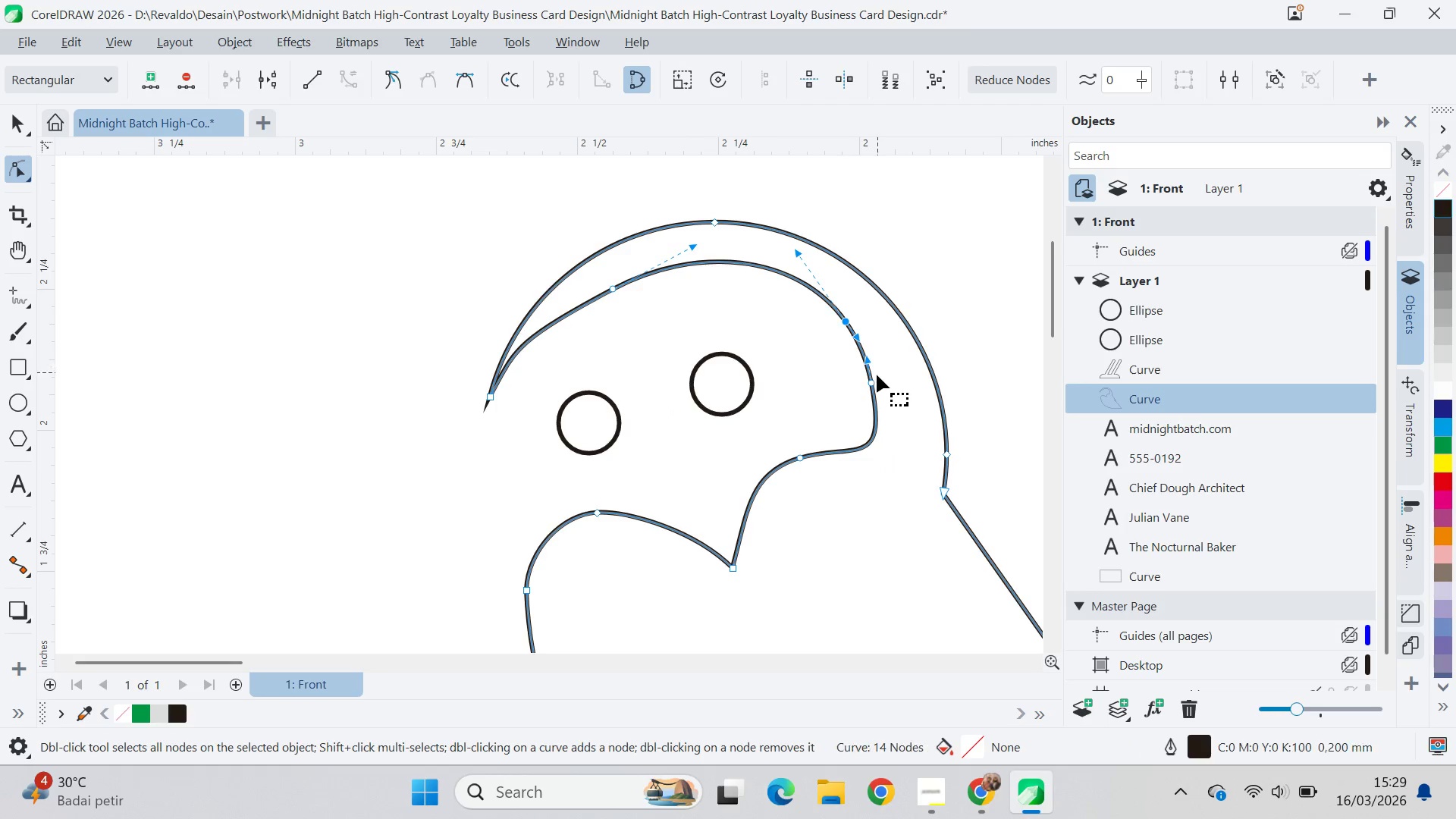 
double_click([874, 379])
 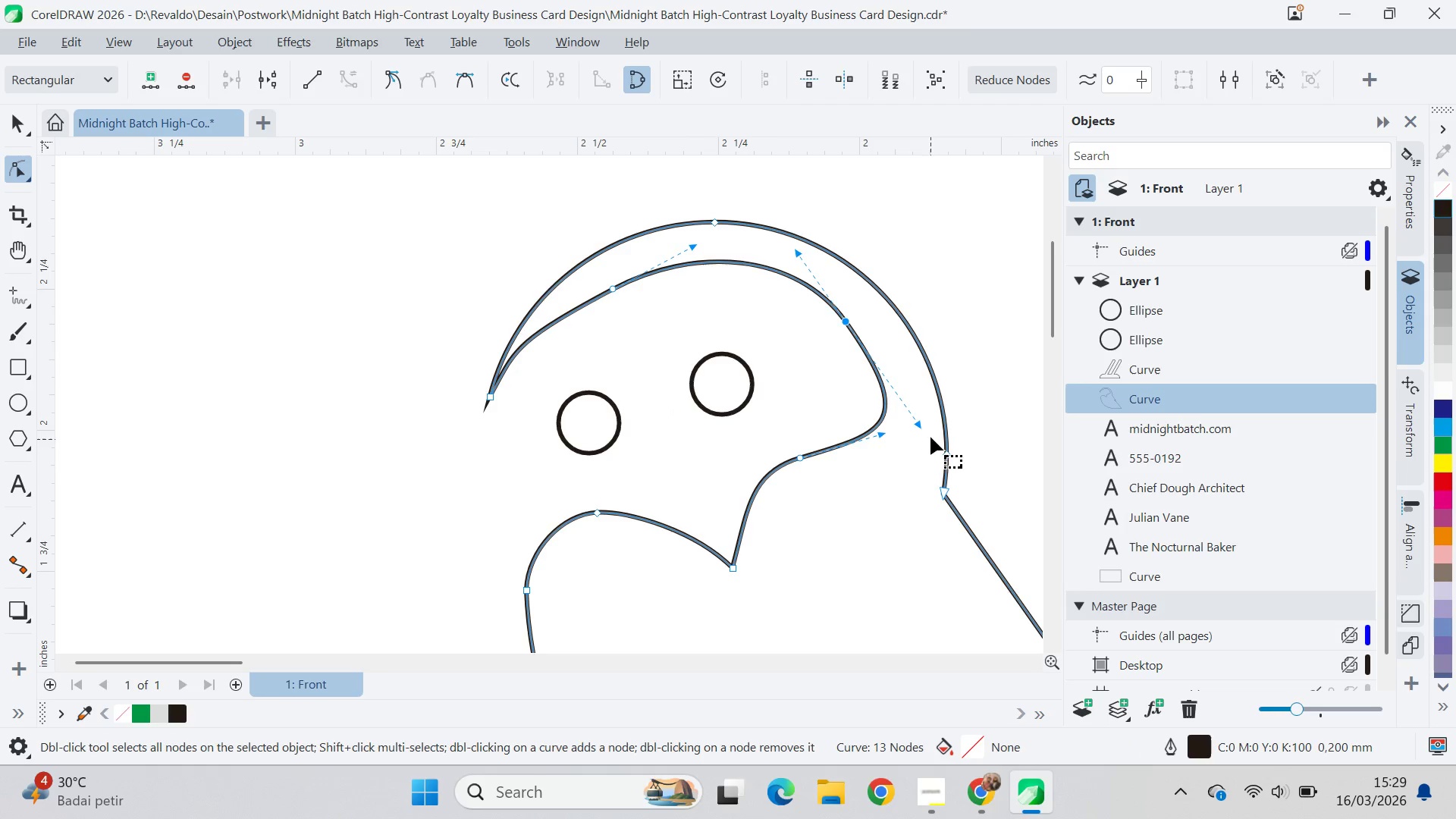 
left_click_drag(start_coordinate=[924, 431], to_coordinate=[883, 389])
 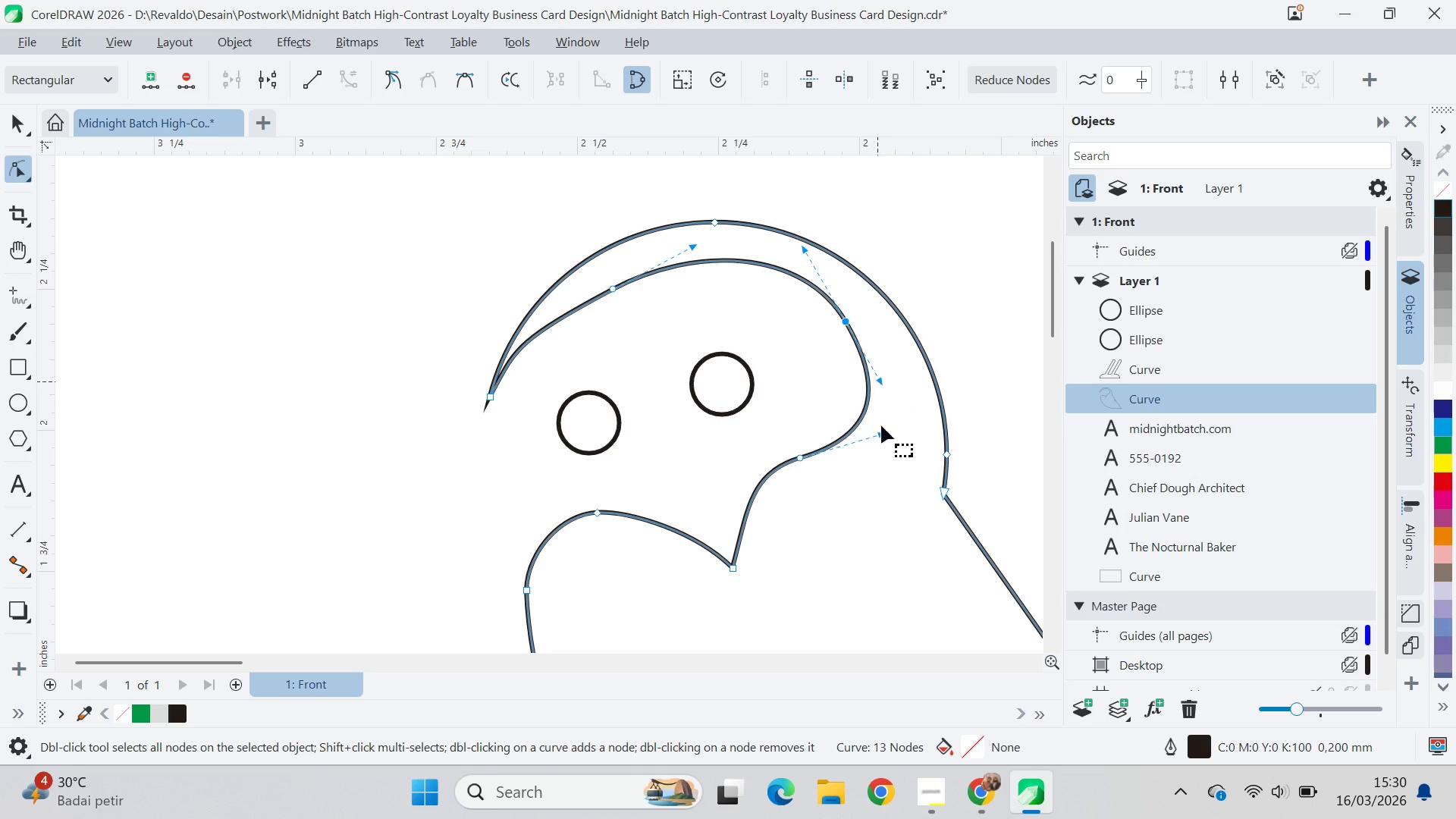 
left_click_drag(start_coordinate=[882, 436], to_coordinate=[876, 440])
 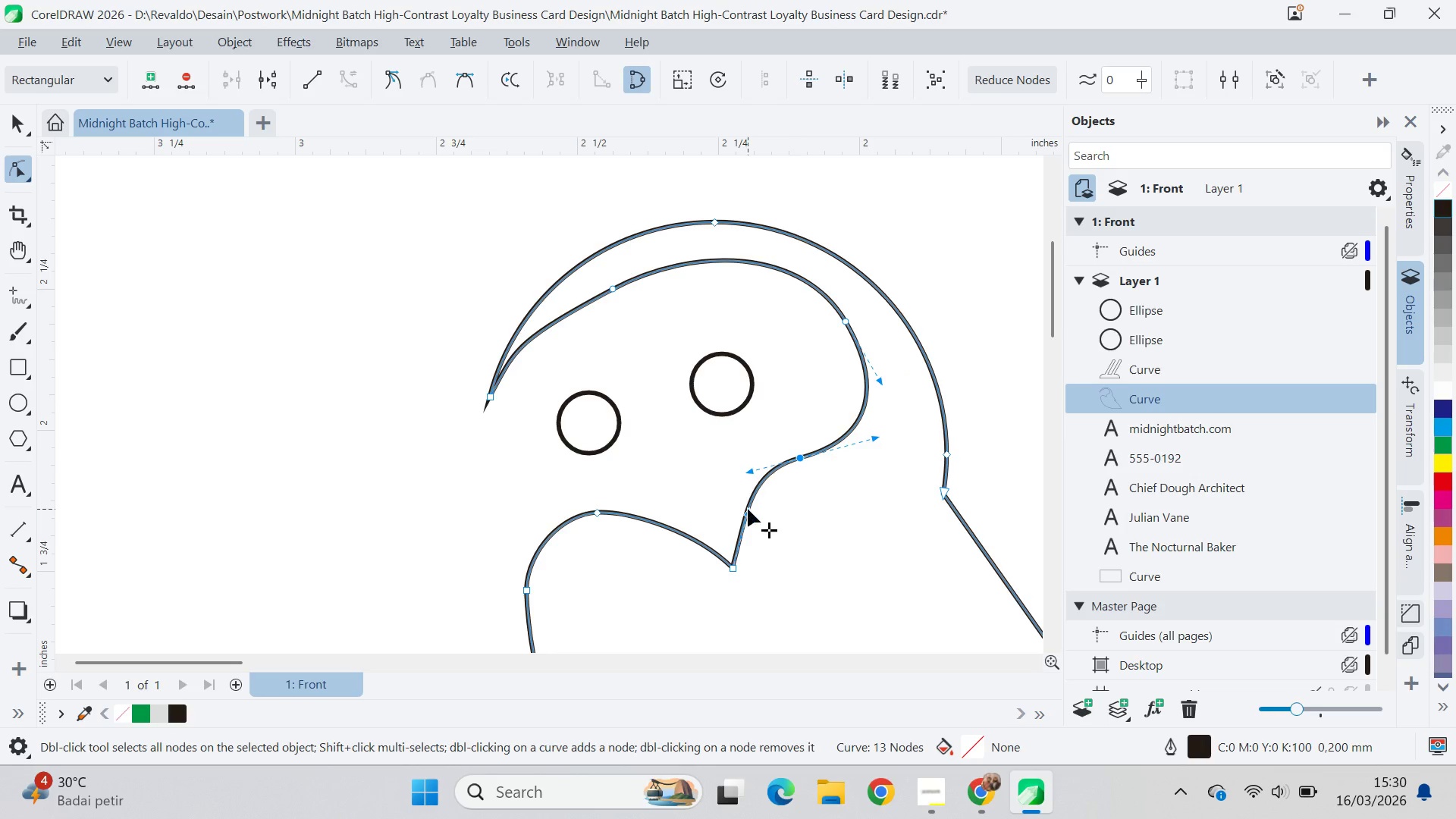 
left_click_drag(start_coordinate=[748, 510], to_coordinate=[742, 510])
 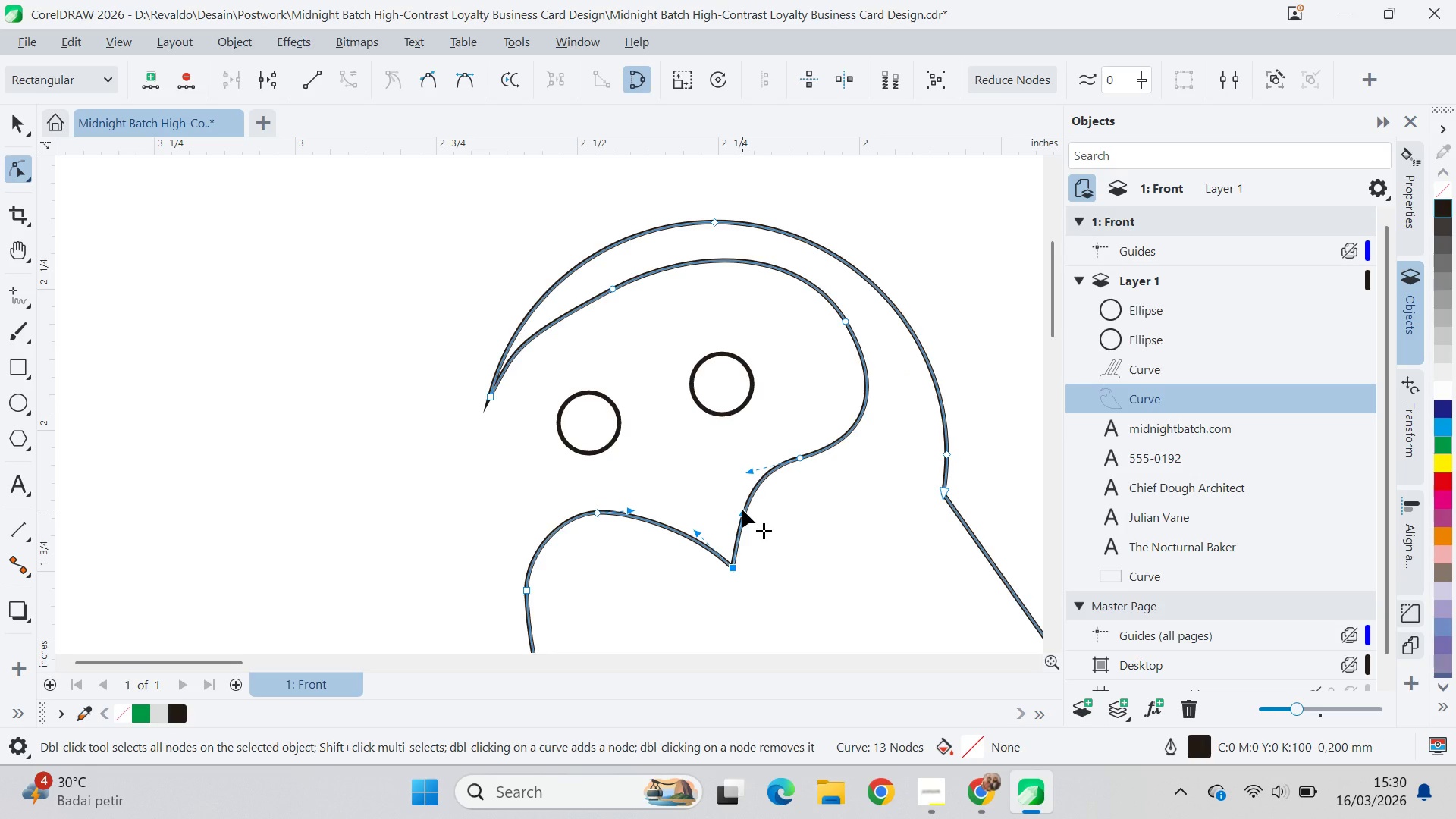 
left_click_drag(start_coordinate=[742, 508], to_coordinate=[738, 515])
 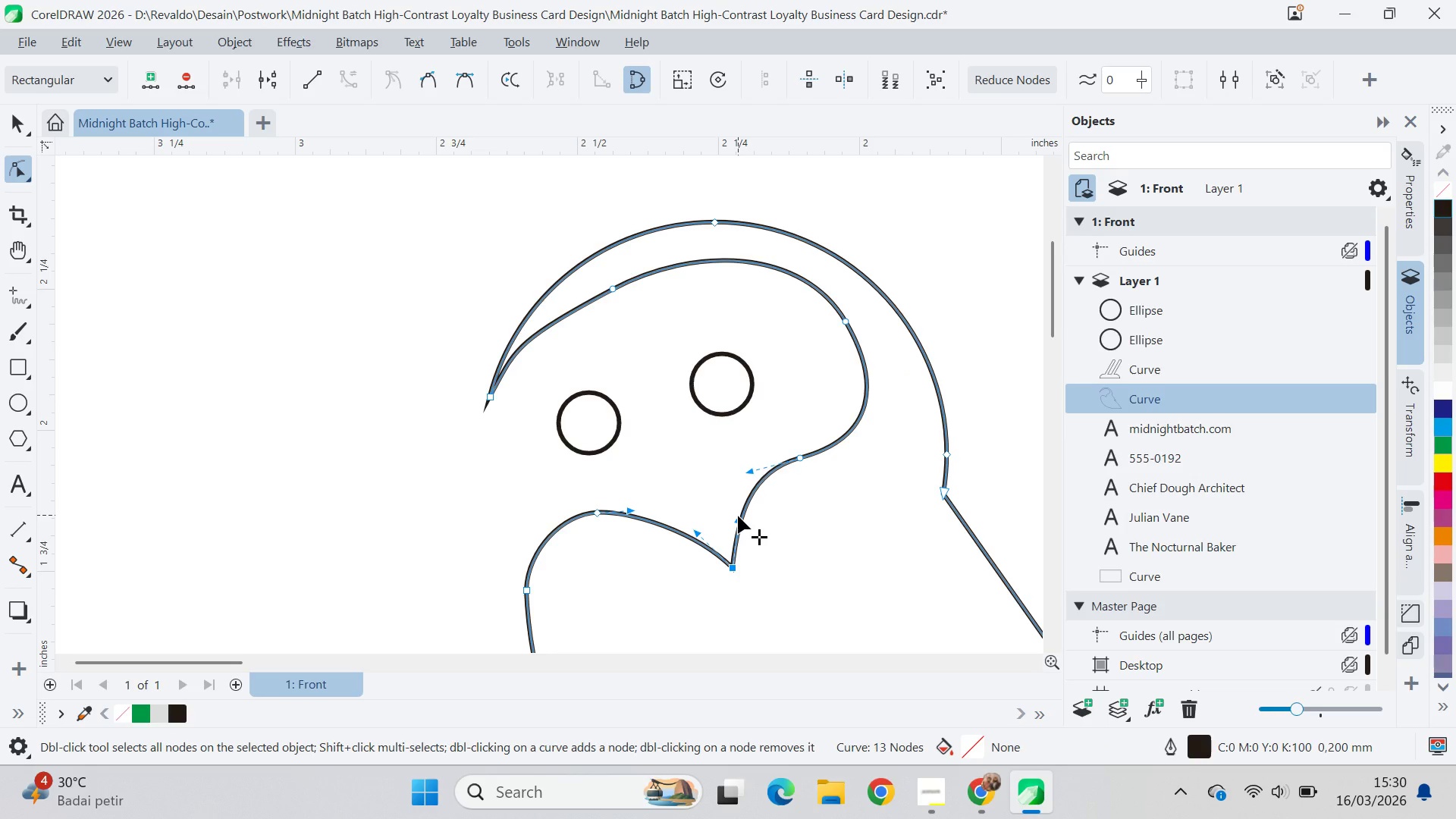 
key(V)
 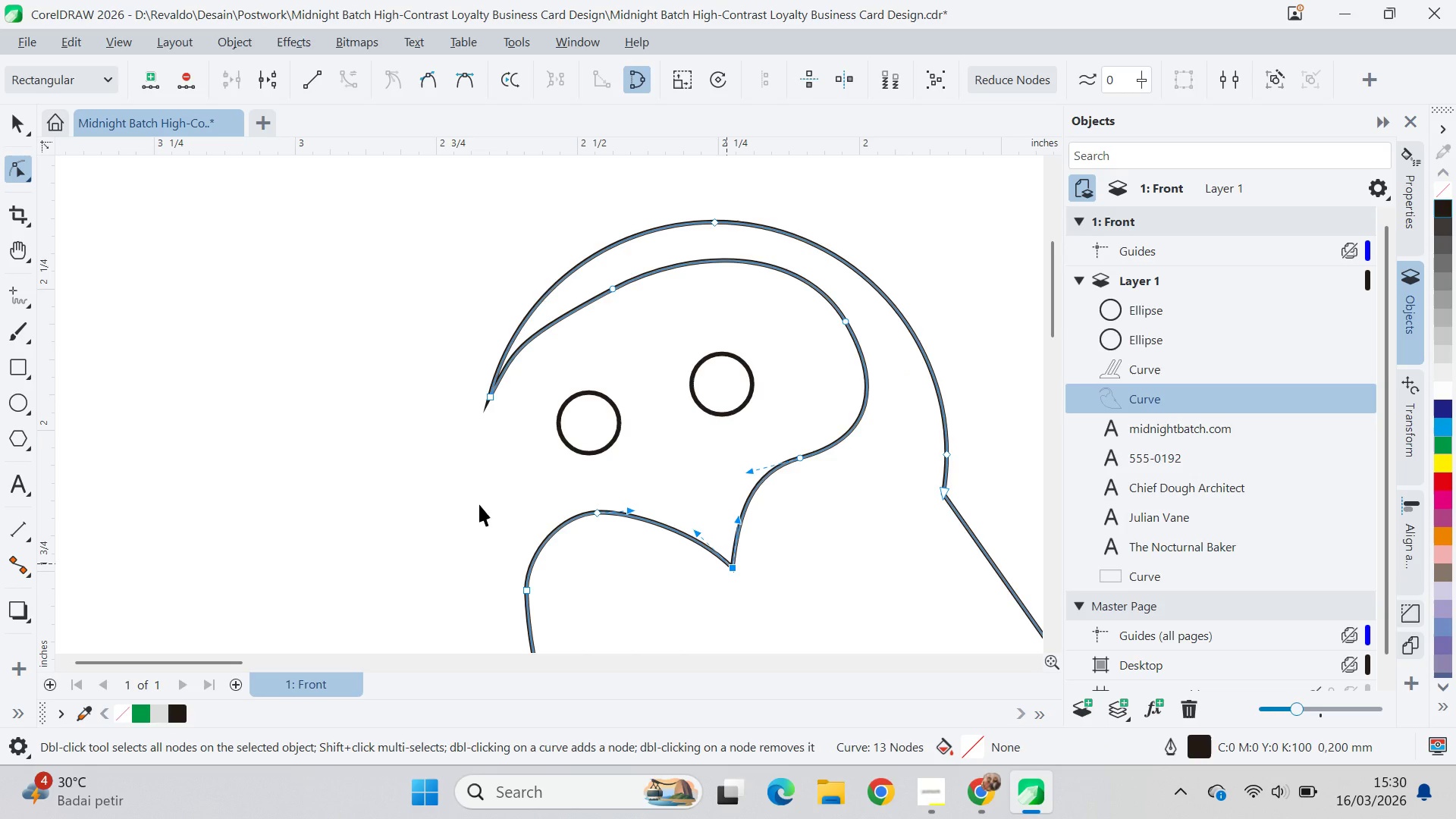 
left_click_drag(start_coordinate=[361, 500], to_coordinate=[369, 501])
 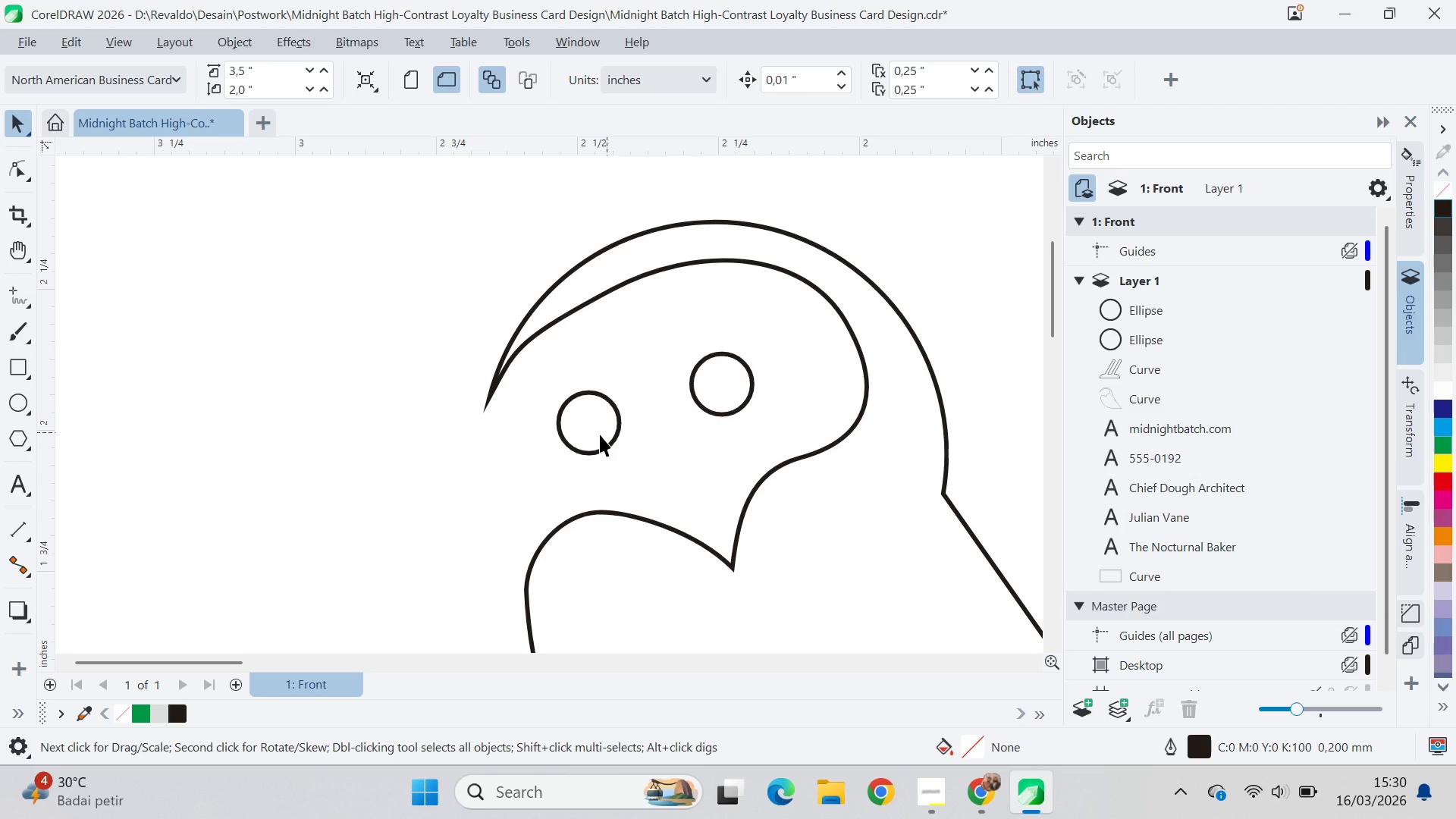 
left_click_drag(start_coordinate=[573, 443], to_coordinate=[579, 449])
 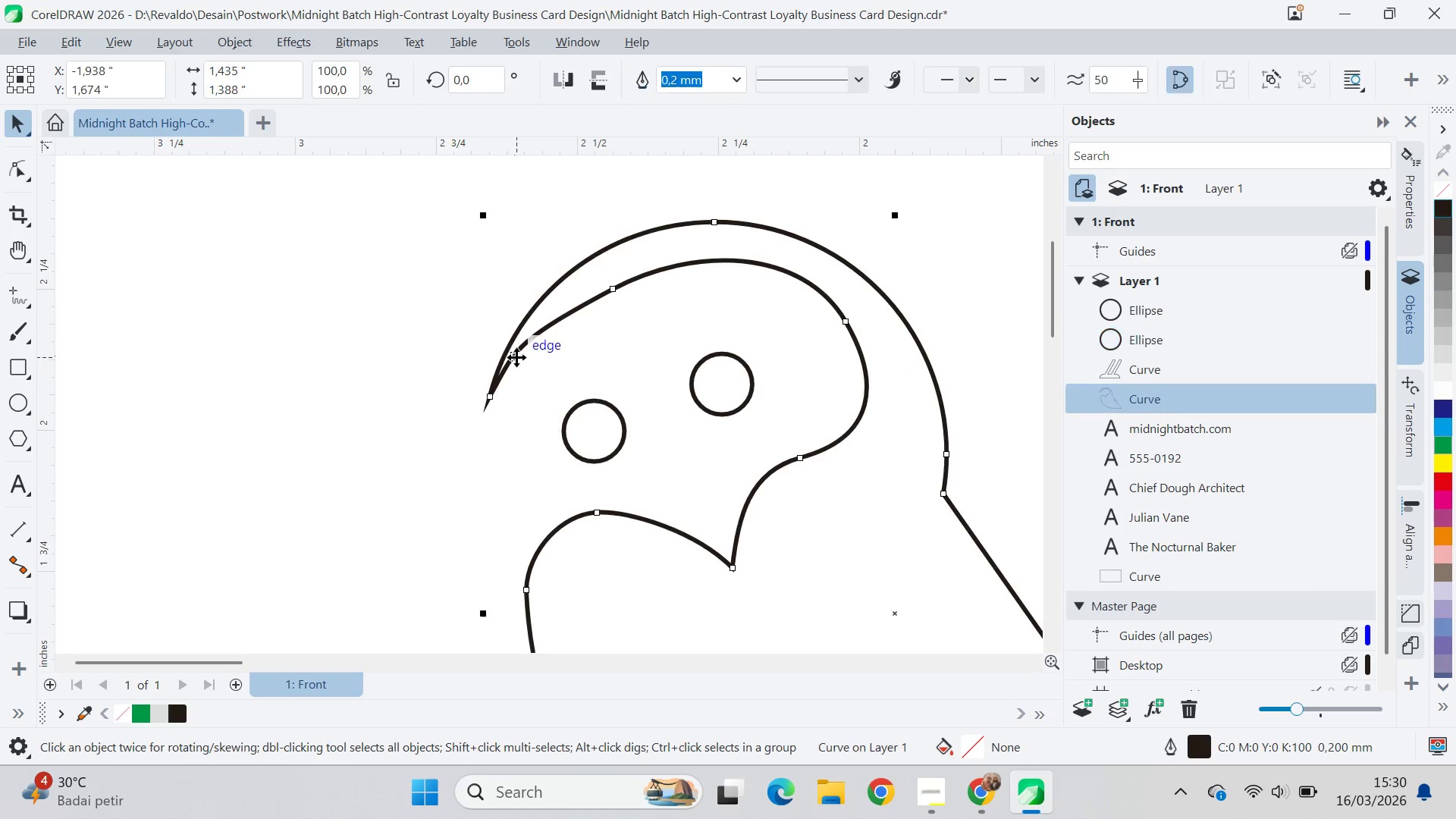 
double_click([516, 357])
 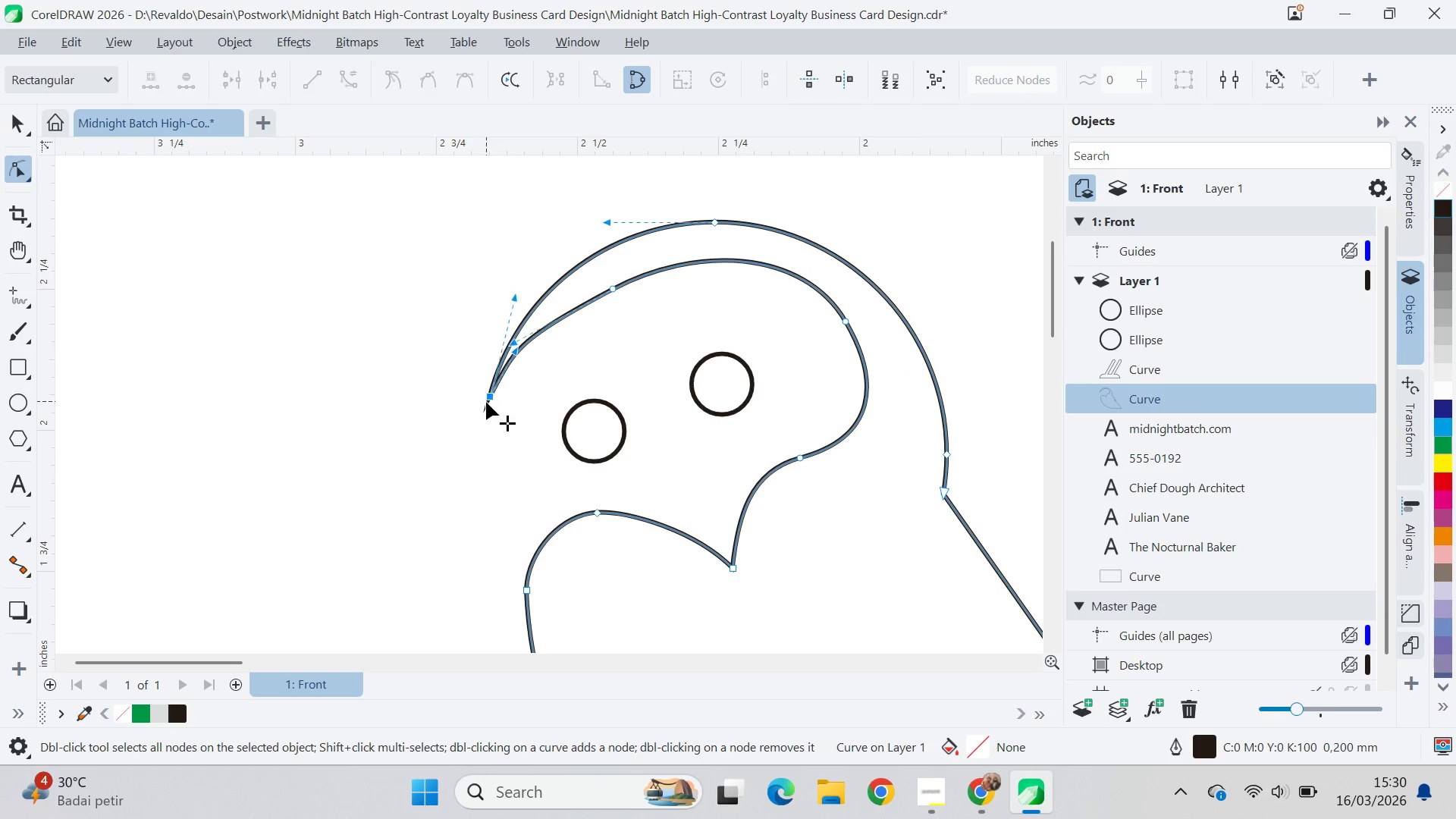 
triple_click([486, 402])
 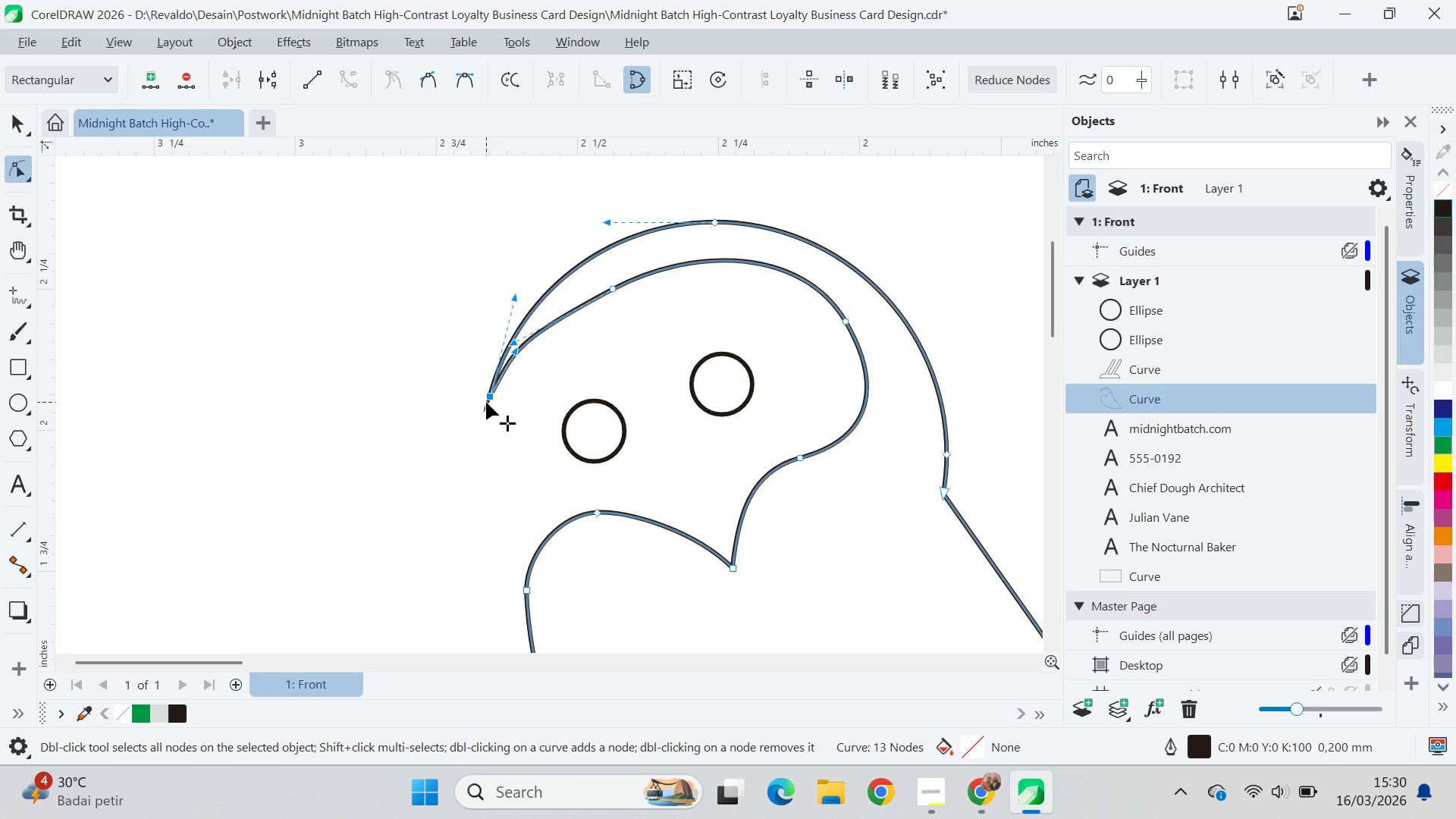 
triple_click([486, 402])
 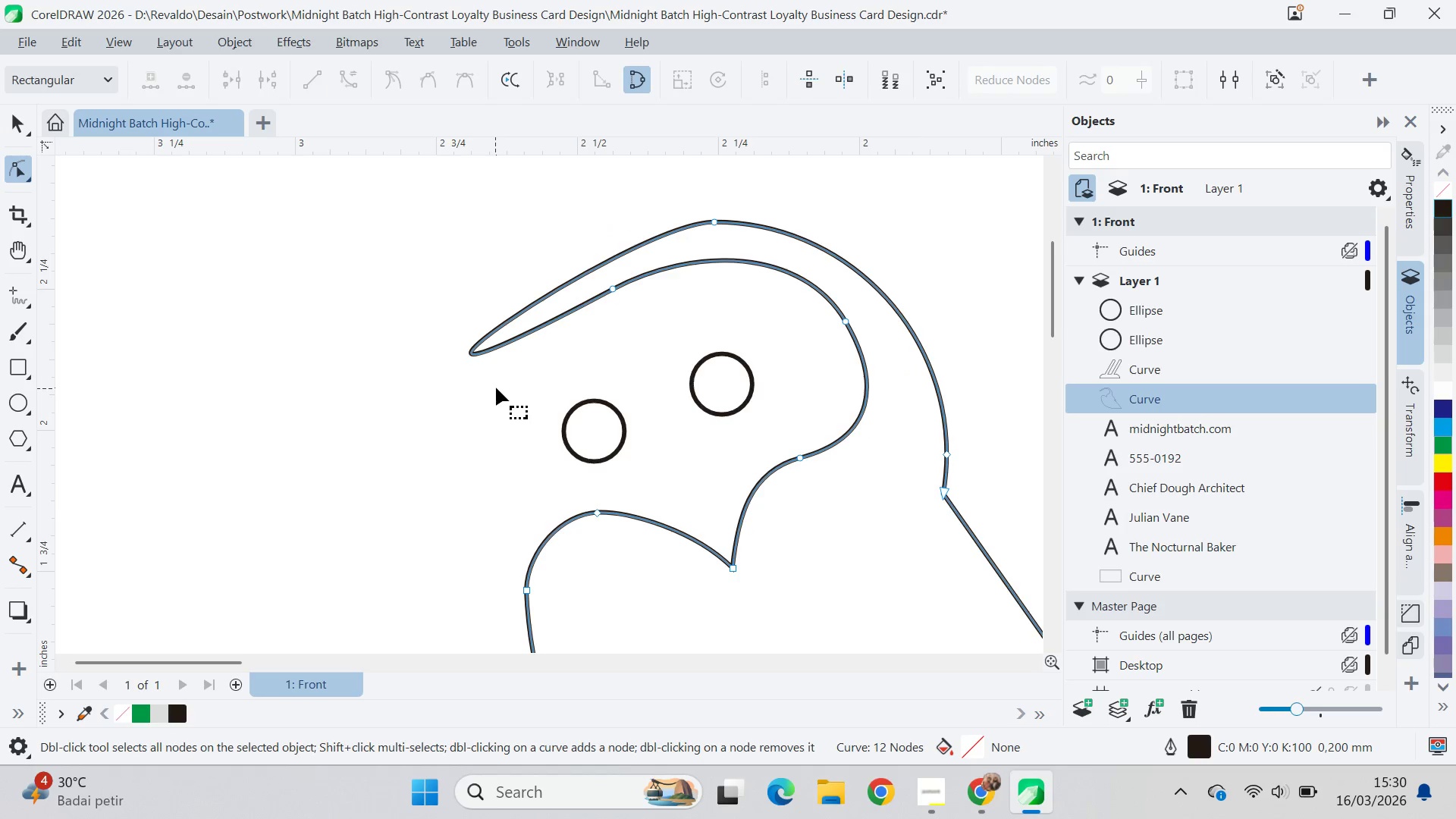 
key(Control+ControlLeft)
 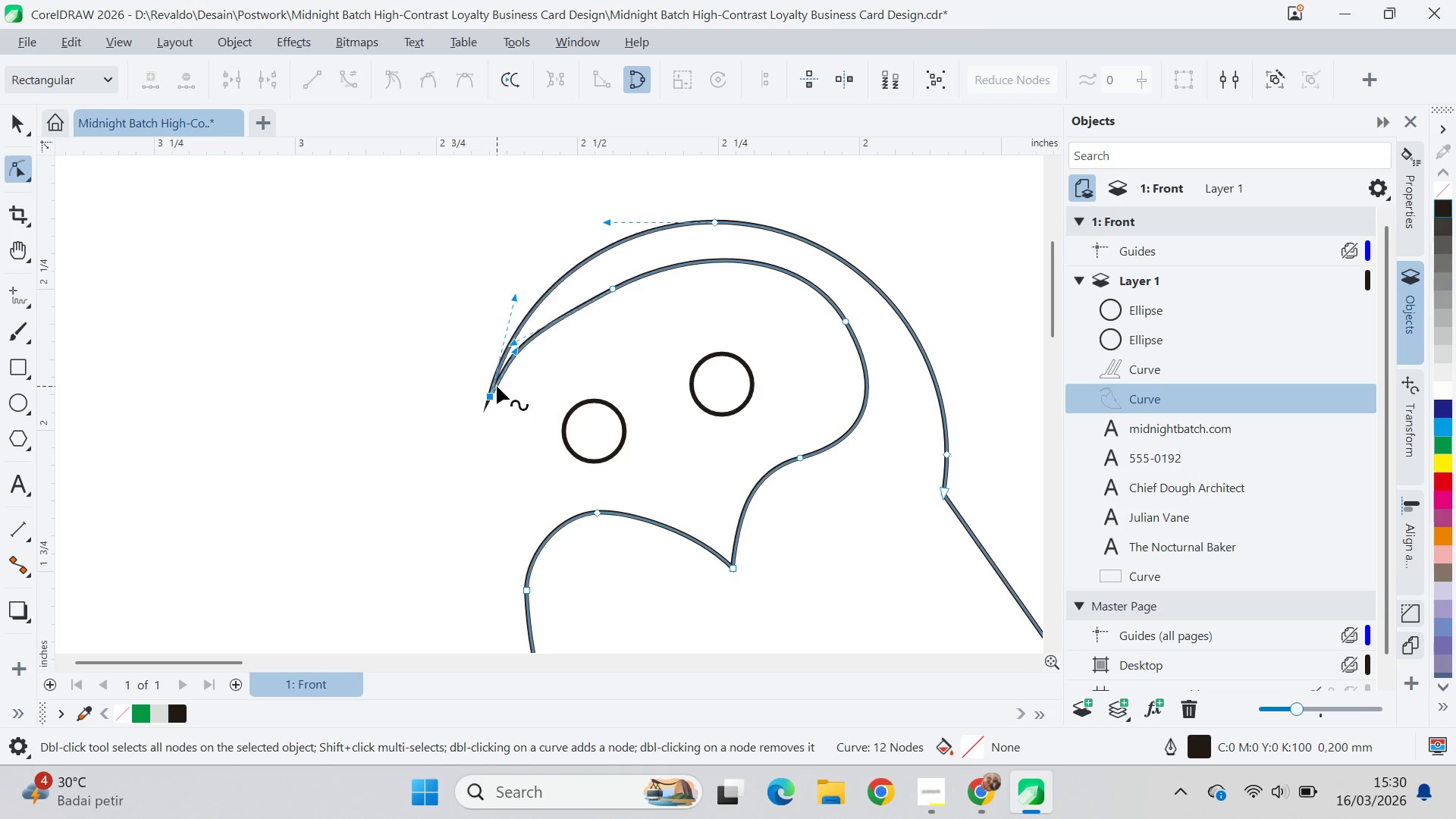 
key(Control+Z)
 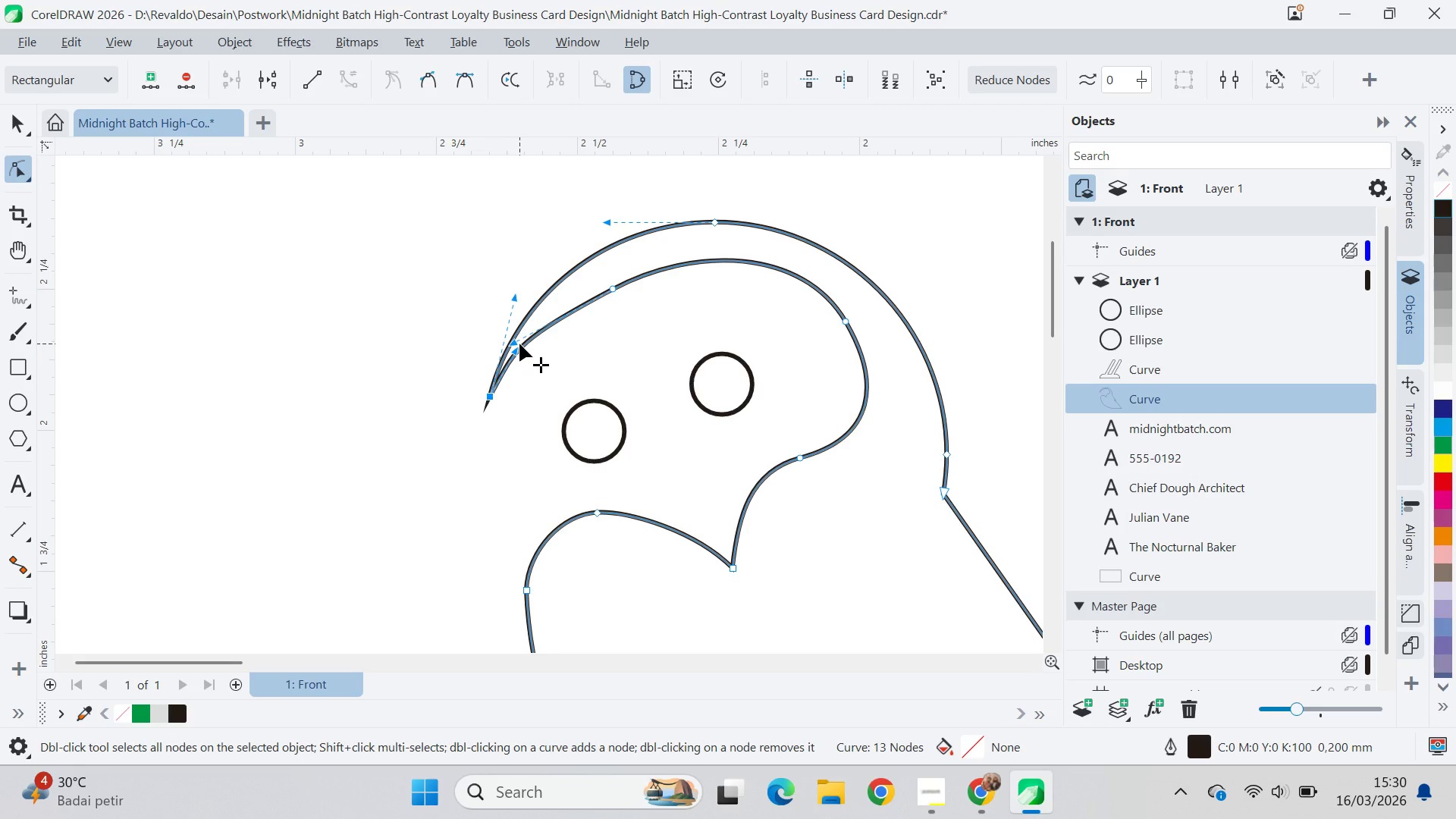 
left_click_drag(start_coordinate=[520, 344], to_coordinate=[535, 342])
 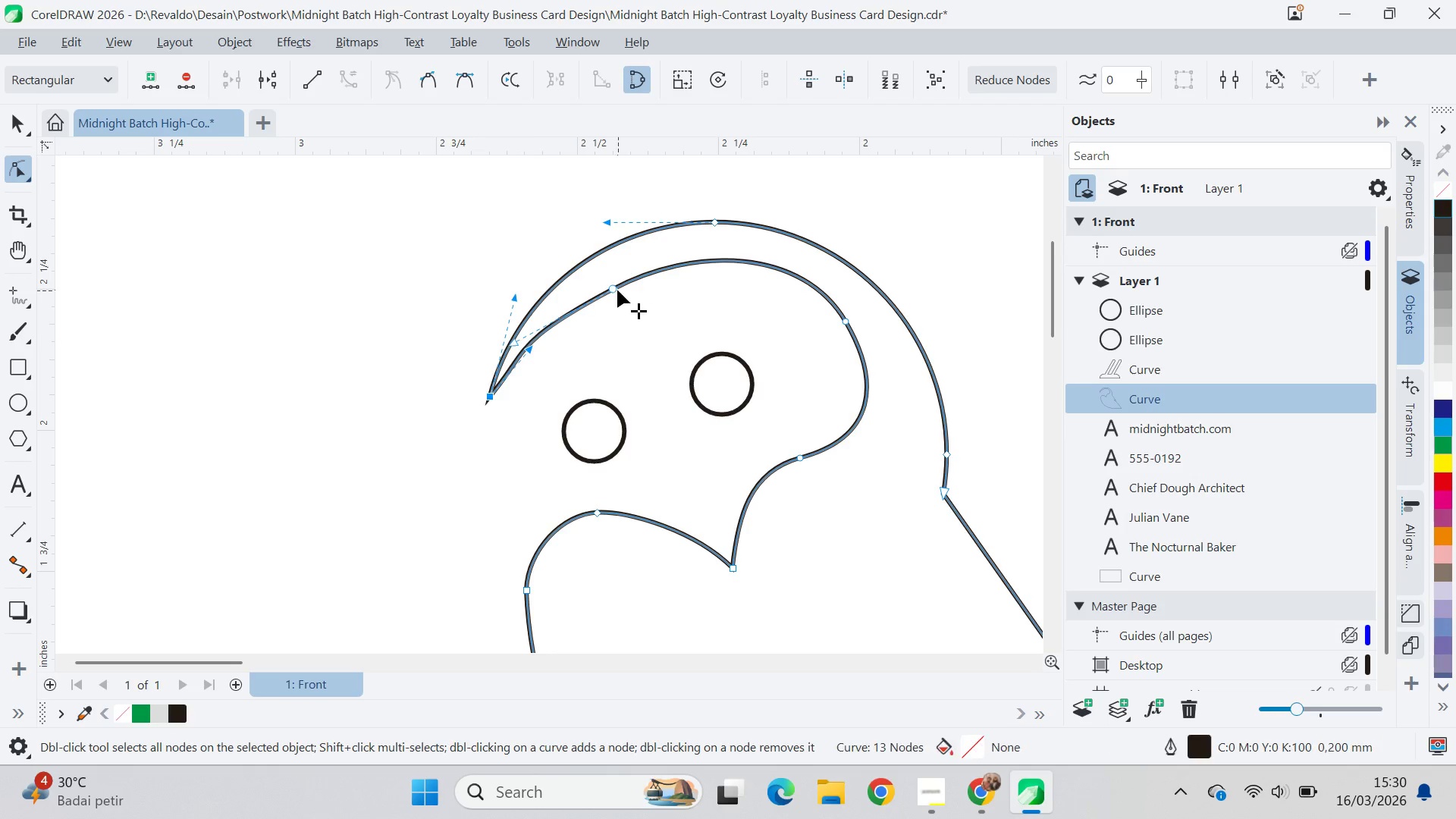 
left_click([617, 290])
 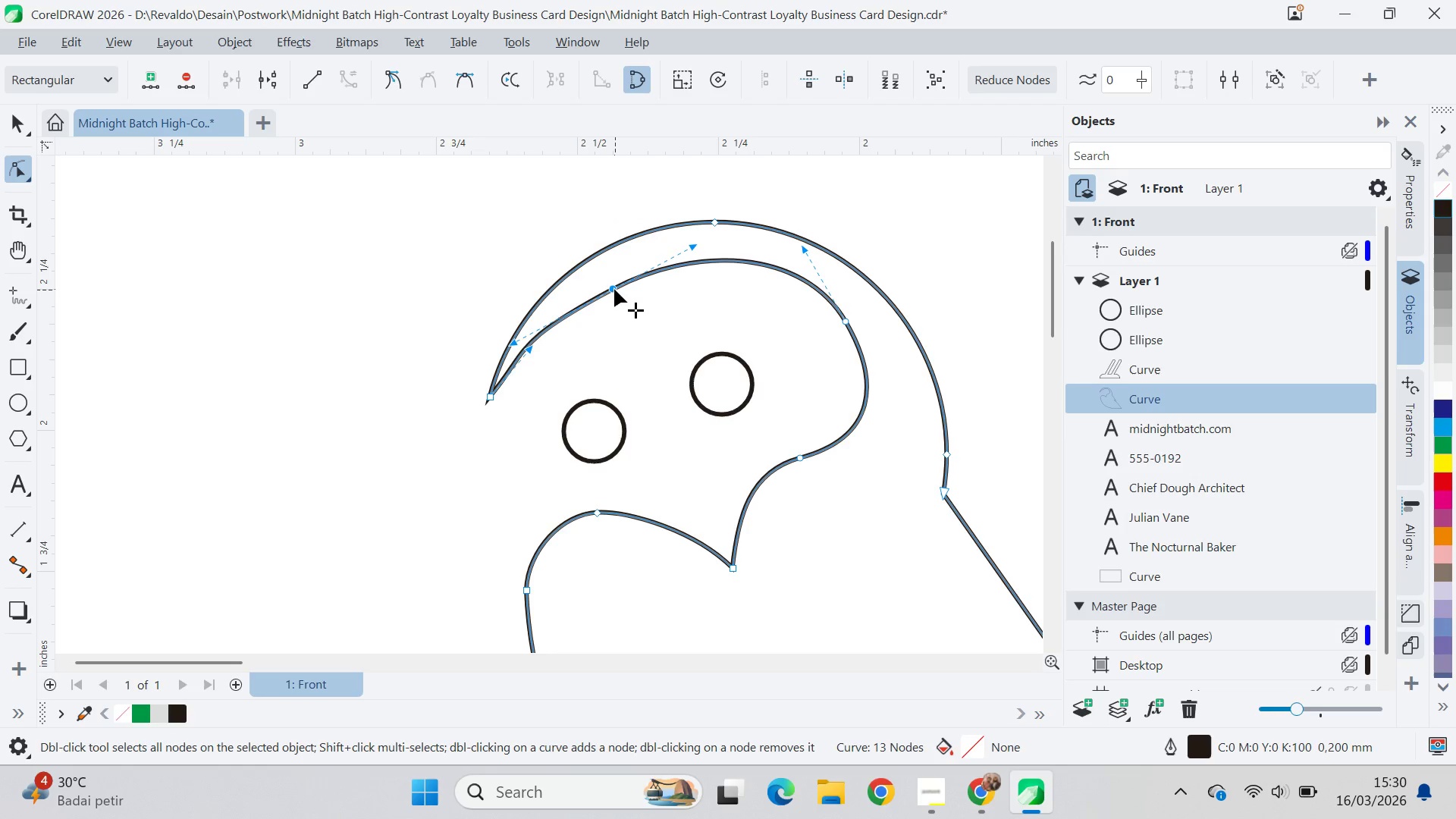 
left_click_drag(start_coordinate=[613, 289], to_coordinate=[635, 272])
 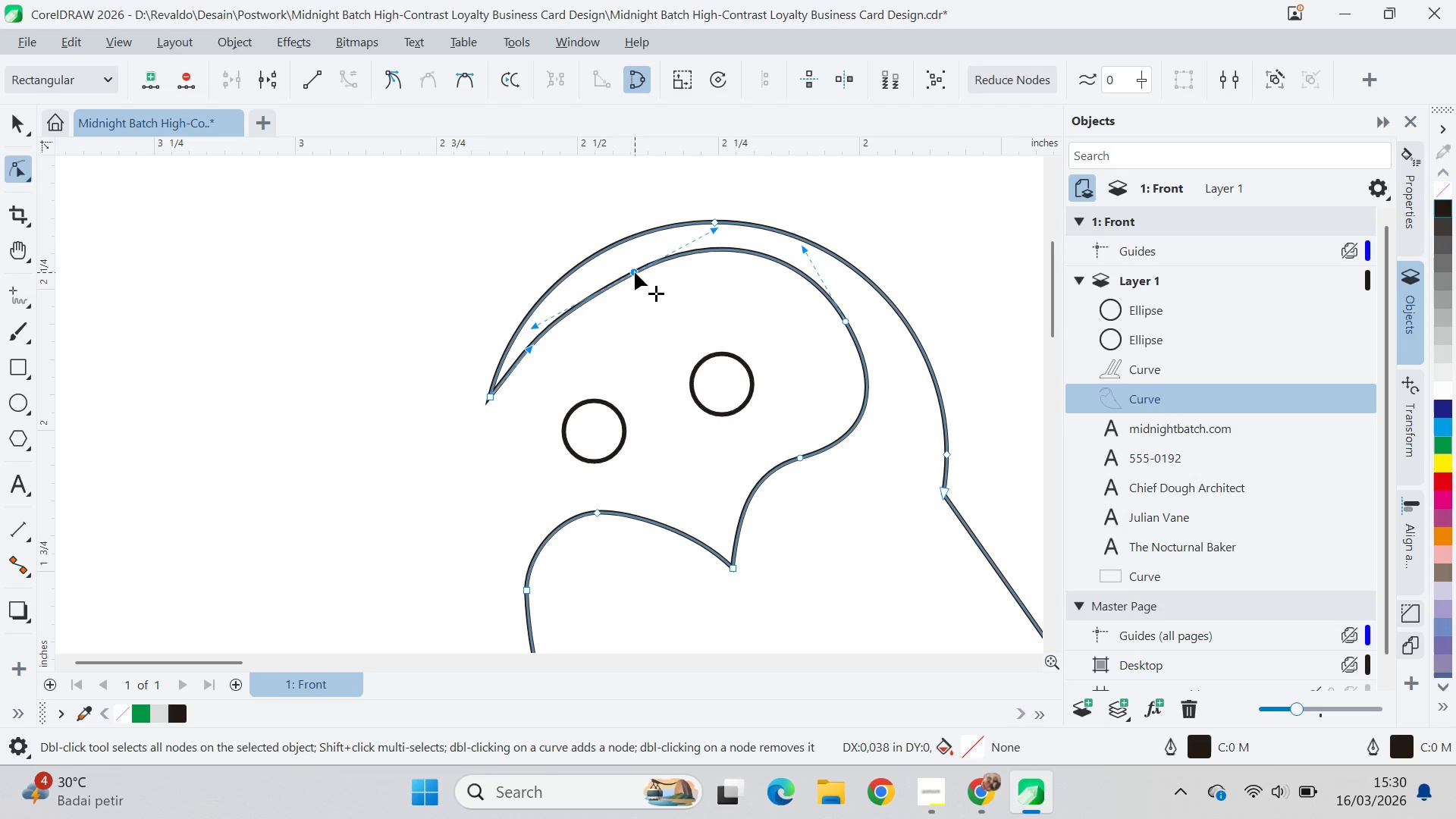 
left_click_drag(start_coordinate=[531, 328], to_coordinate=[540, 320])
 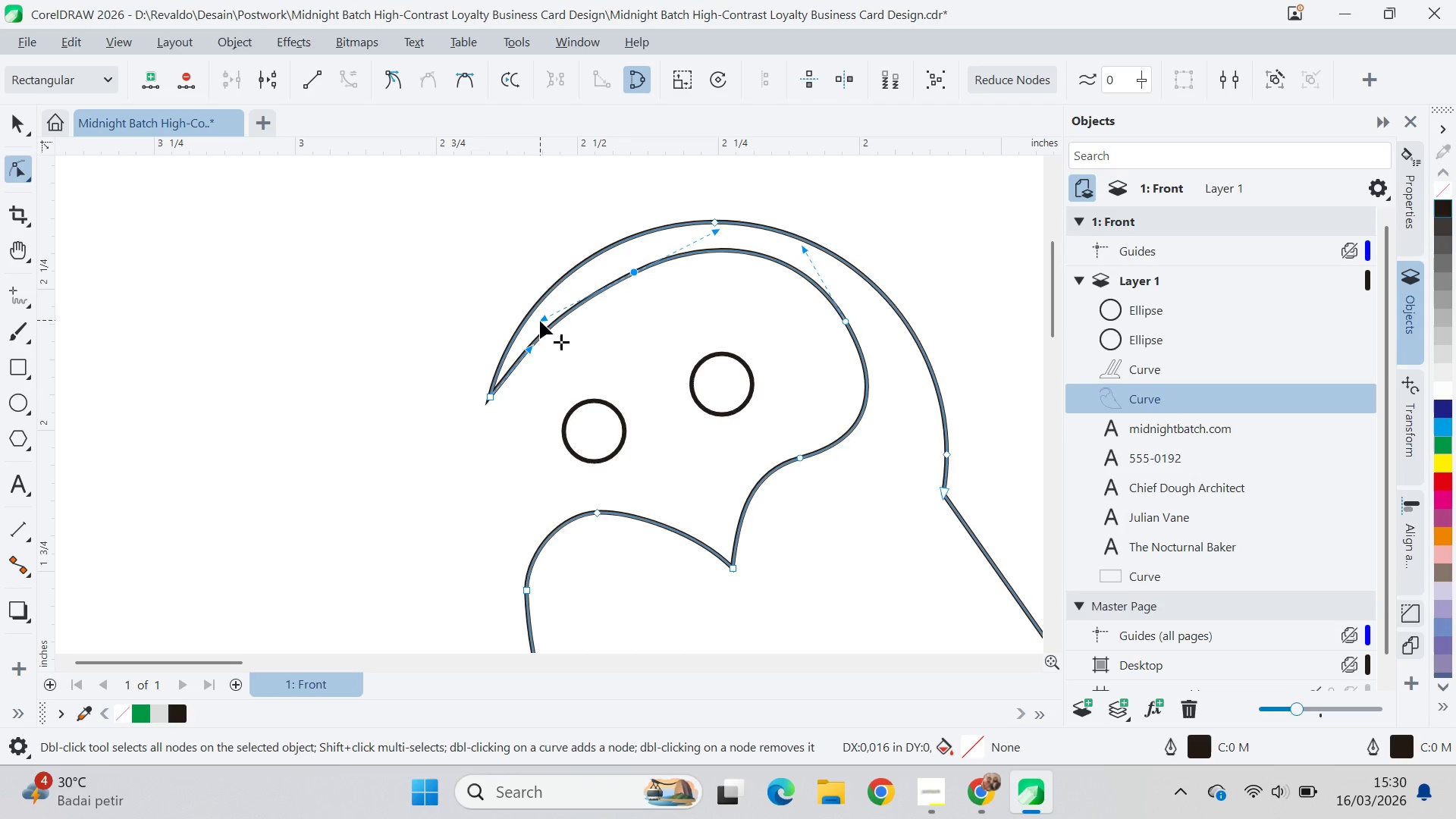 
key(V)
 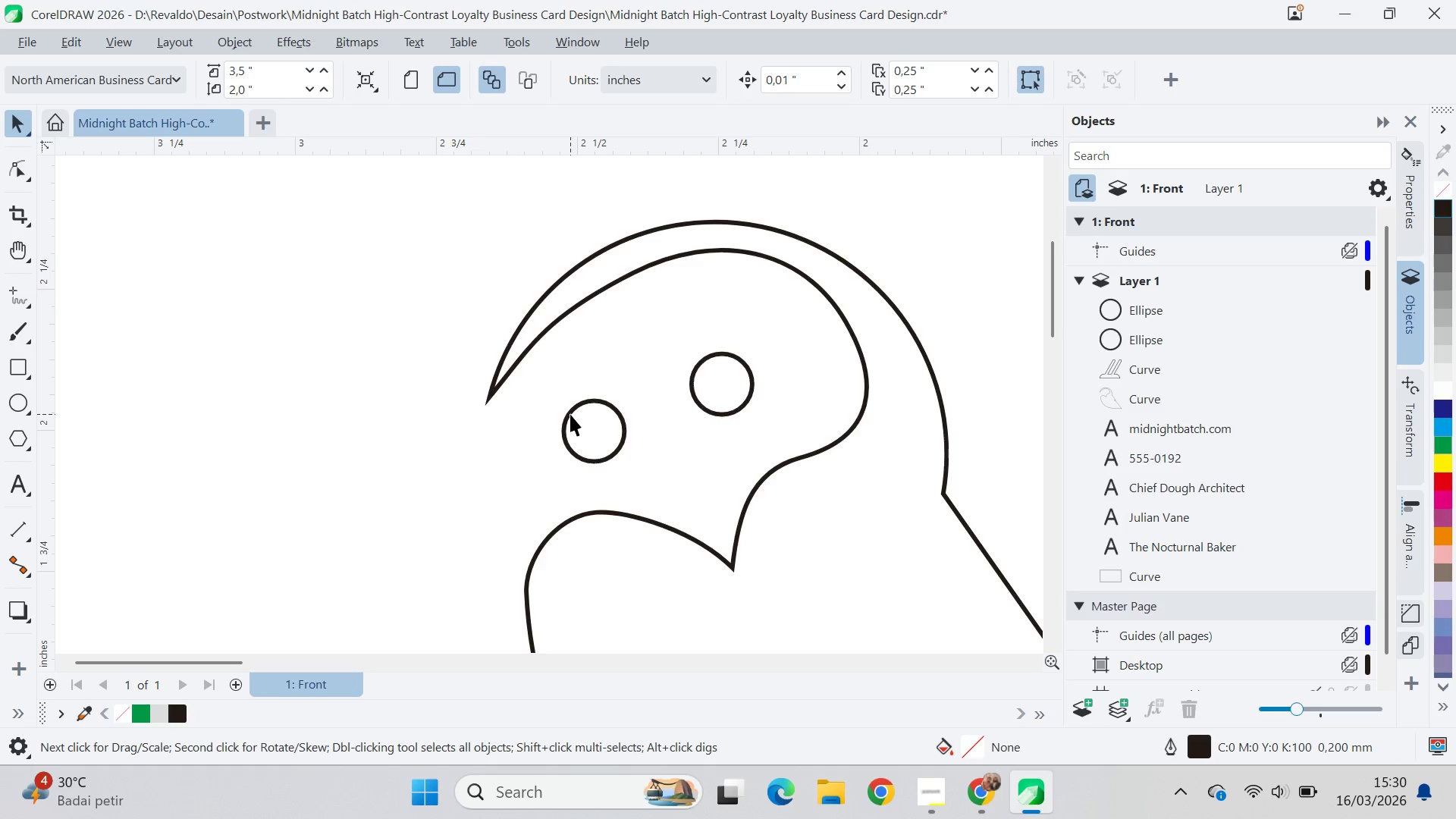 
scroll: coordinate [571, 414], scroll_direction: down, amount: 9.0
 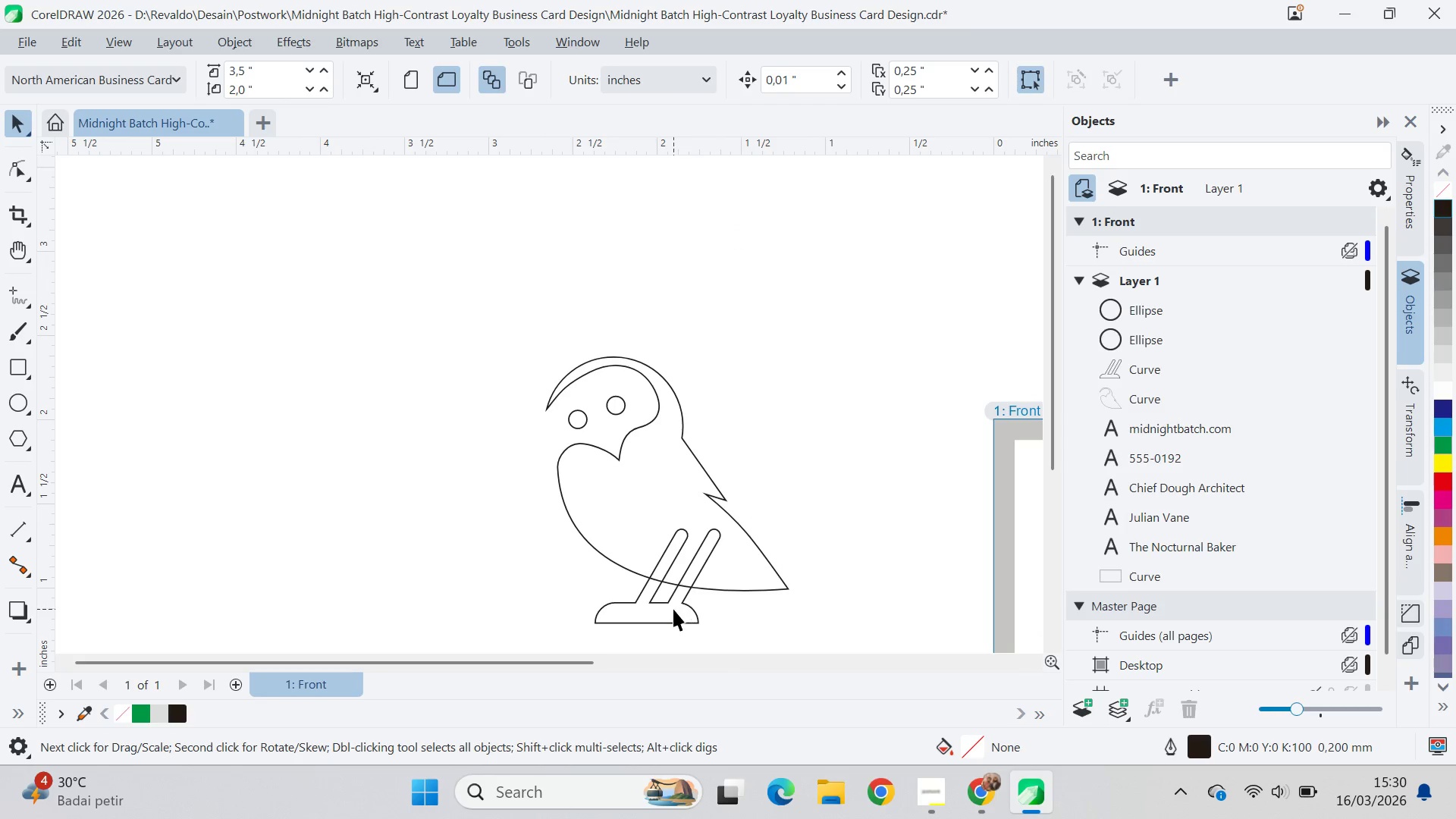 
left_click_drag(start_coordinate=[671, 610], to_coordinate=[654, 606])
 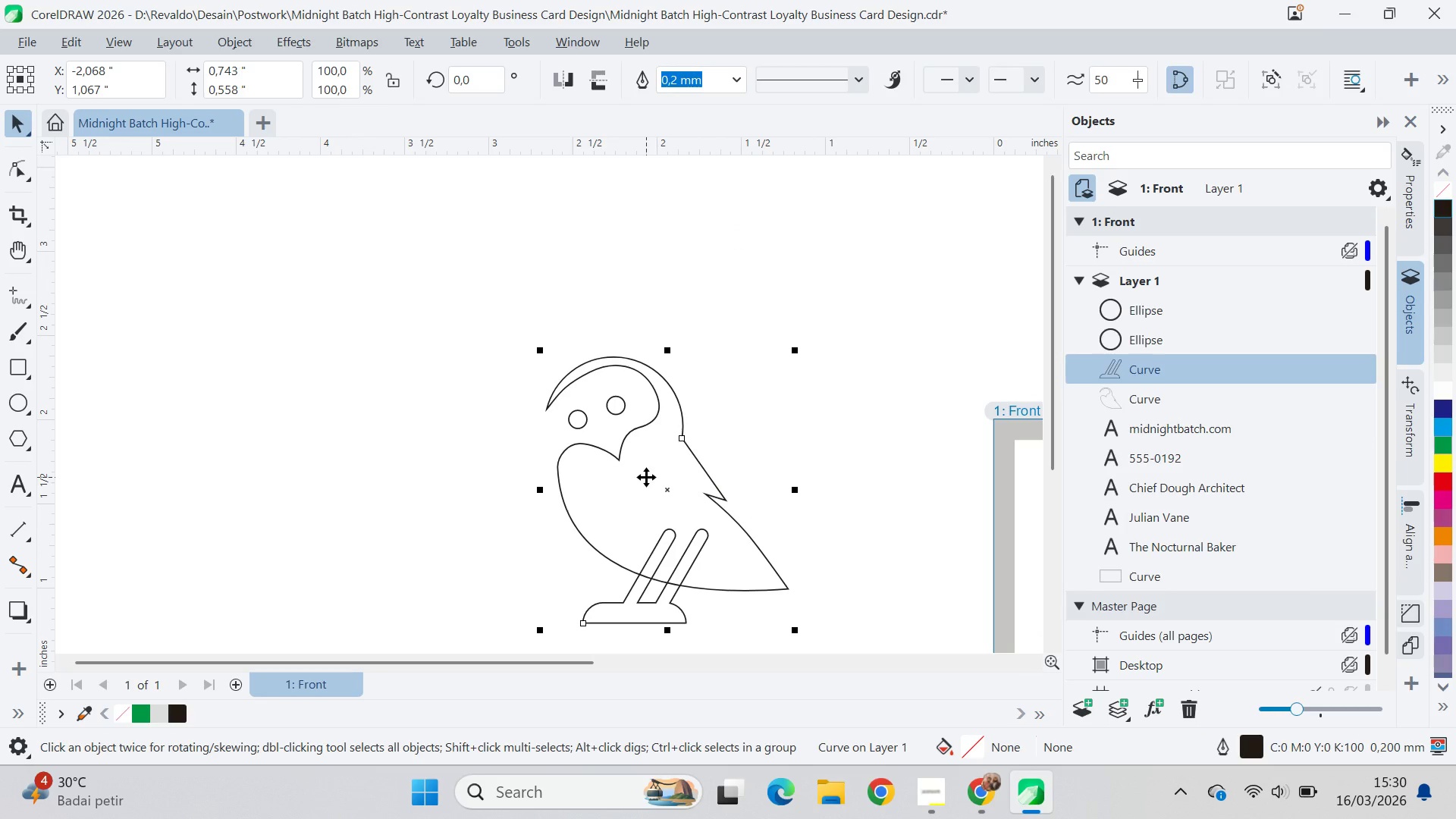 
hold_key(key=ShiftLeft, duration=1.0)
left_click([646, 477])
 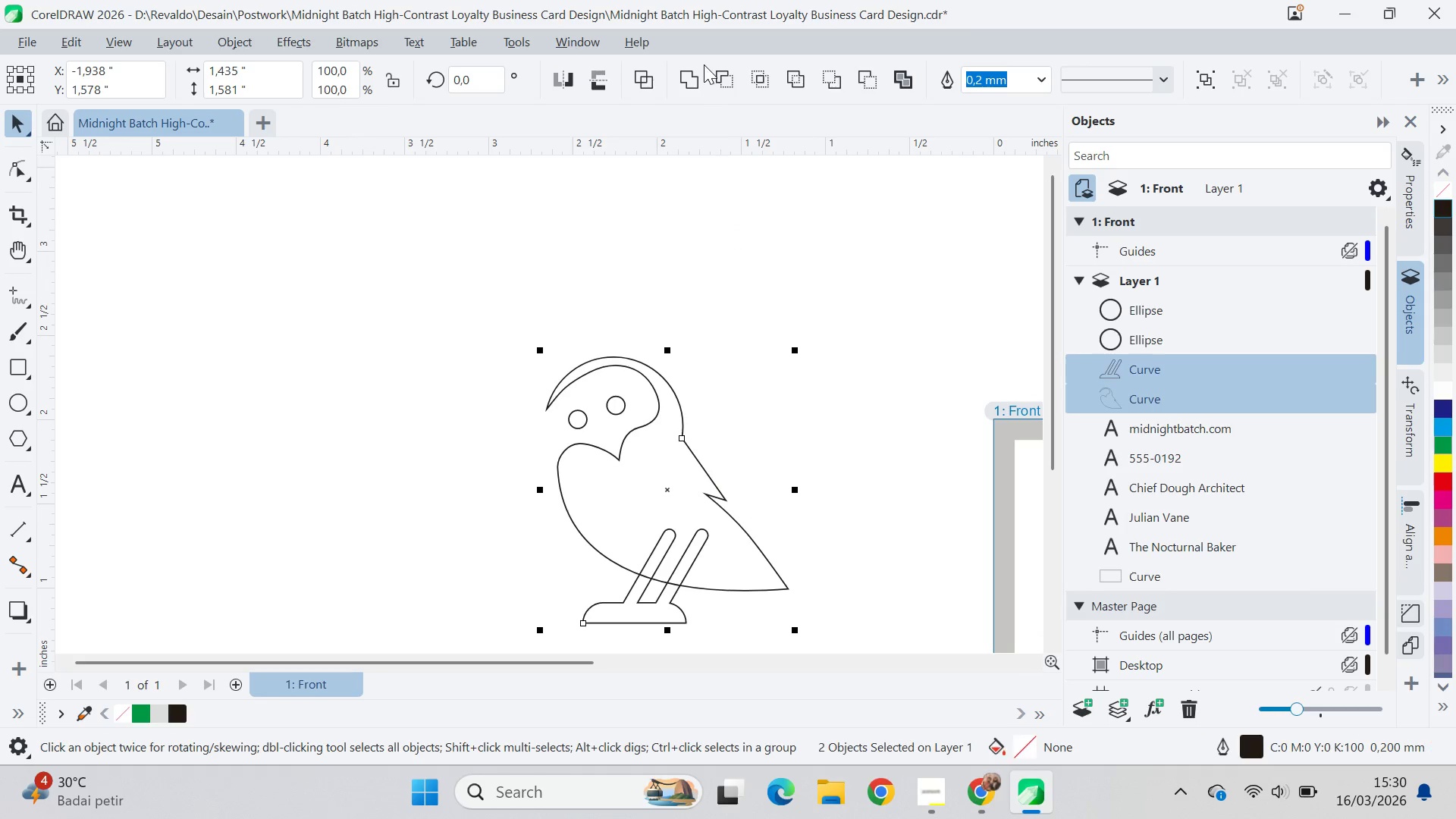 
left_click([704, 64])
 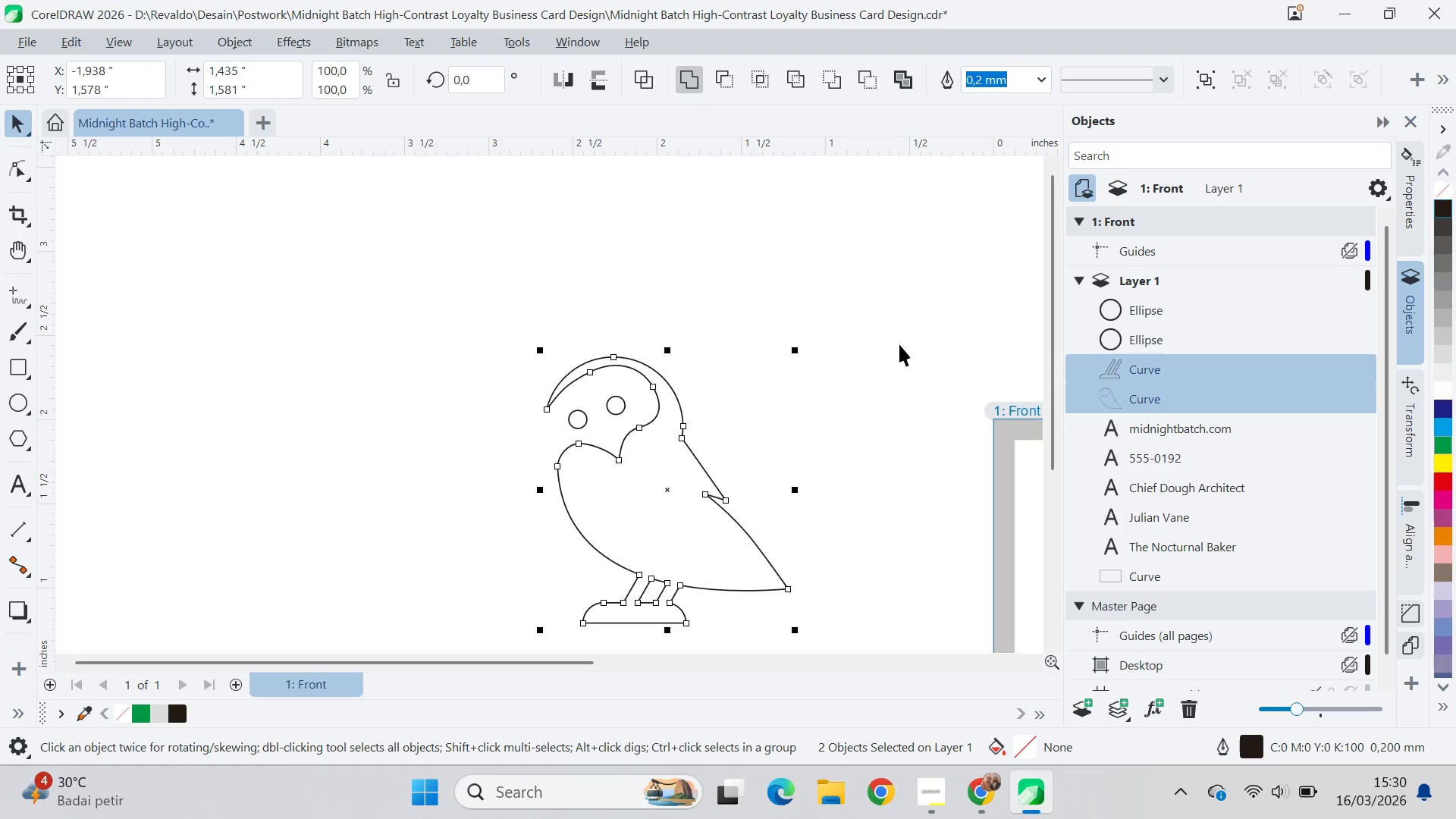 
left_click_drag(start_coordinate=[905, 358], to_coordinate=[907, 362])
 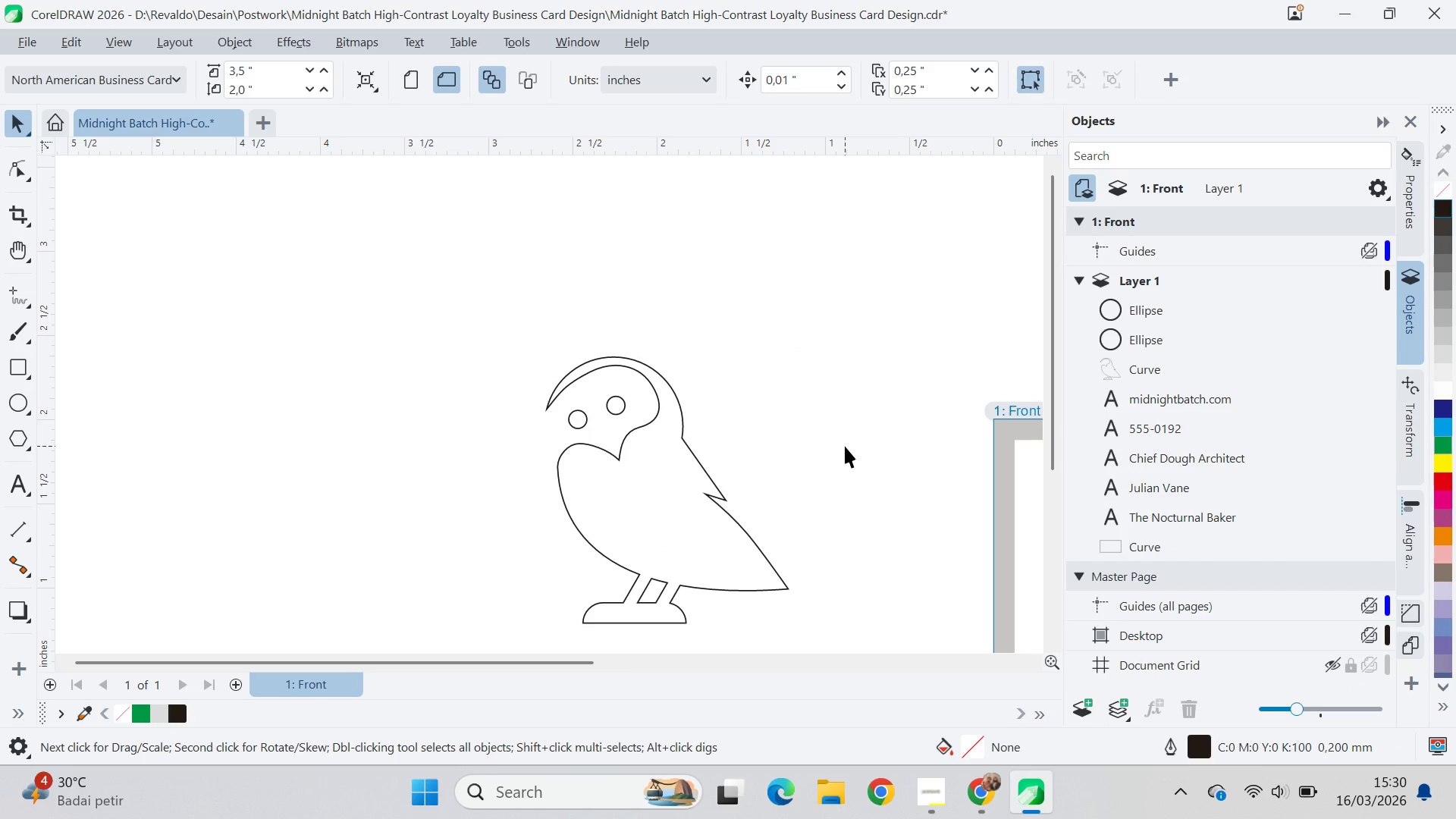 
key(Alt+AltLeft)
 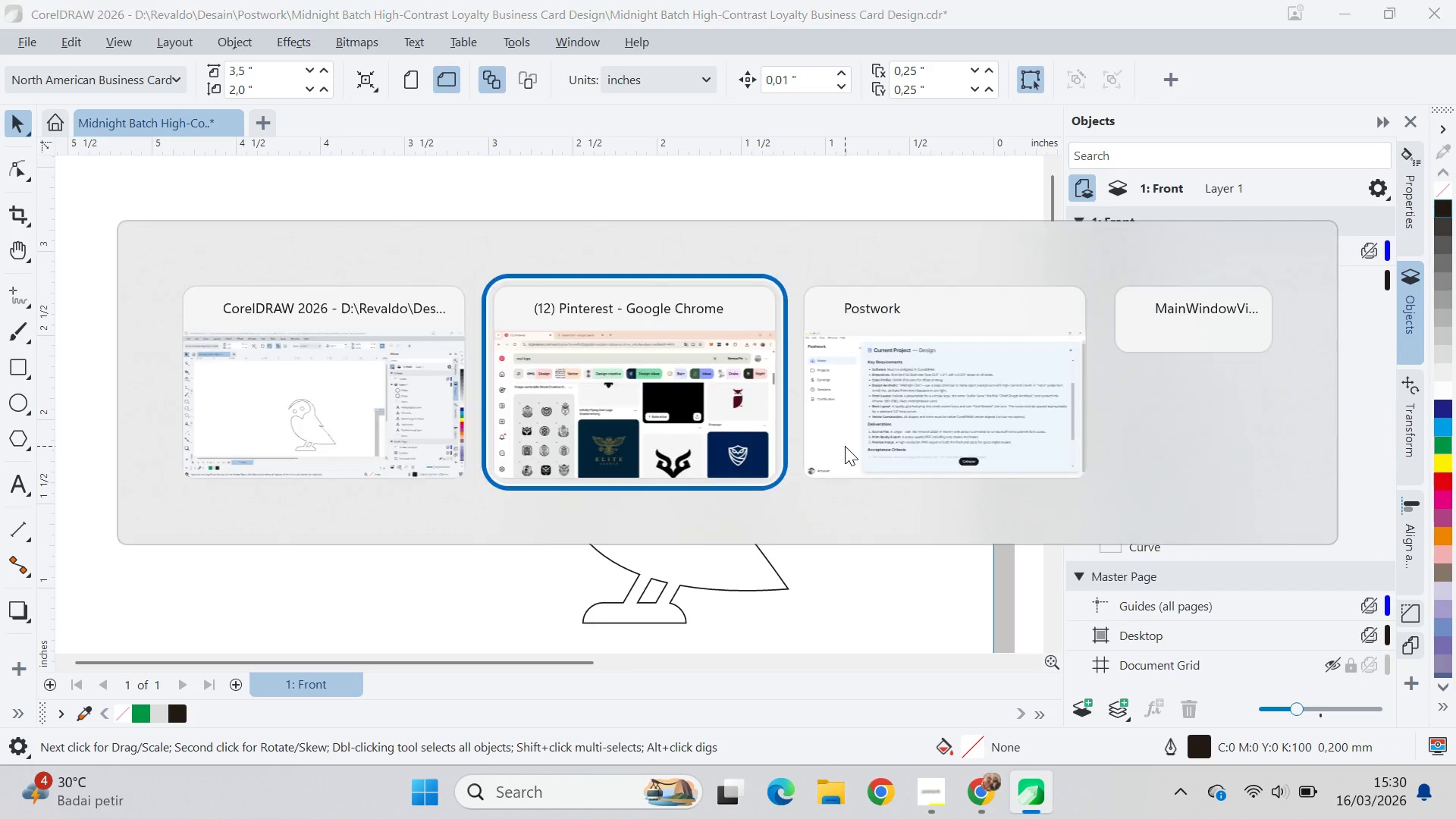 
key(Alt+Tab)
 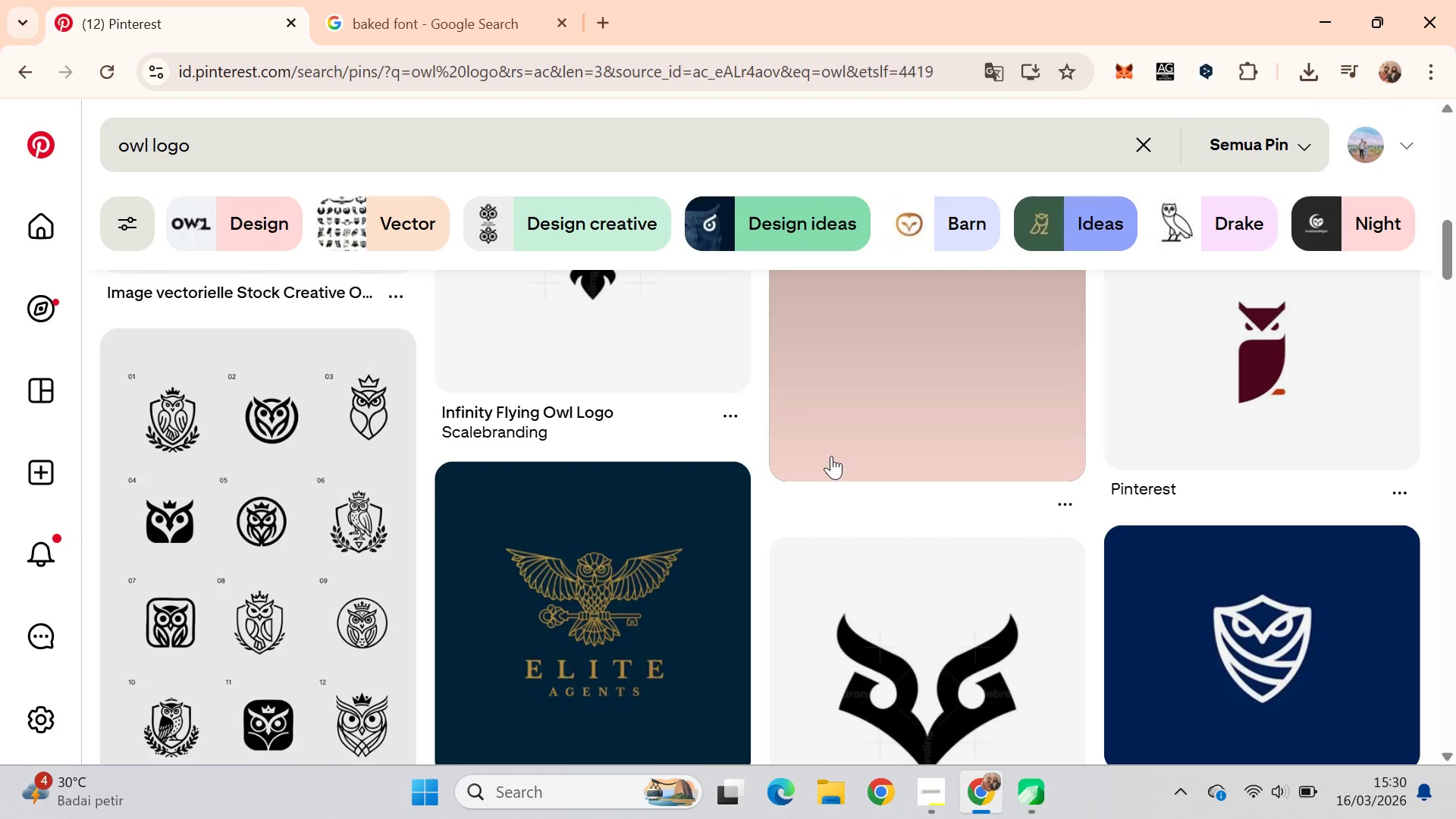 
scroll: coordinate [810, 479], scroll_direction: down, amount: 5.0
 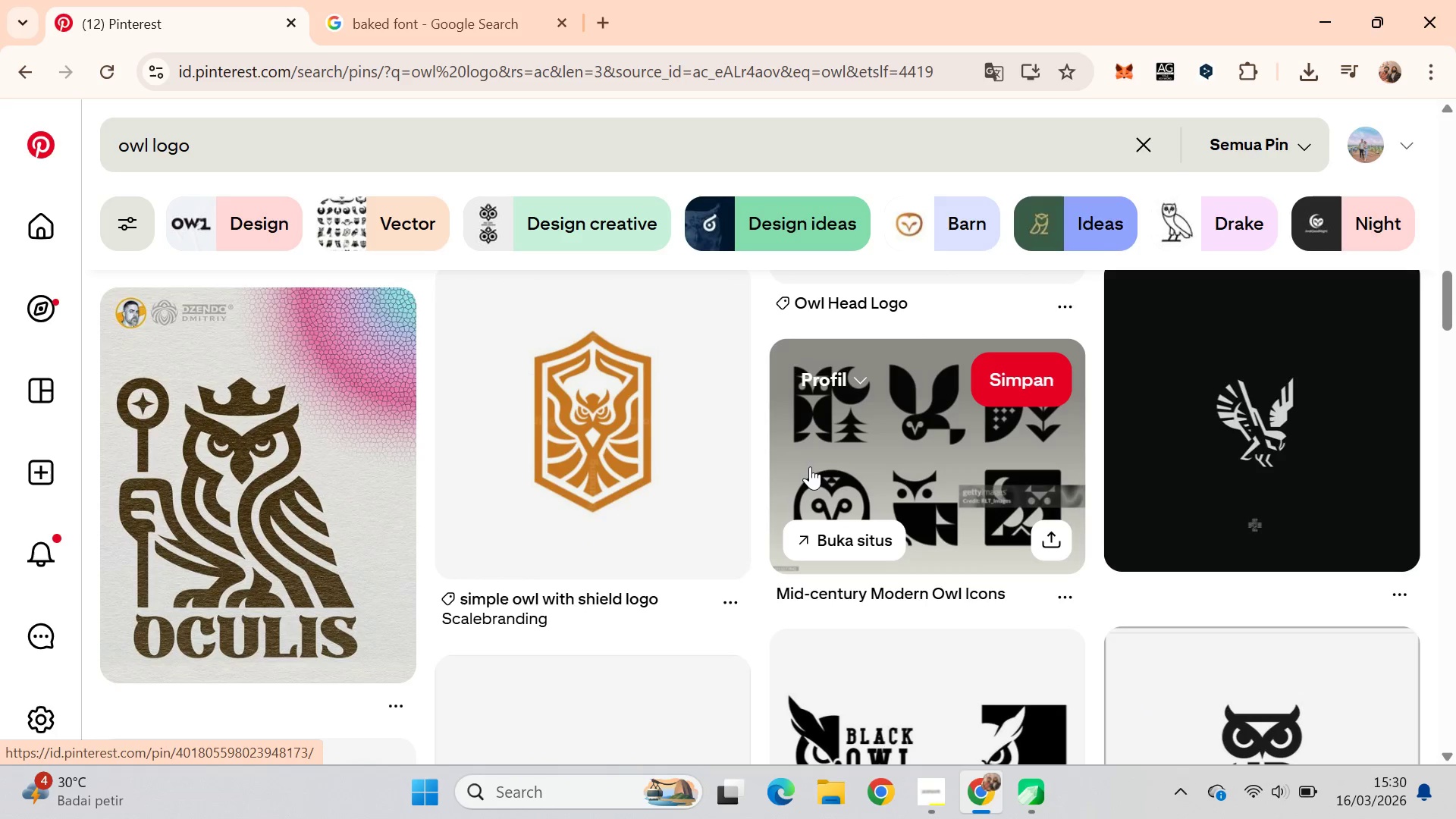 
key(Alt+Tab)
 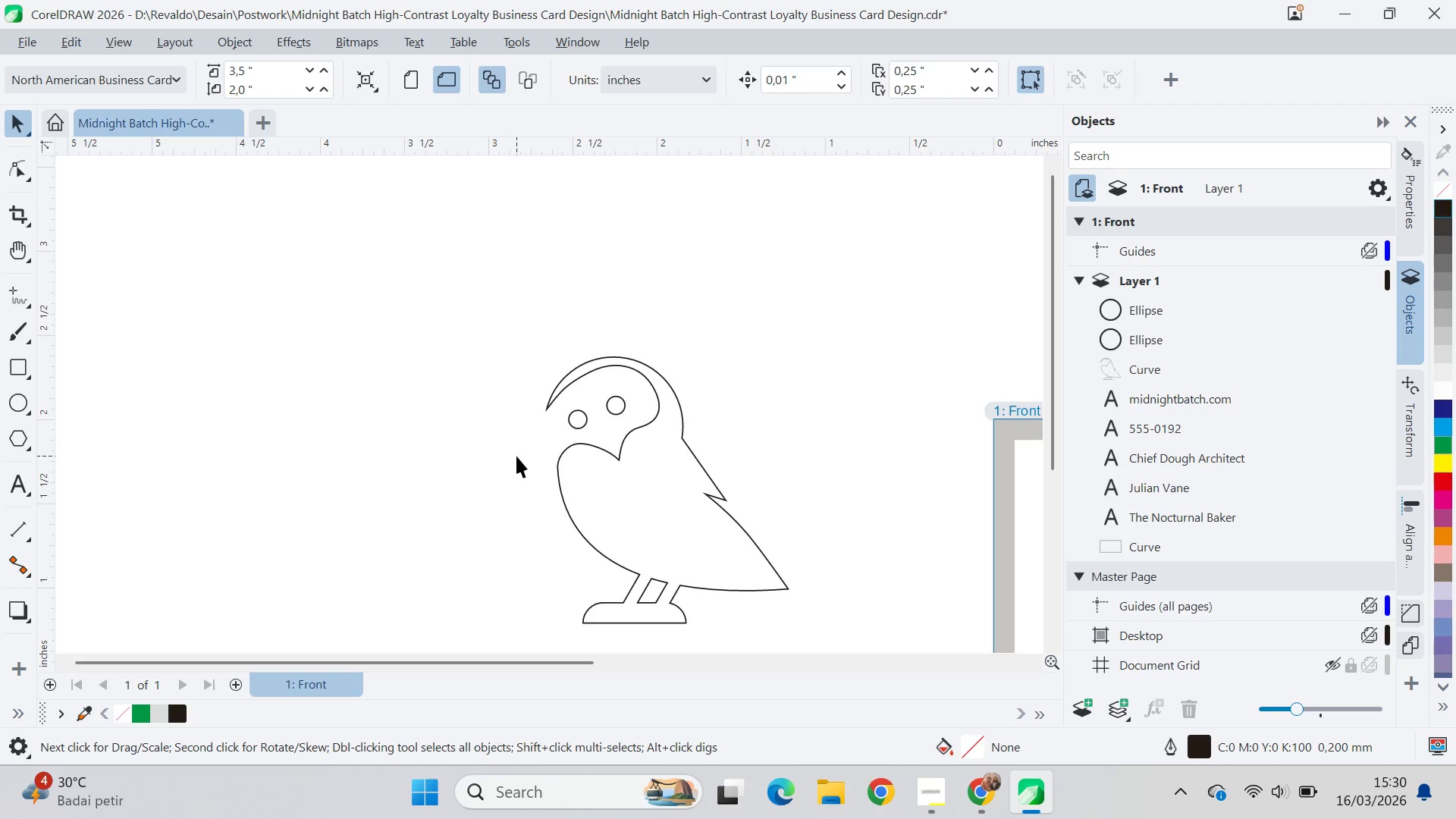 
scroll: coordinate [533, 449], scroll_direction: down, amount: 7.0
 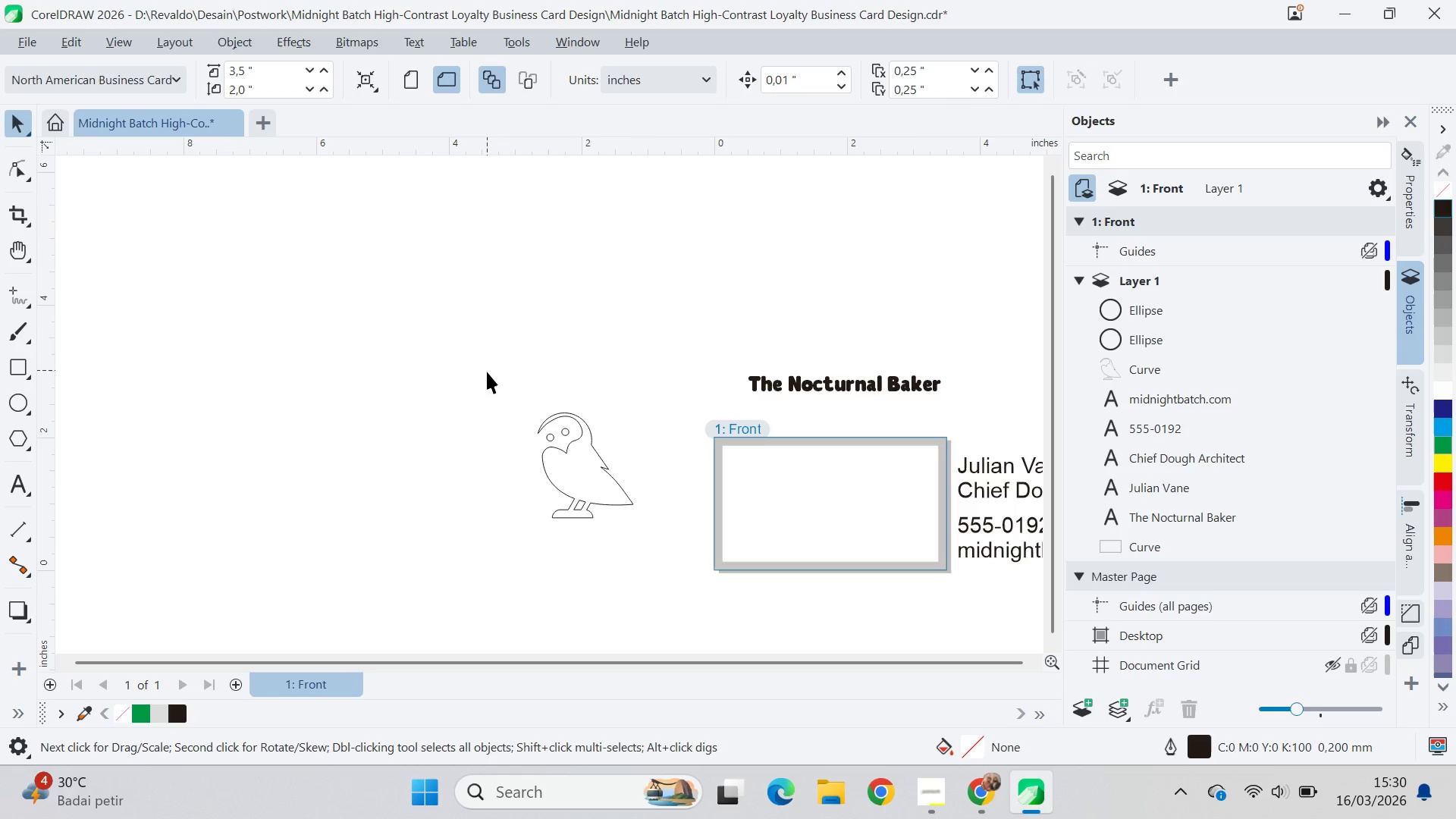 
left_click_drag(start_coordinate=[490, 372], to_coordinate=[652, 559])
 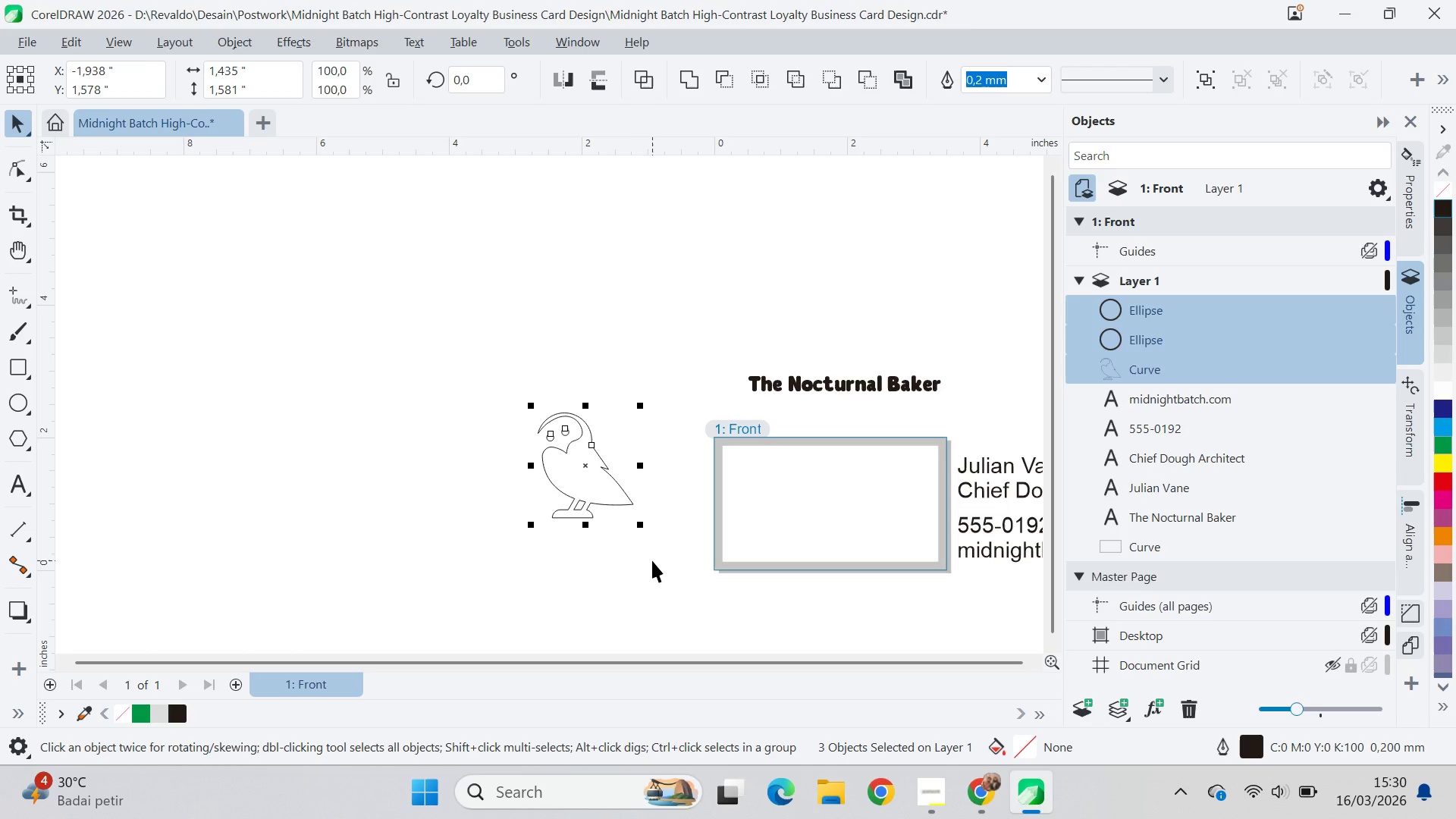 
key(Delete)
 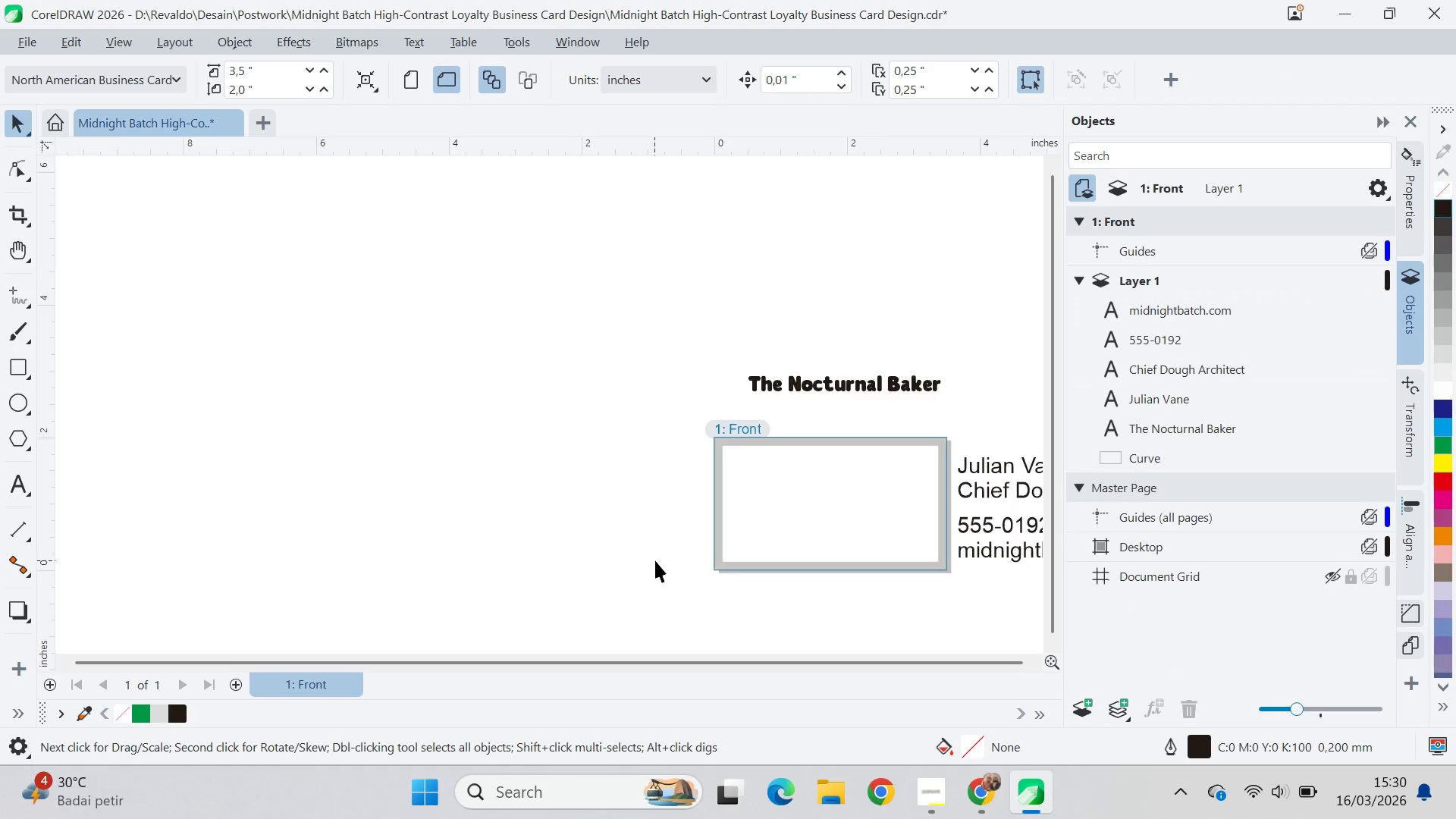 
scroll: coordinate [655, 560], scroll_direction: up, amount: 1.0
 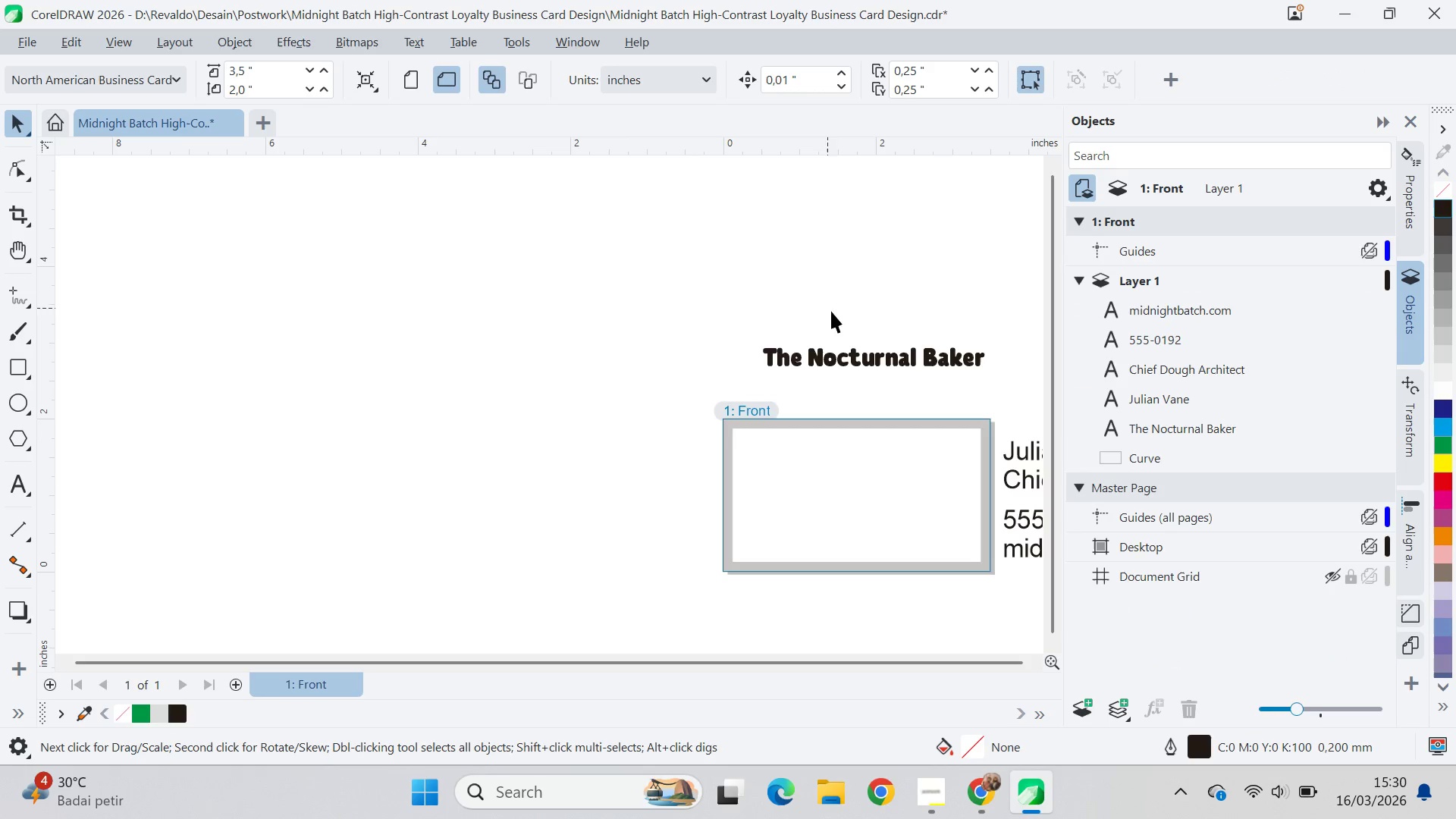 
key(Q)
 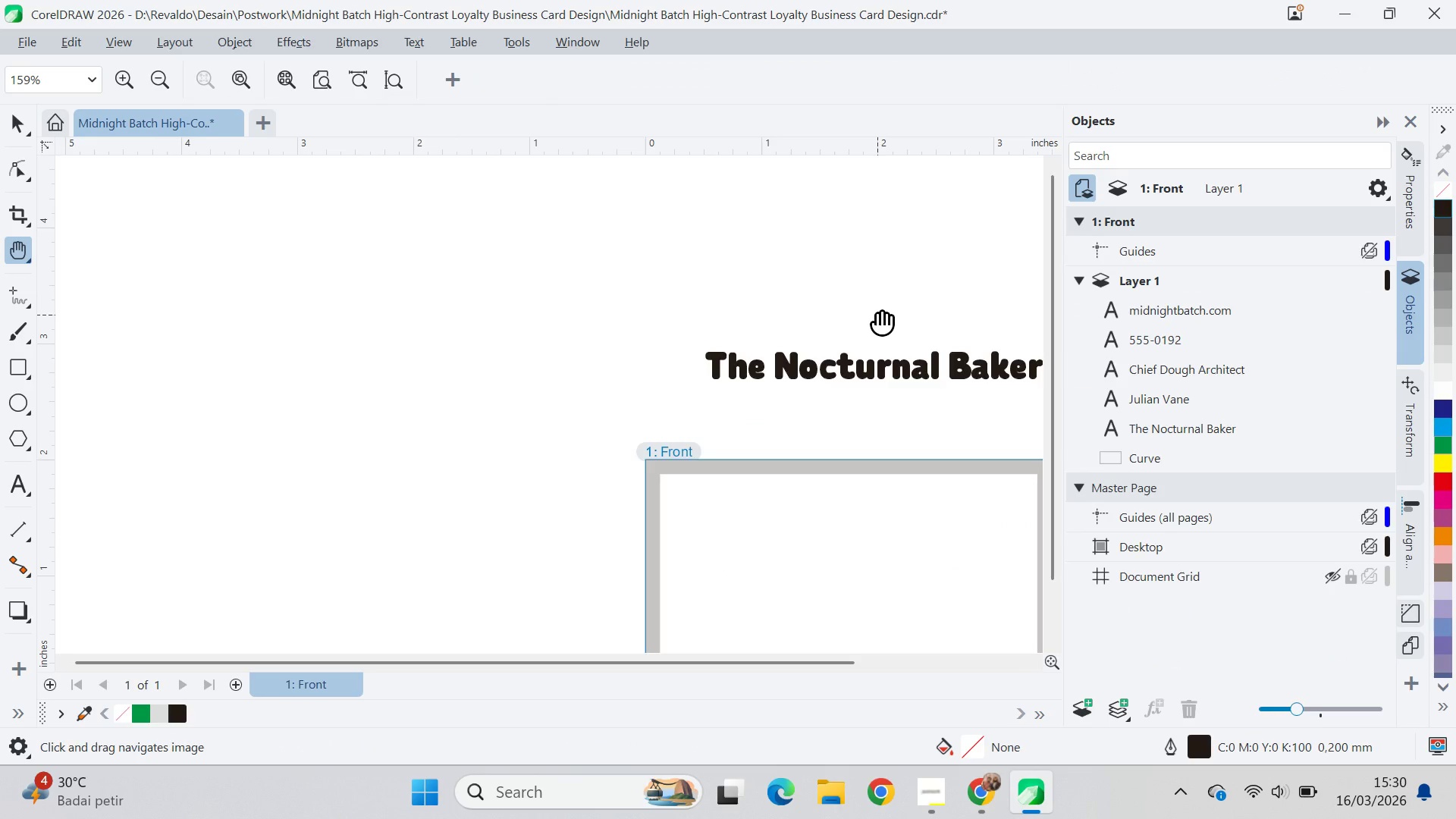 
left_click_drag(start_coordinate=[875, 313], to_coordinate=[534, 394])
 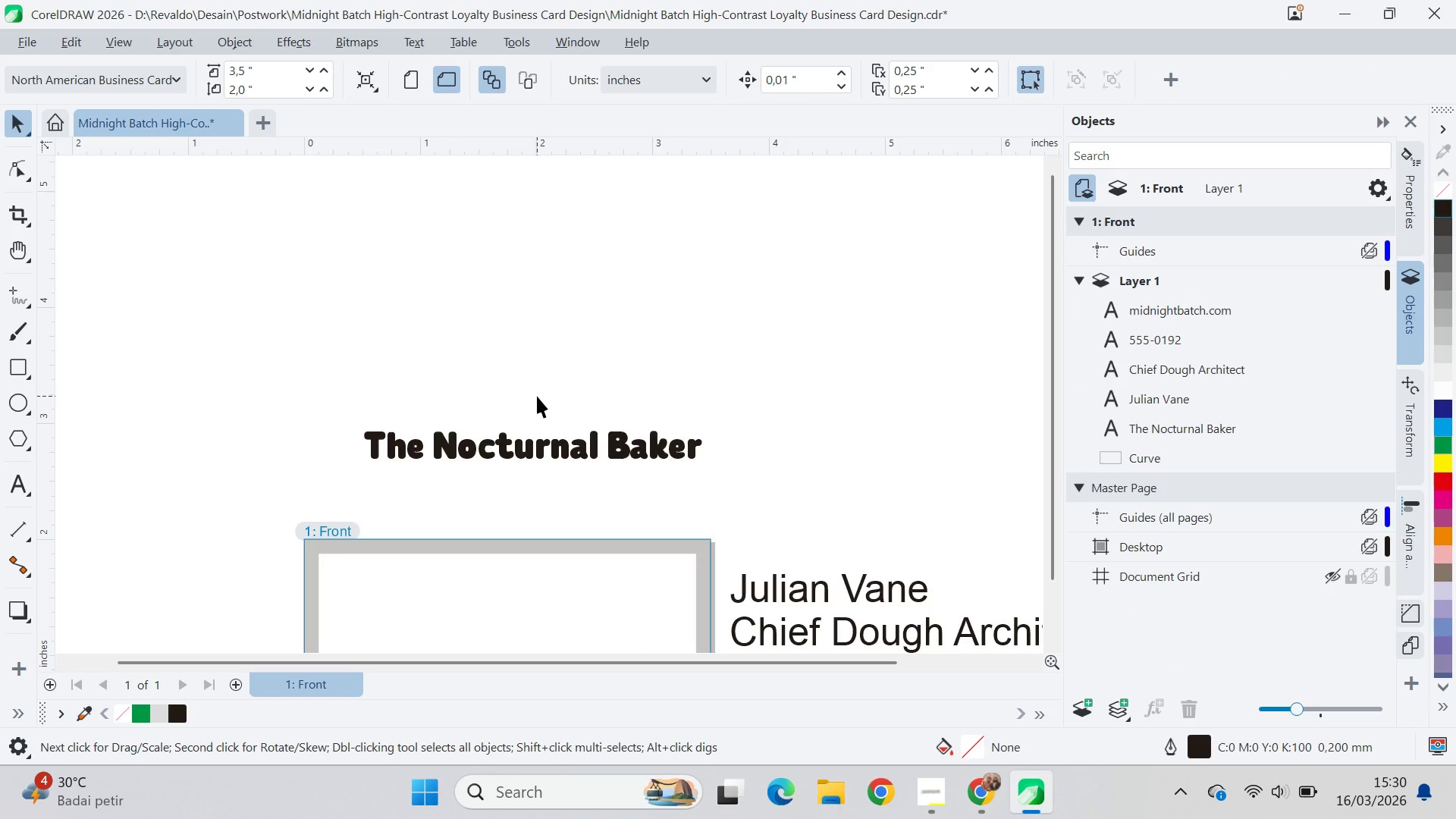 
scroll: coordinate [872, 340], scroll_direction: up, amount: 3.0
 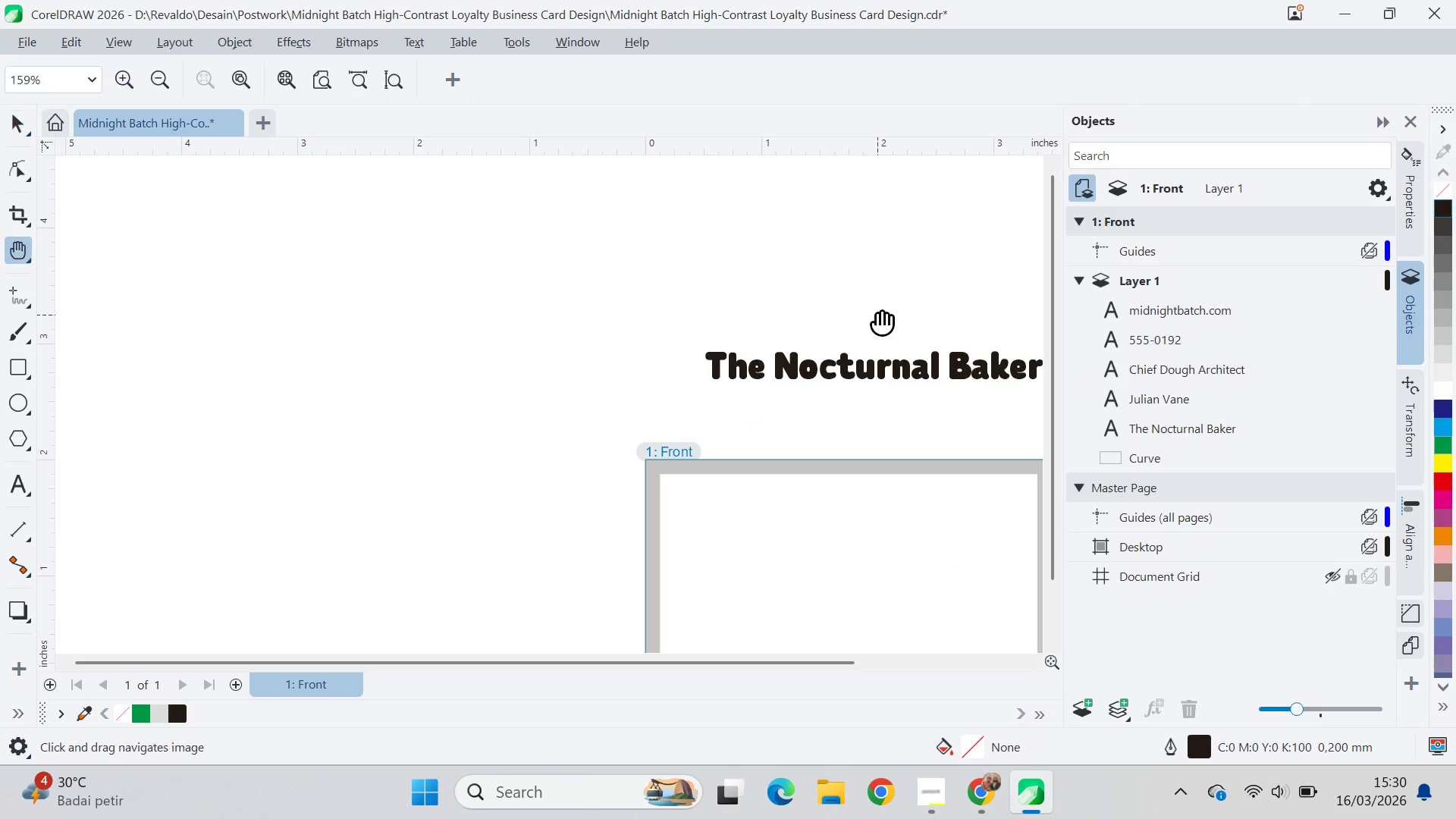 
key(V)
 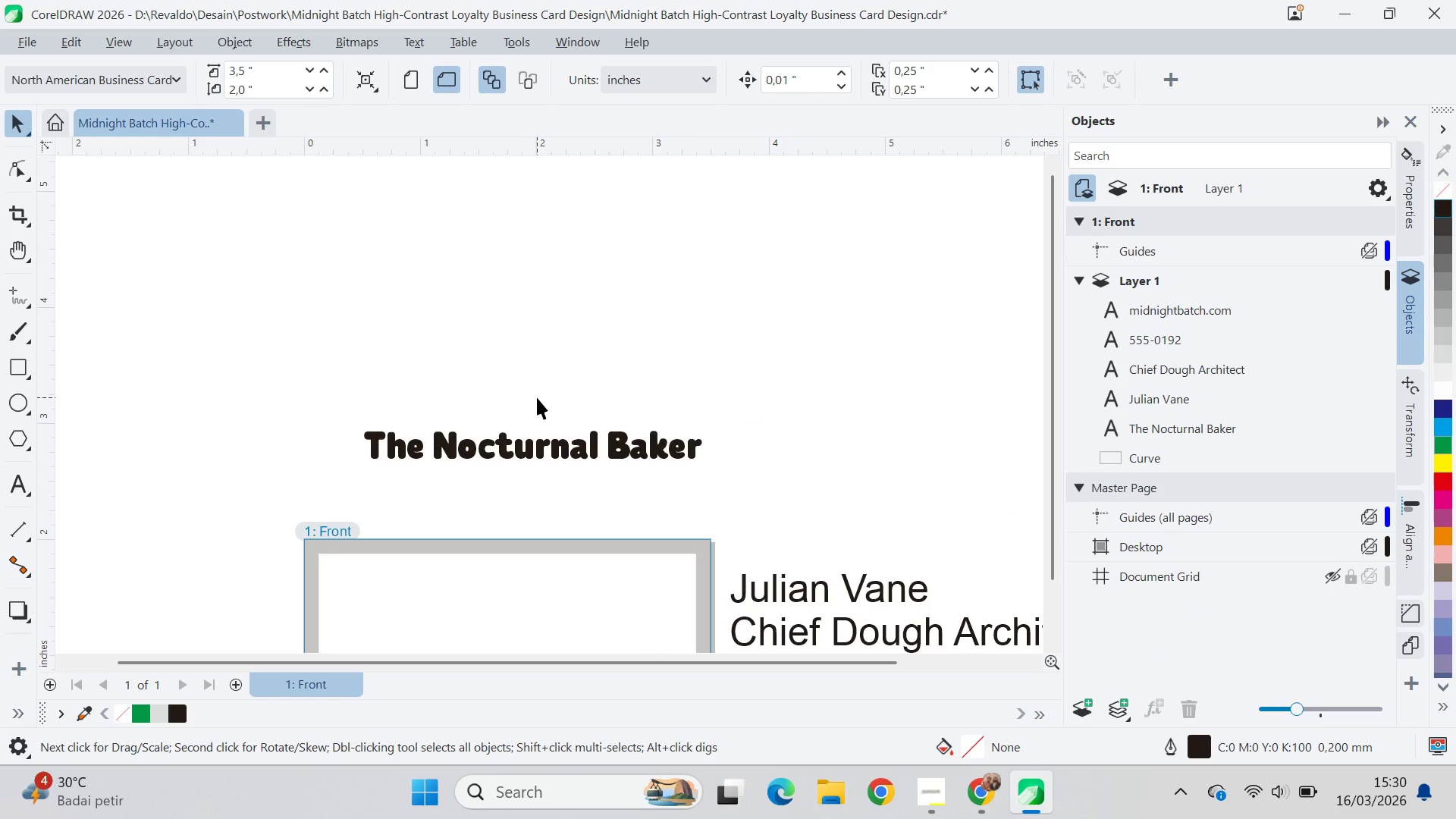 
key(Q)
 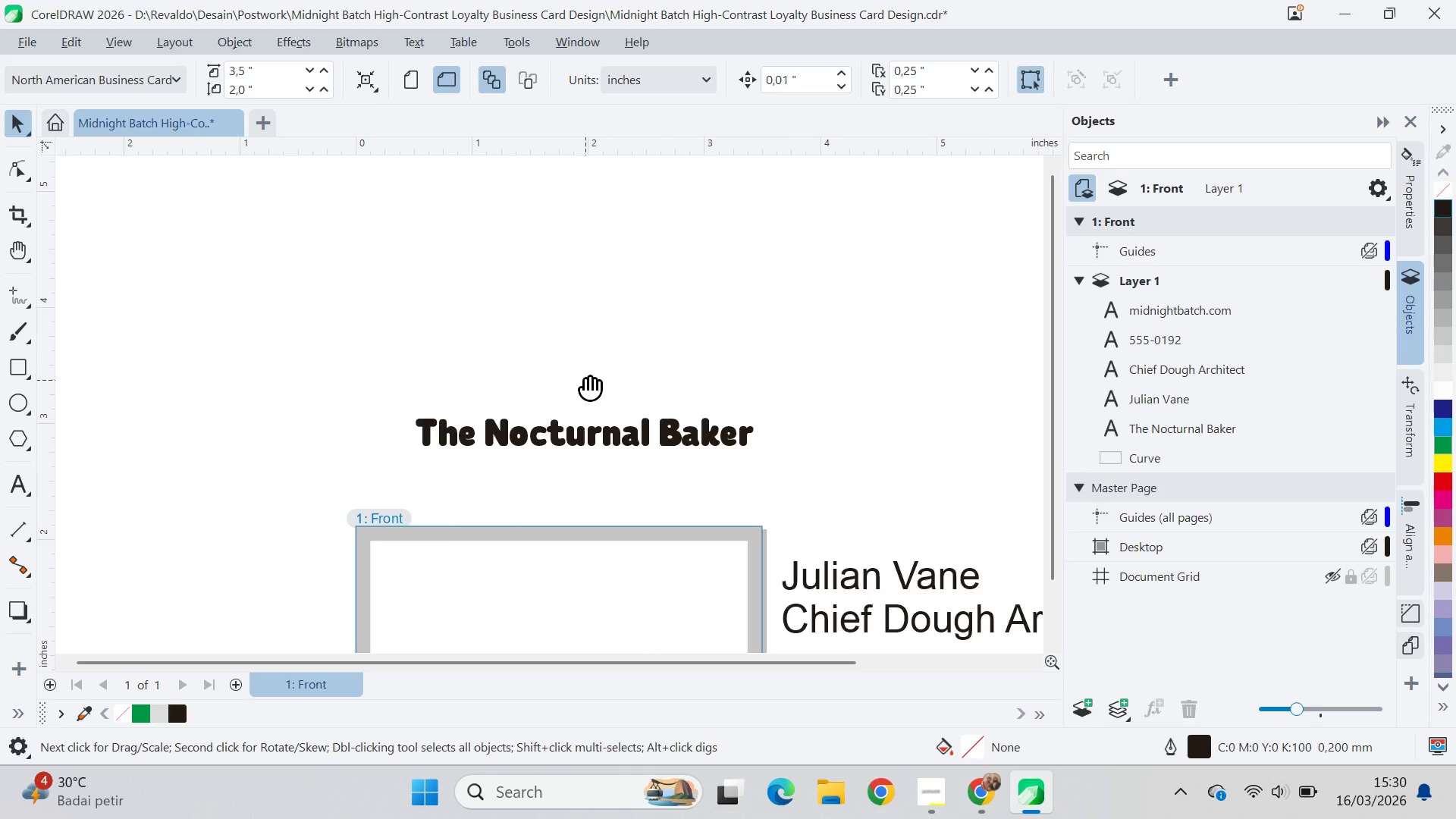 
left_click_drag(start_coordinate=[579, 391], to_coordinate=[647, 308])
 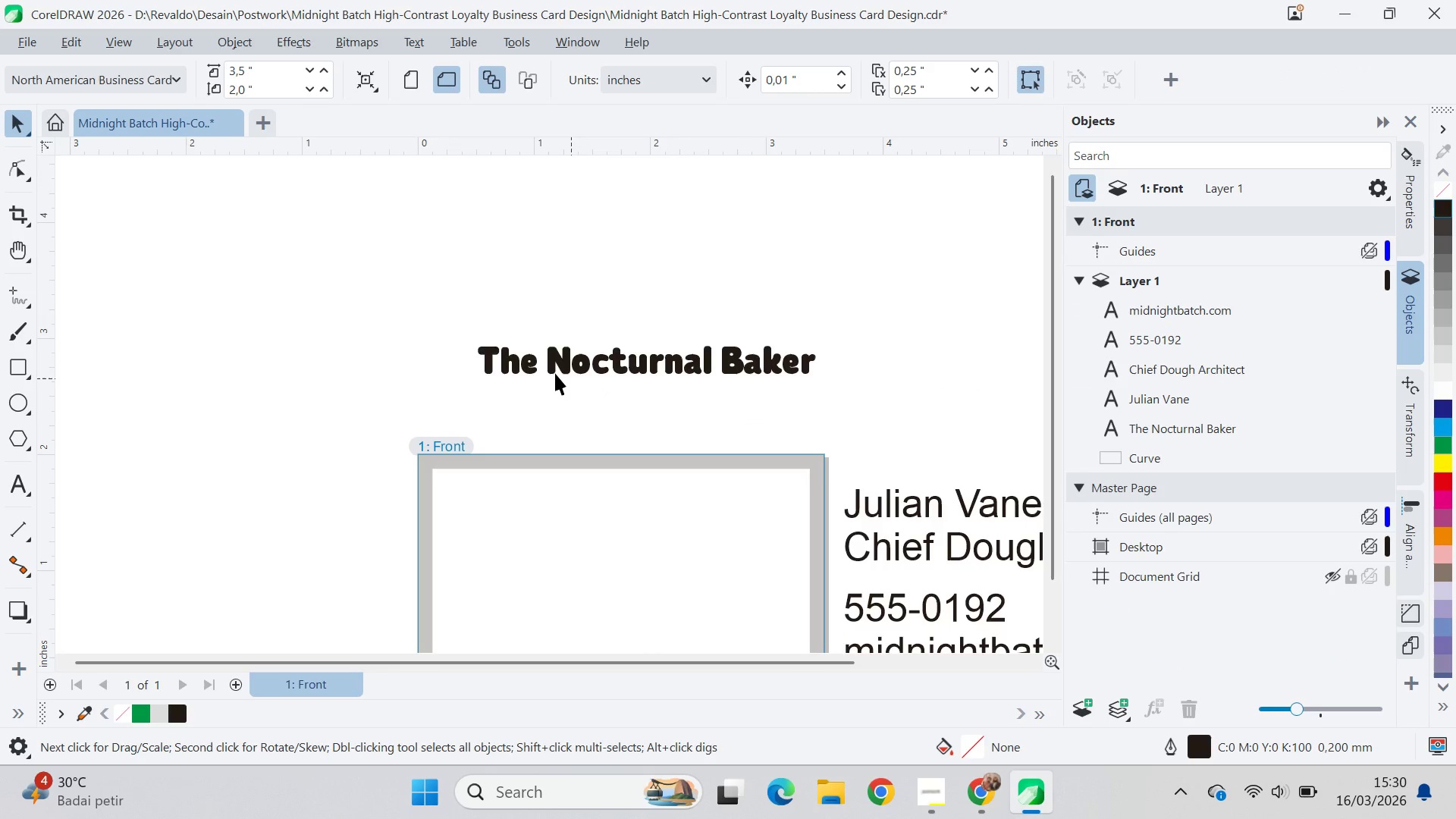 
scroll: coordinate [537, 395], scroll_direction: up, amount: 7.0
 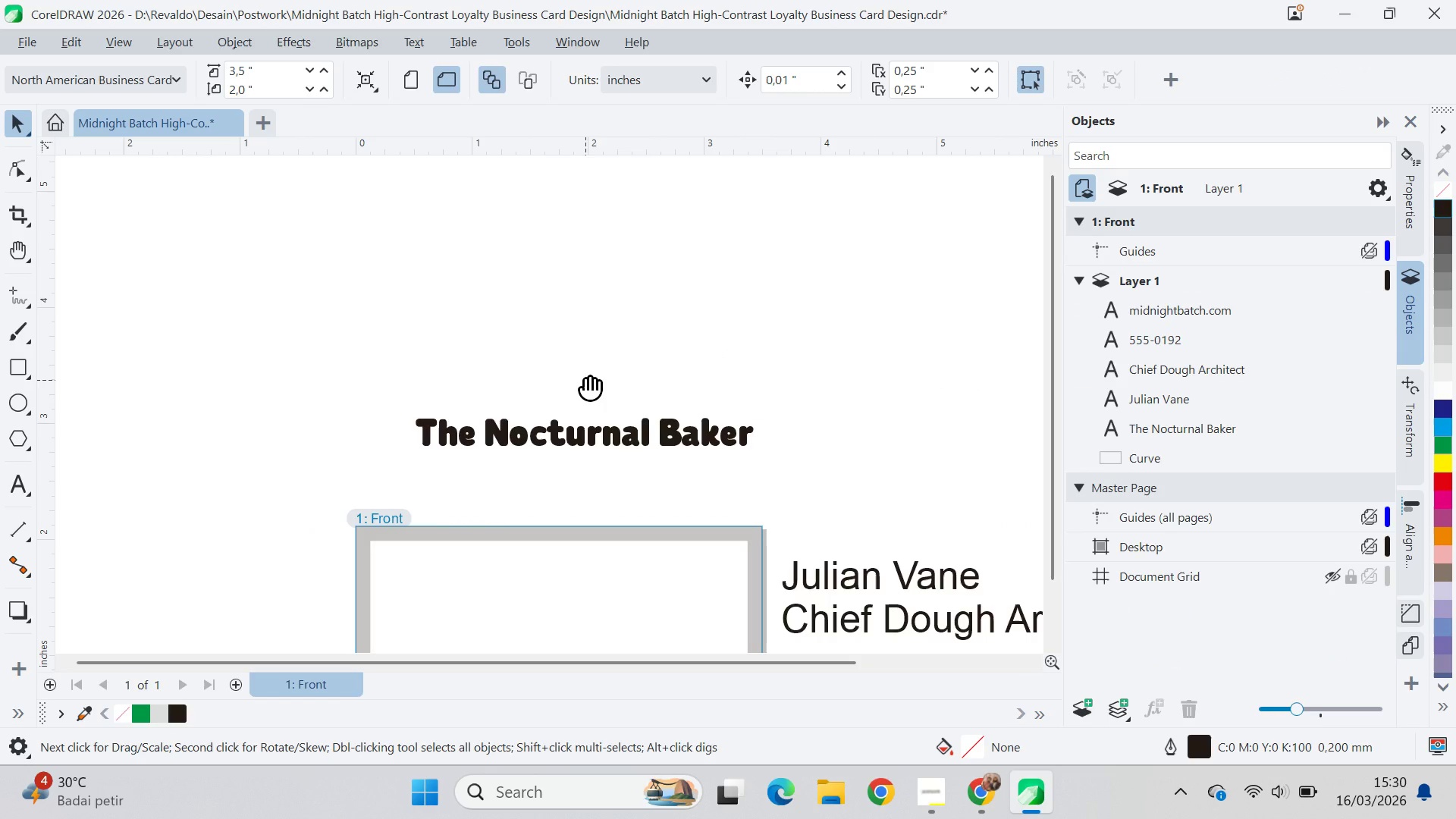 
key(V)
 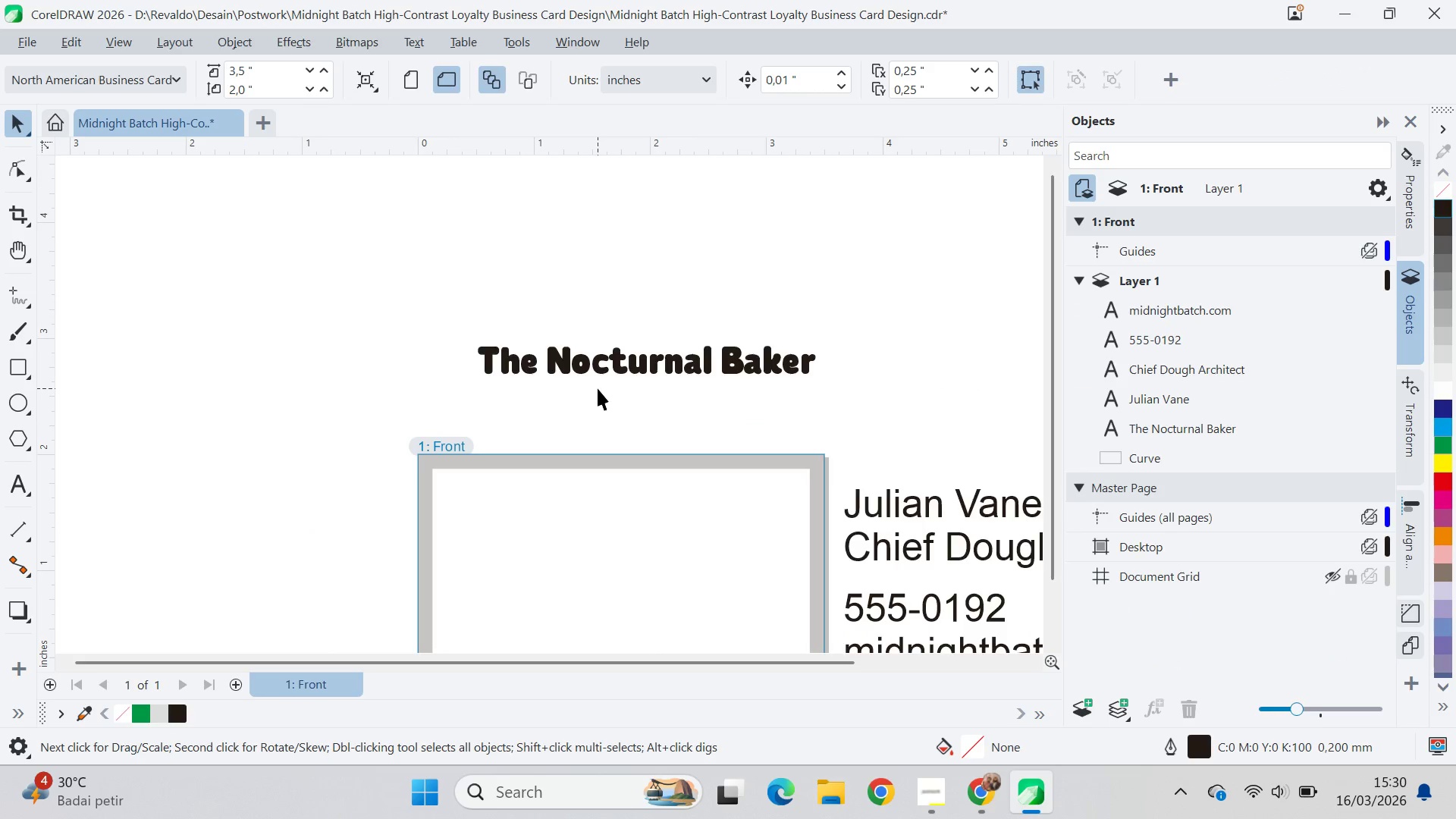 
double_click([598, 388])
 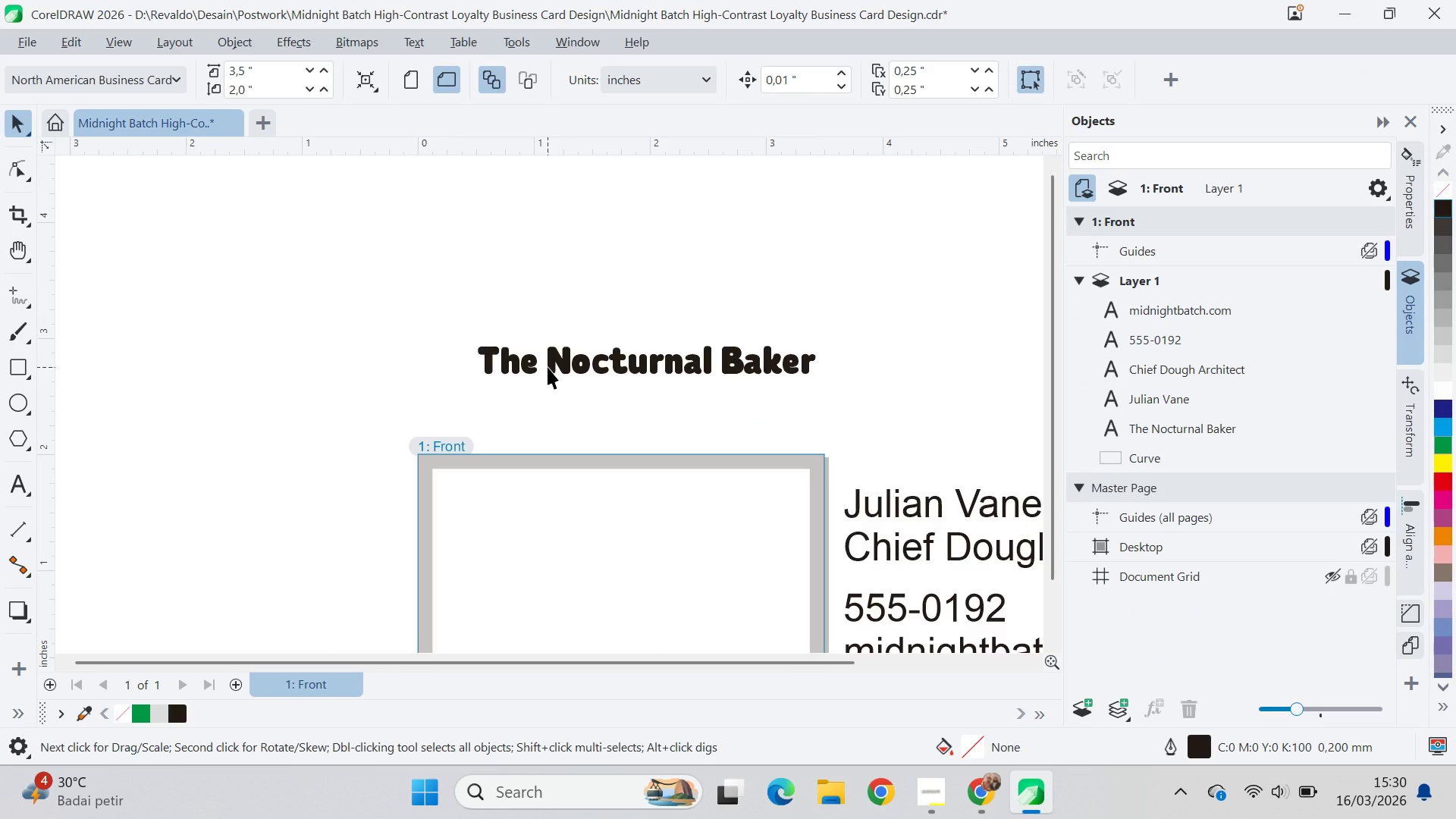 
triple_click([548, 366])
 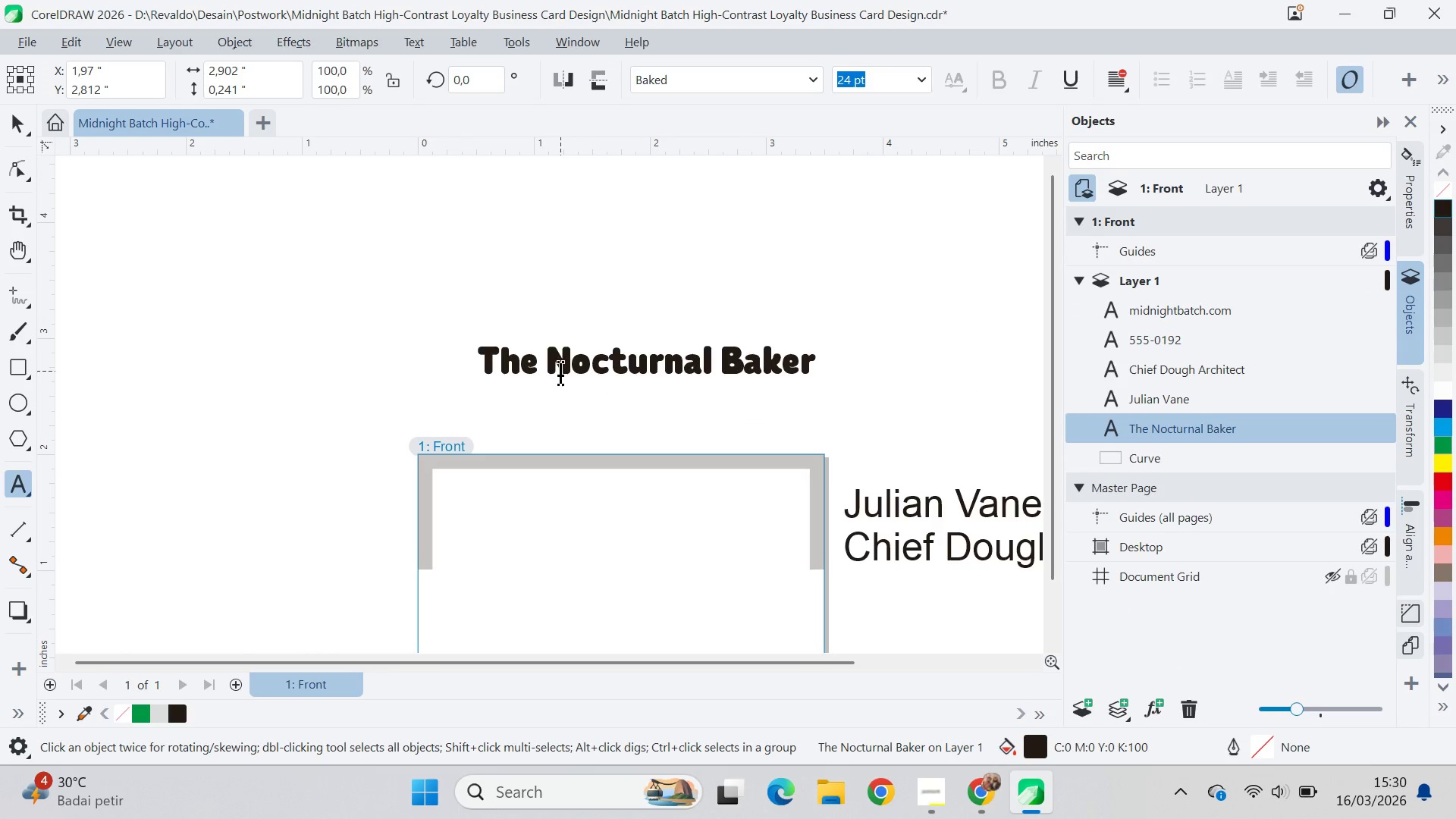 
type(qqv)
 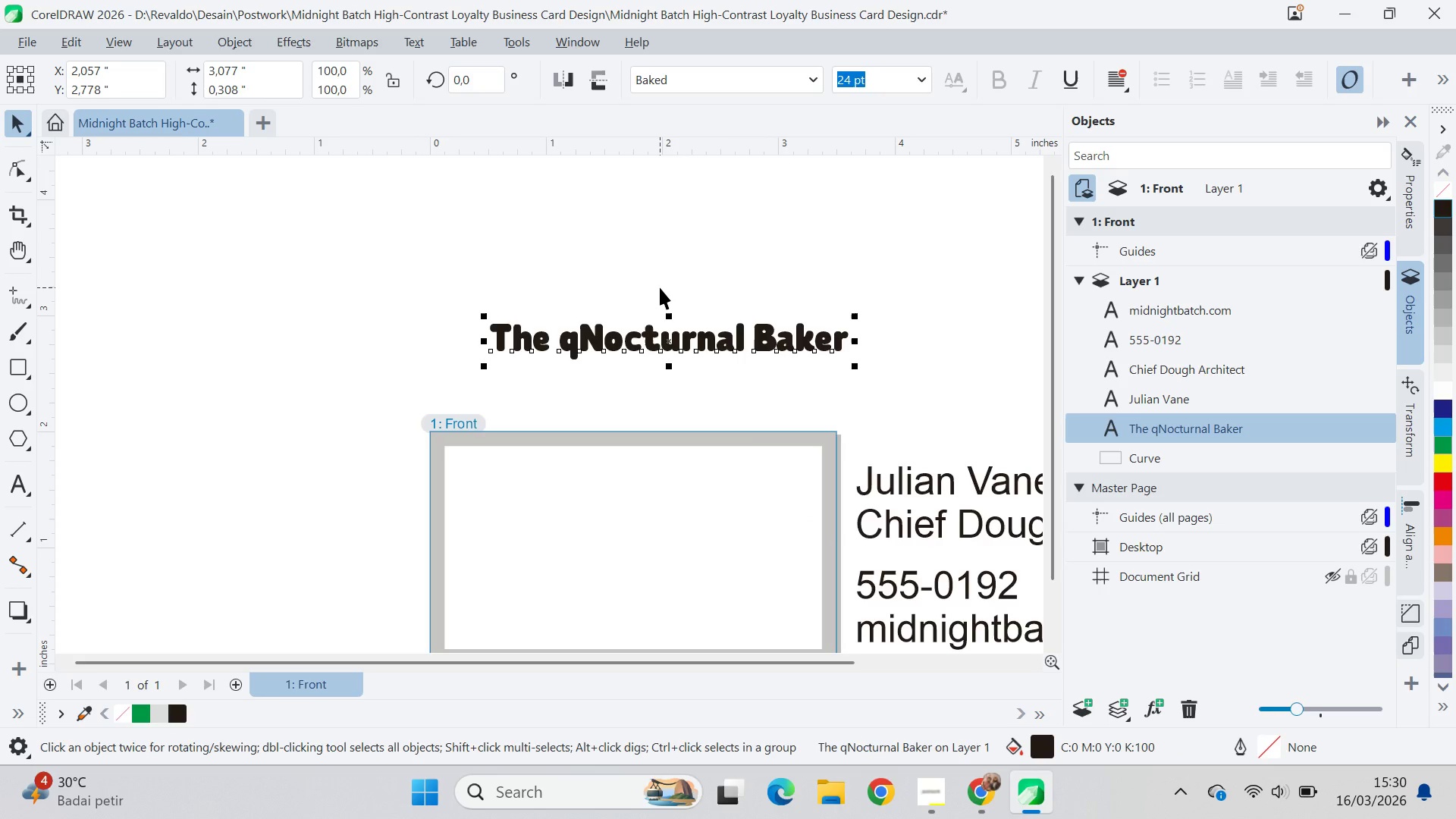 
left_click_drag(start_coordinate=[563, 310], to_coordinate=[660, 285])
 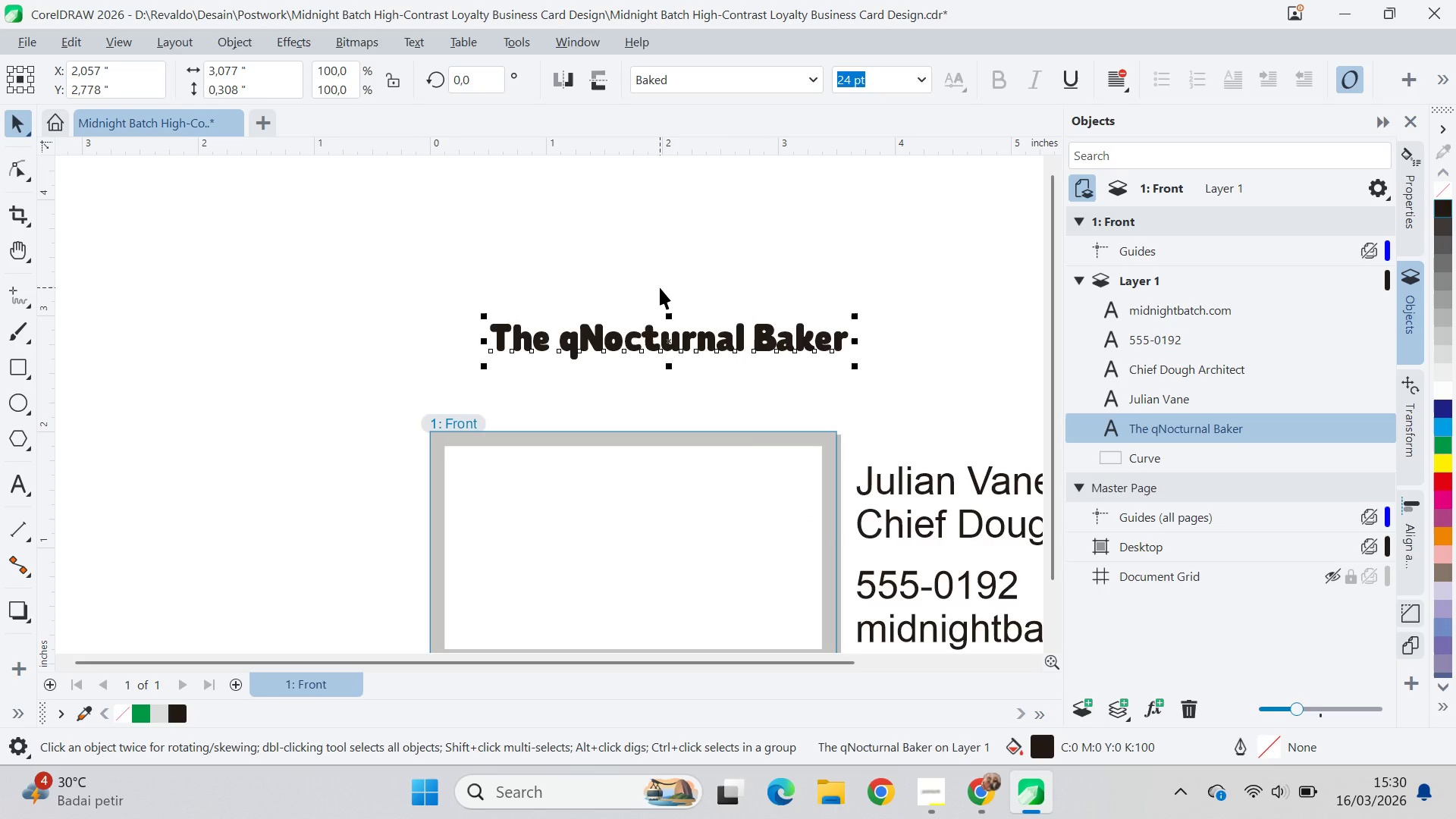 
key(Control+Z)
 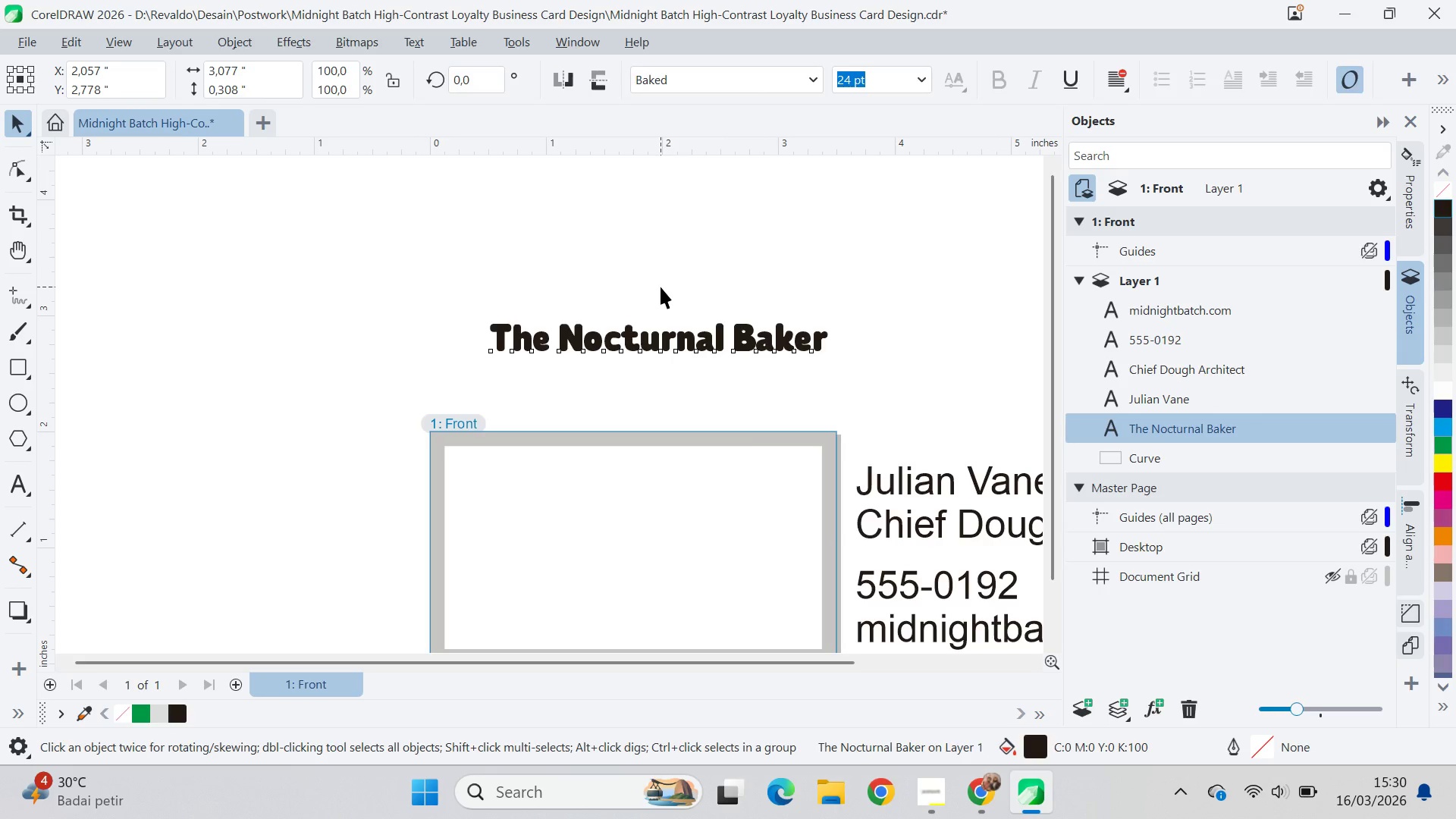 
double_click([617, 349])
 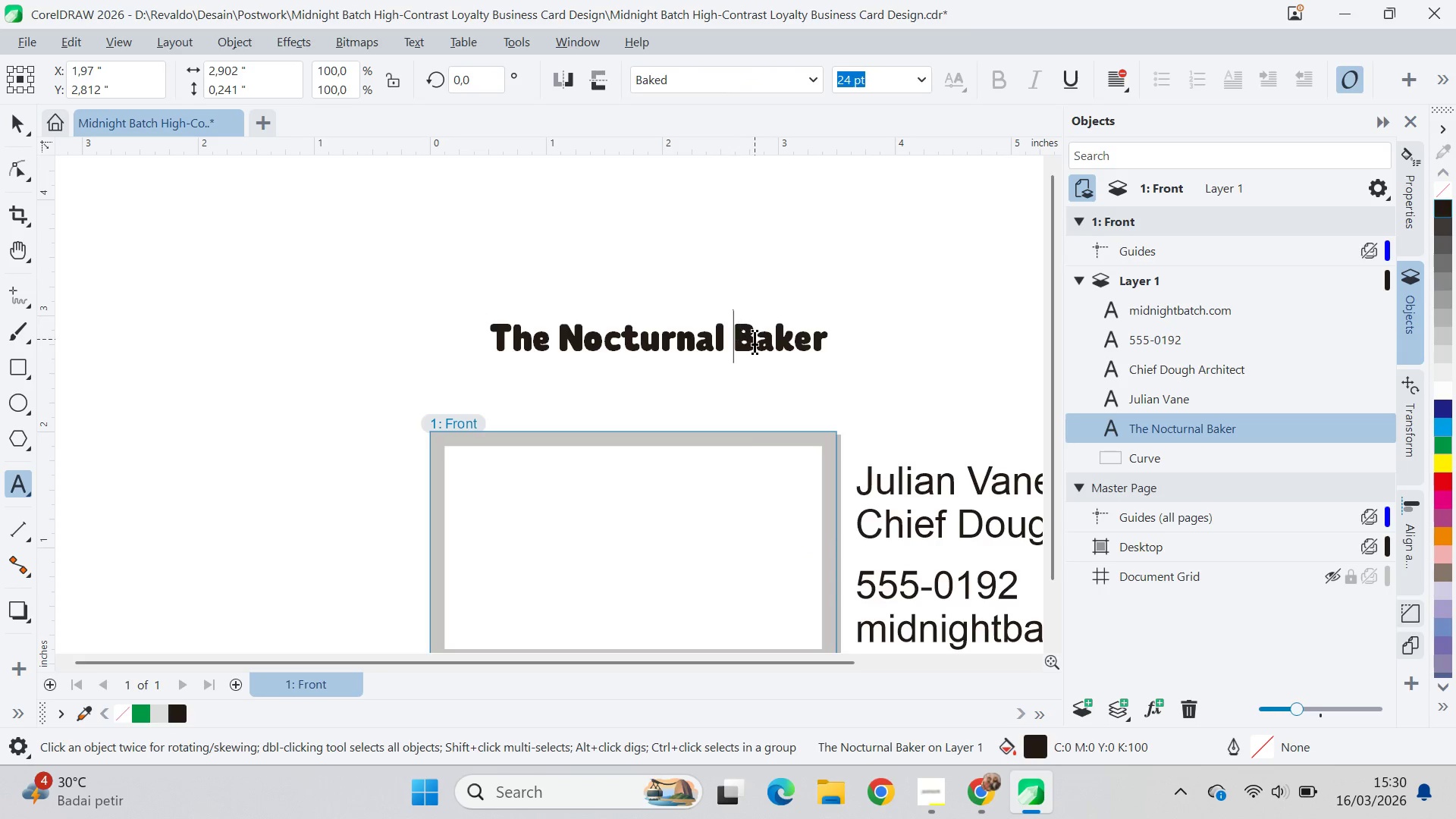 
key(Enter)
 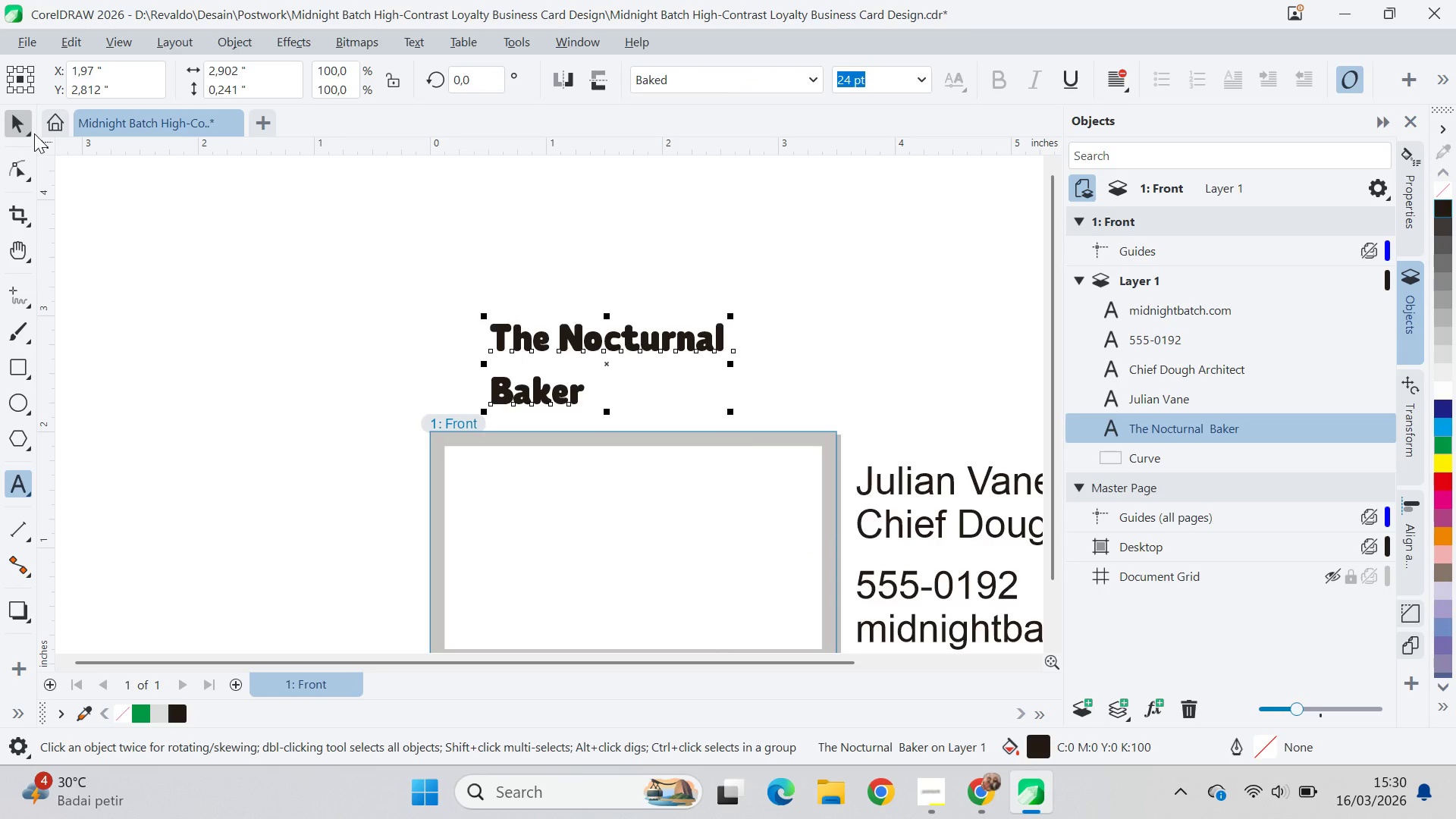 
left_click_drag(start_coordinate=[587, 345], to_coordinate=[497, 295])
 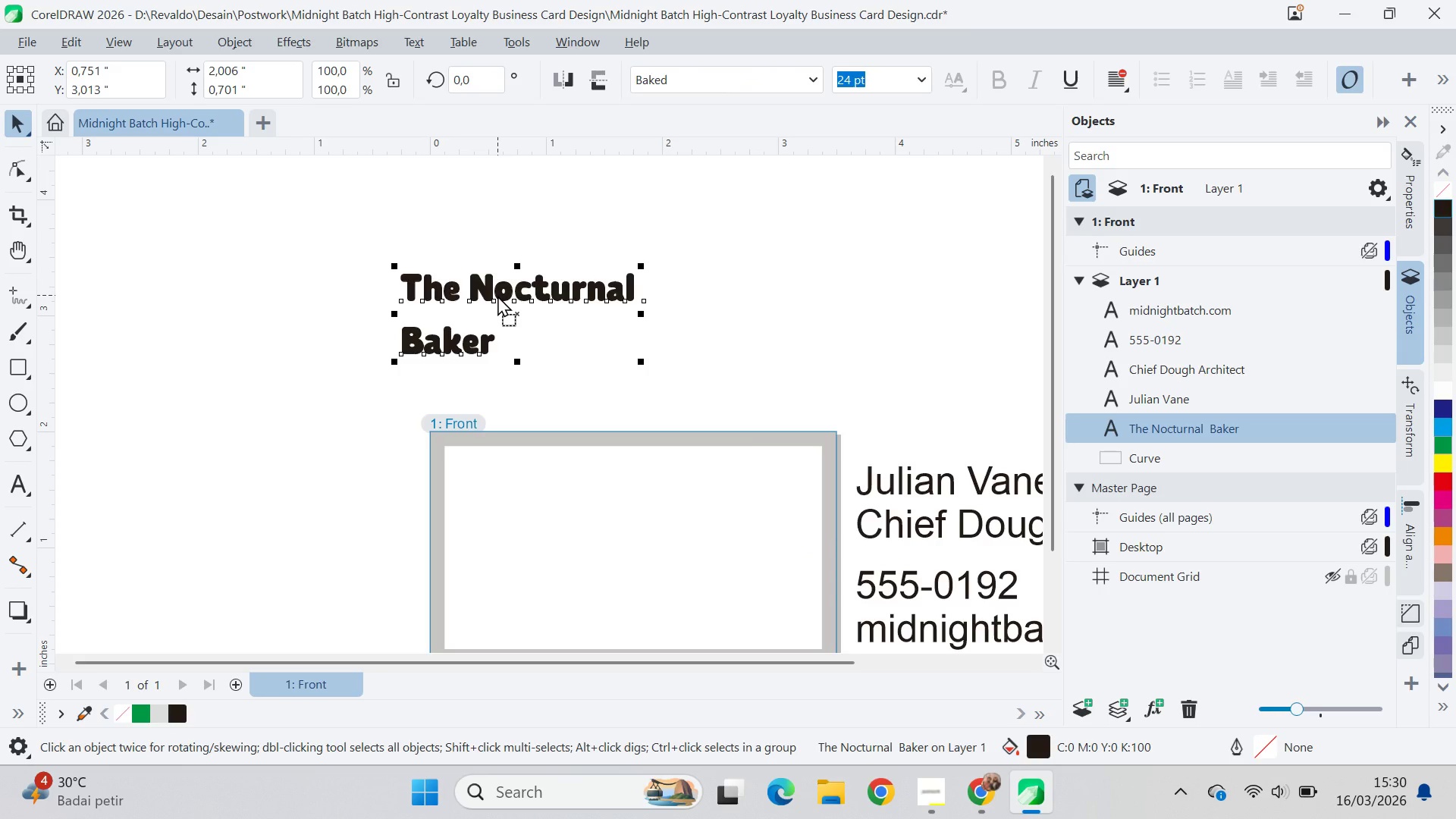 
key(Control+K)
 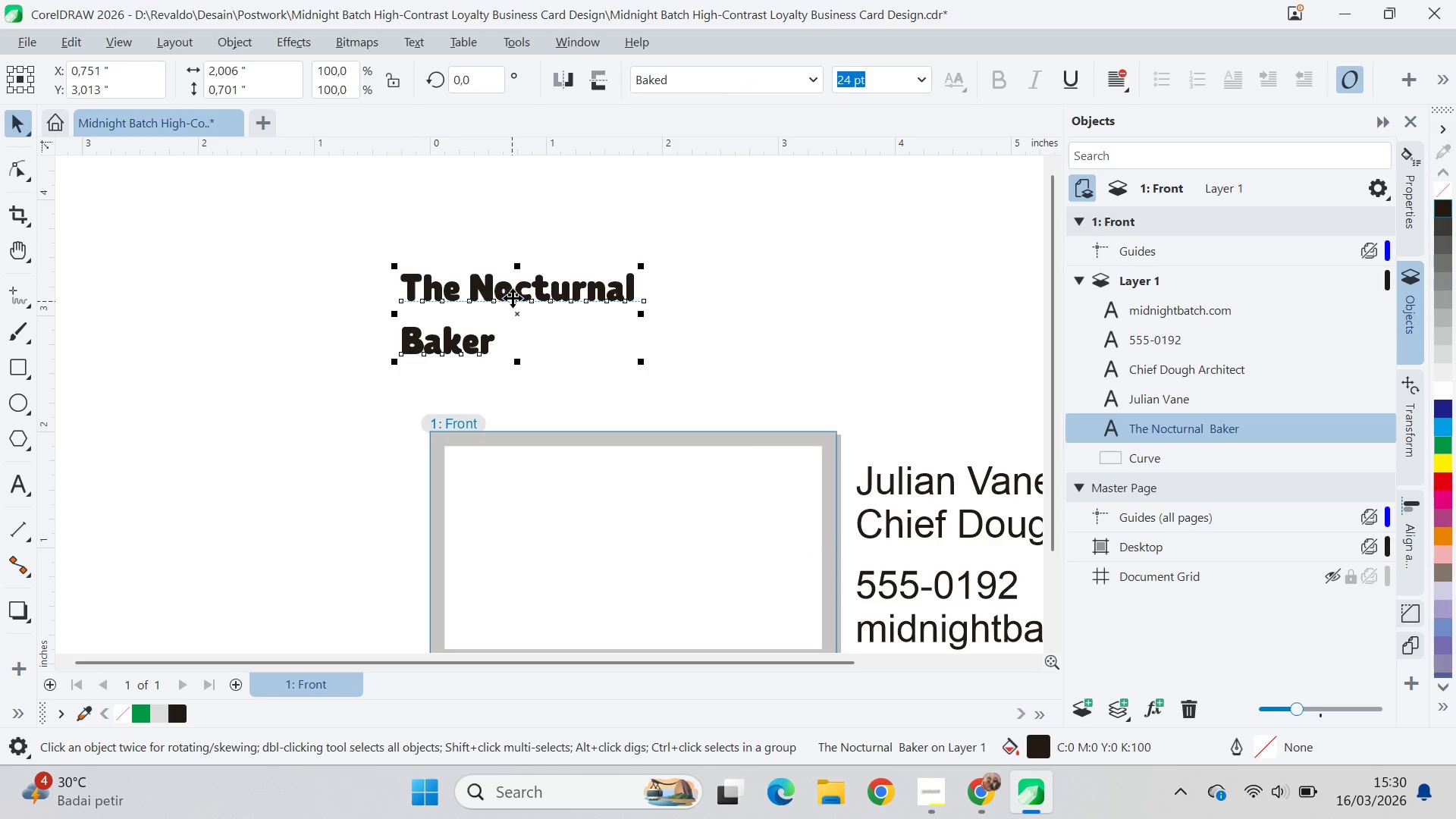 
key(Control+J)
 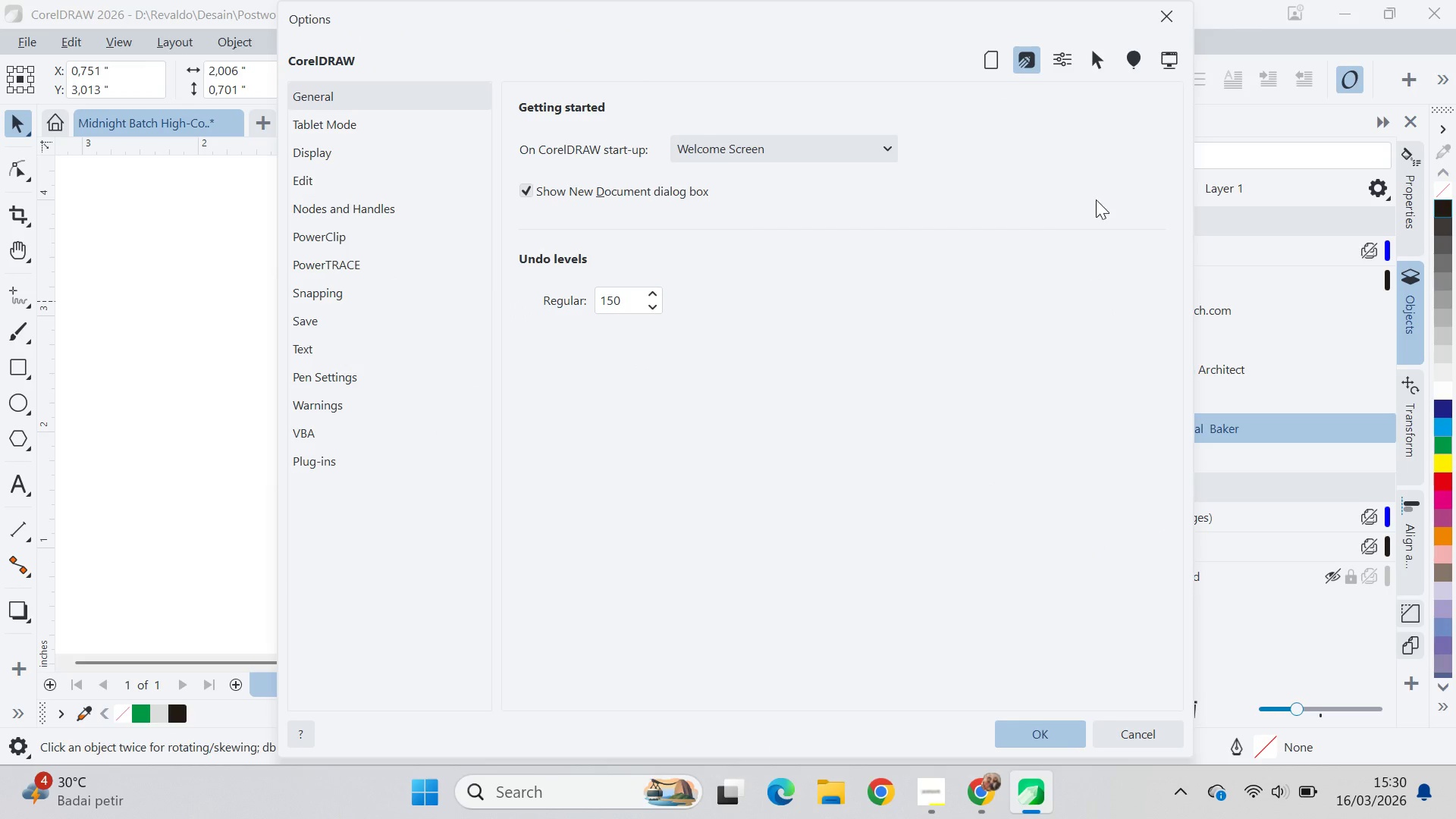 
left_click([1169, 14])
 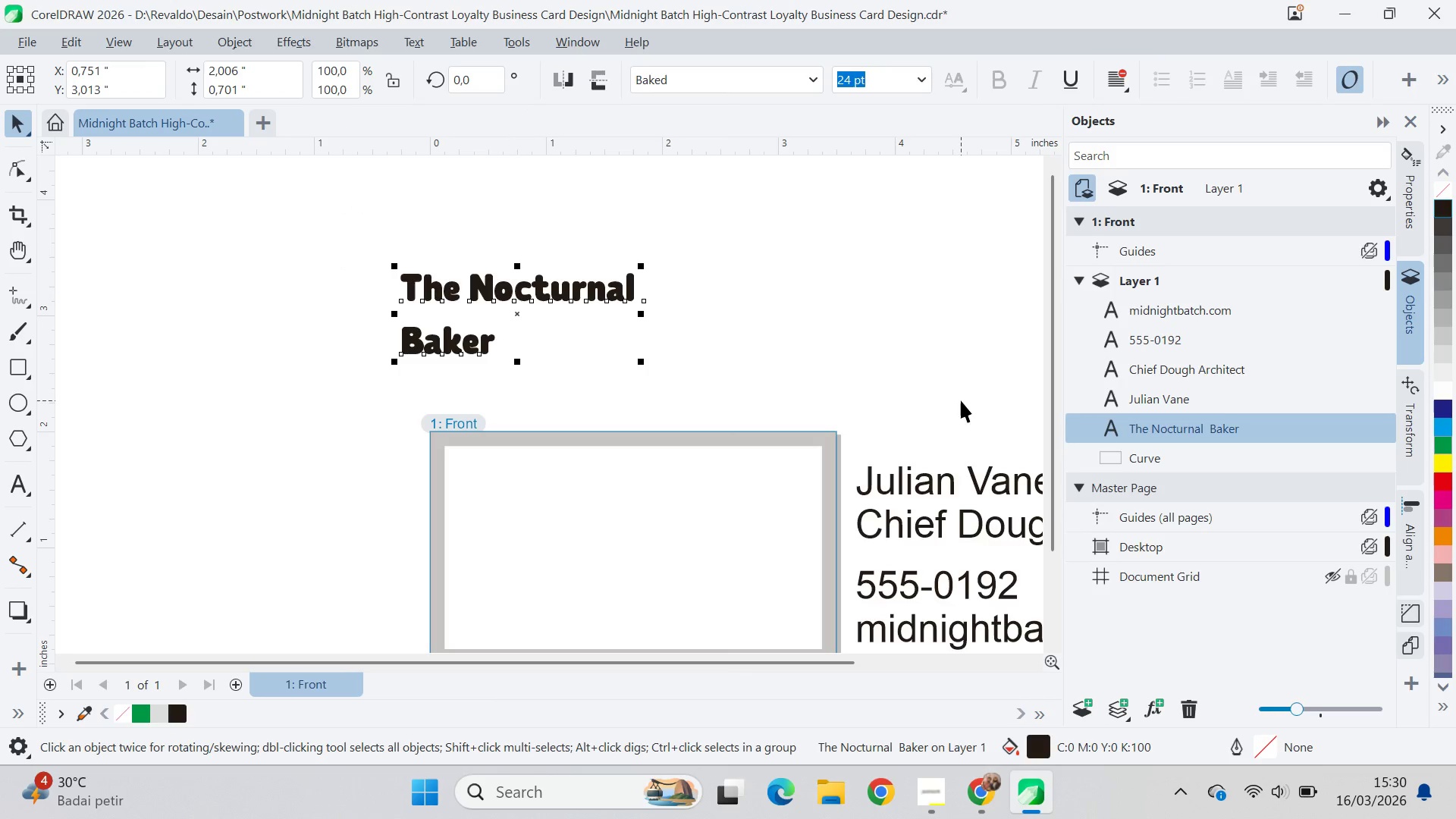 
left_click([961, 400])
 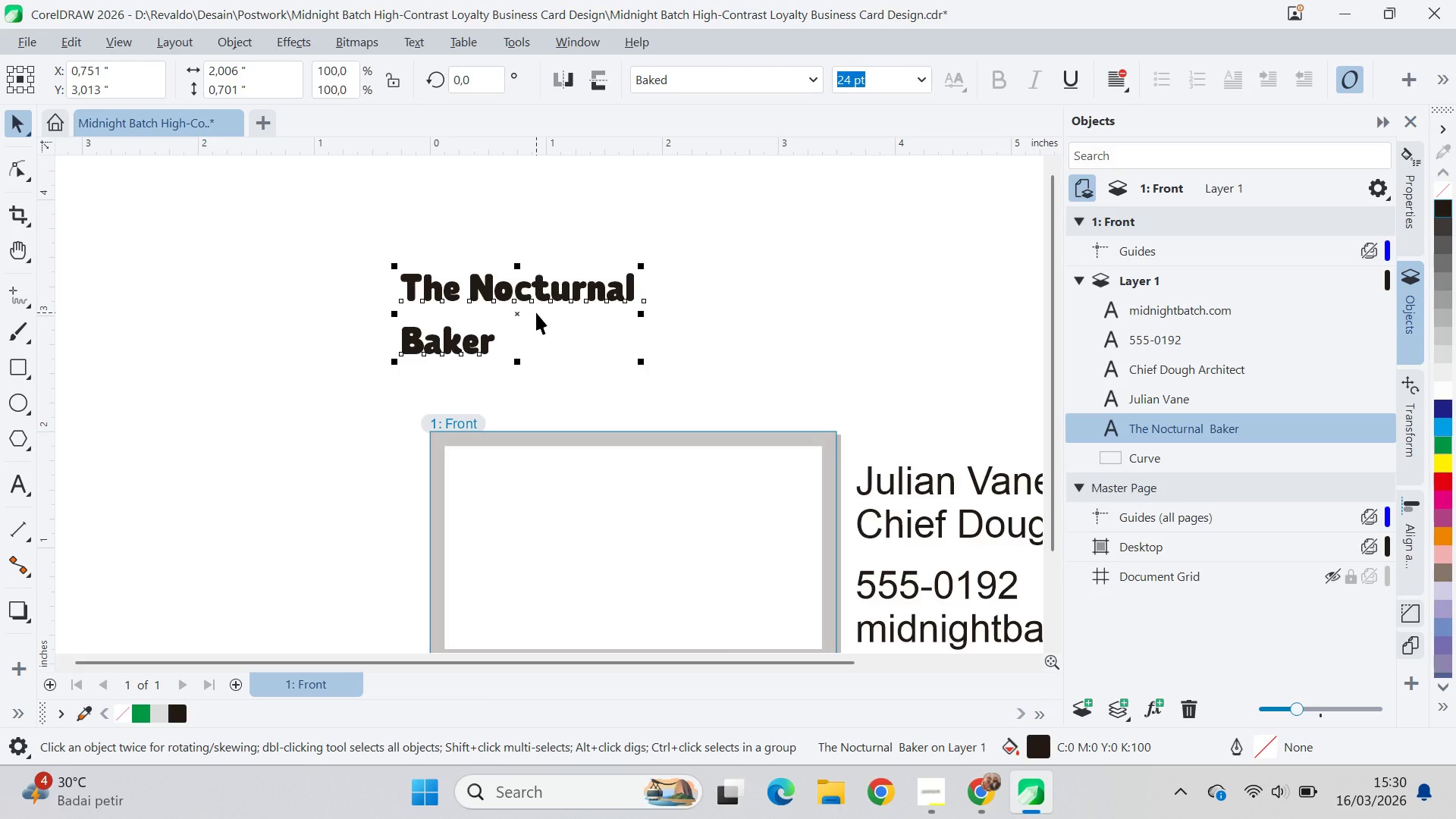 
key(Control+ControlRight)
 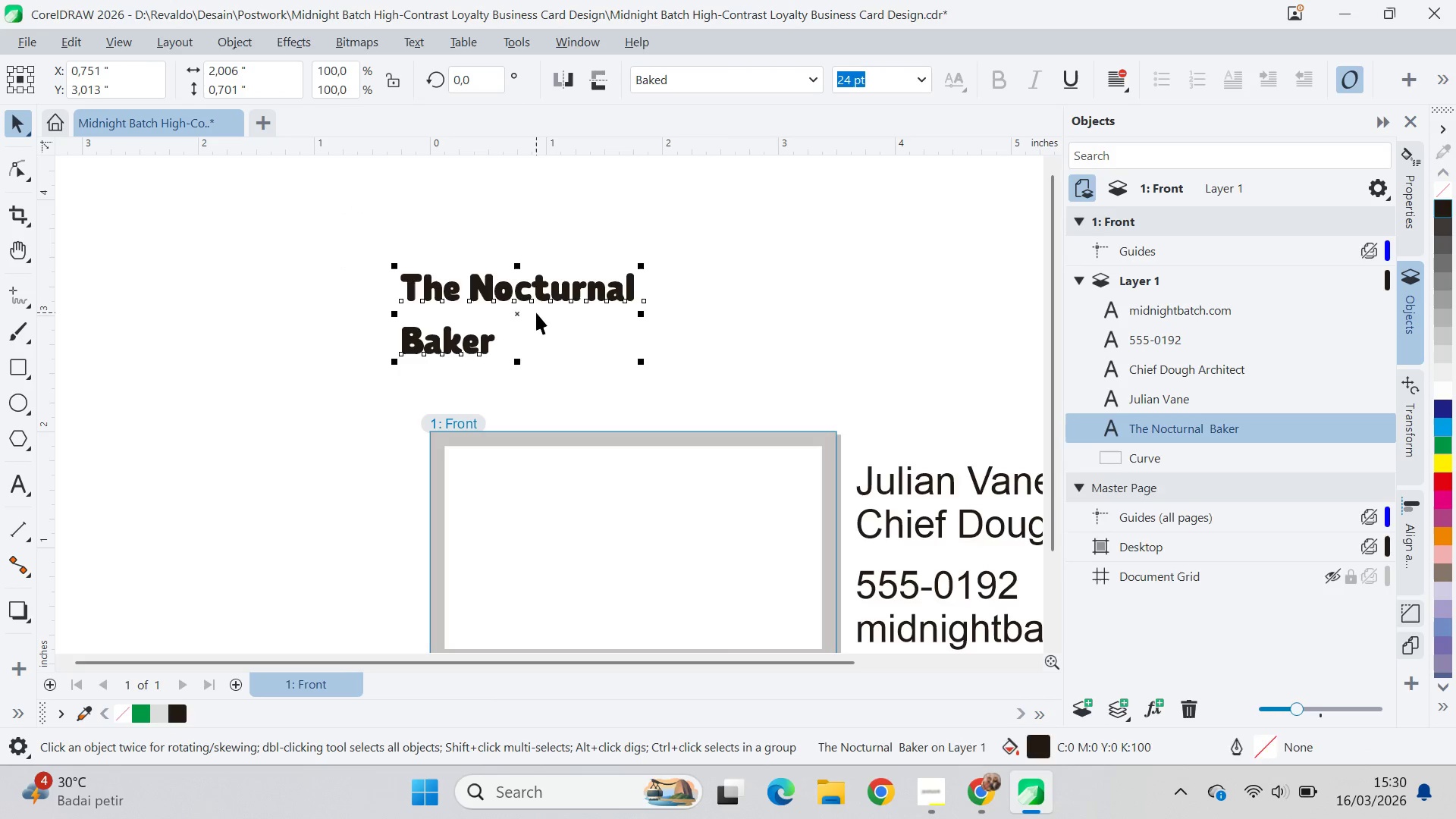 
key(Control+K)
 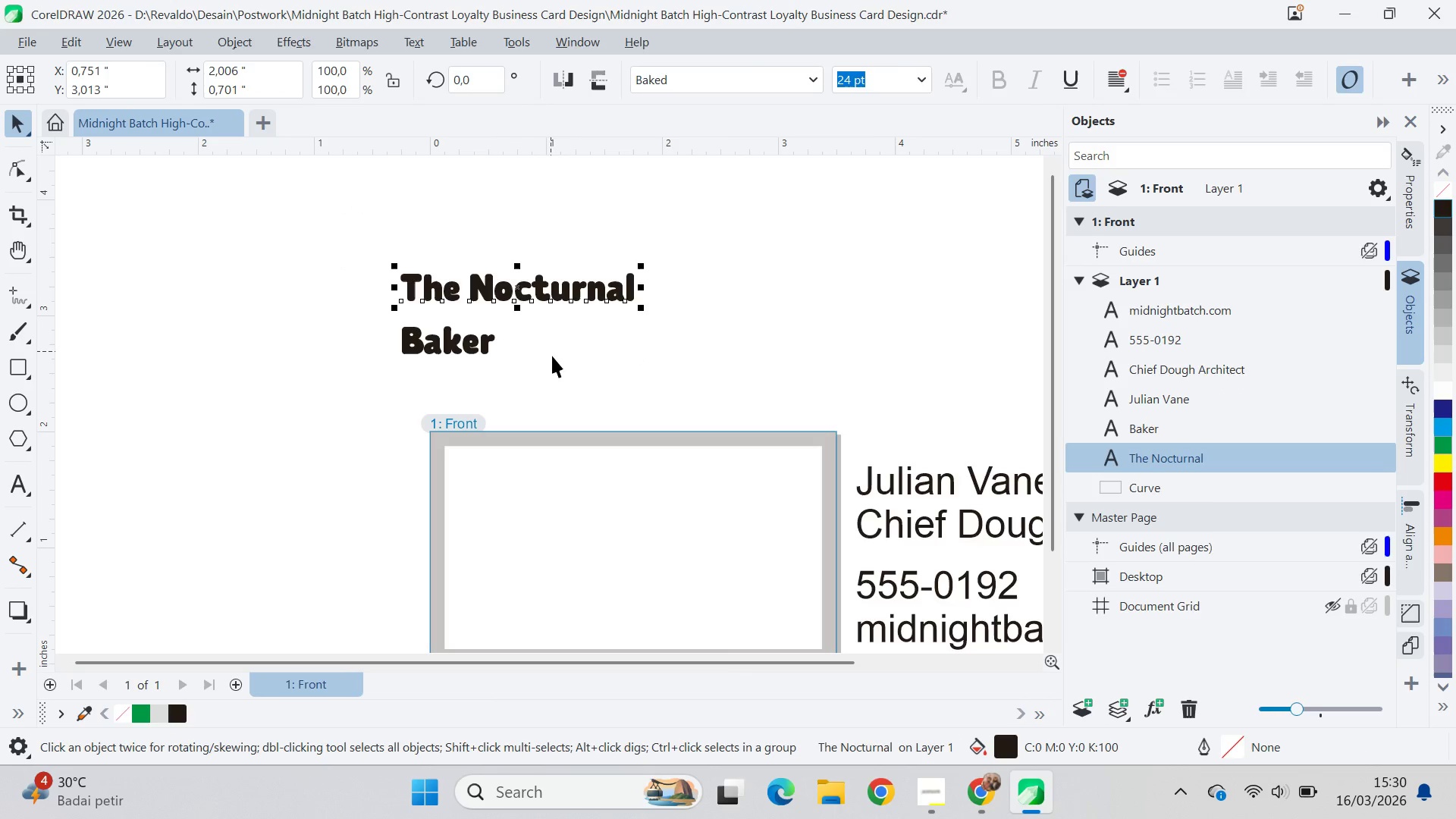 
left_click_drag(start_coordinate=[554, 357], to_coordinate=[552, 361])
 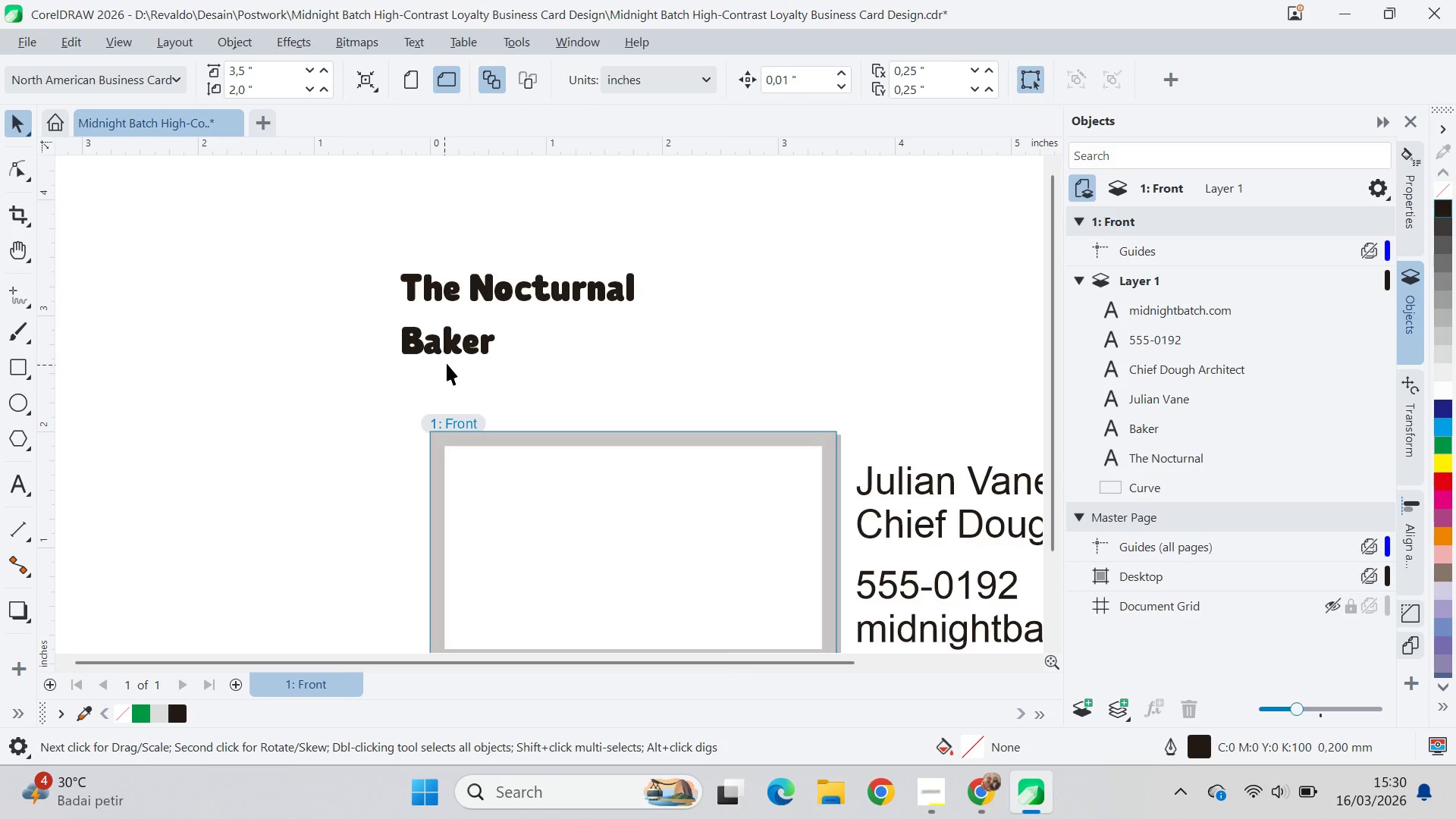 
left_click_drag(start_coordinate=[444, 366], to_coordinate=[454, 356])
 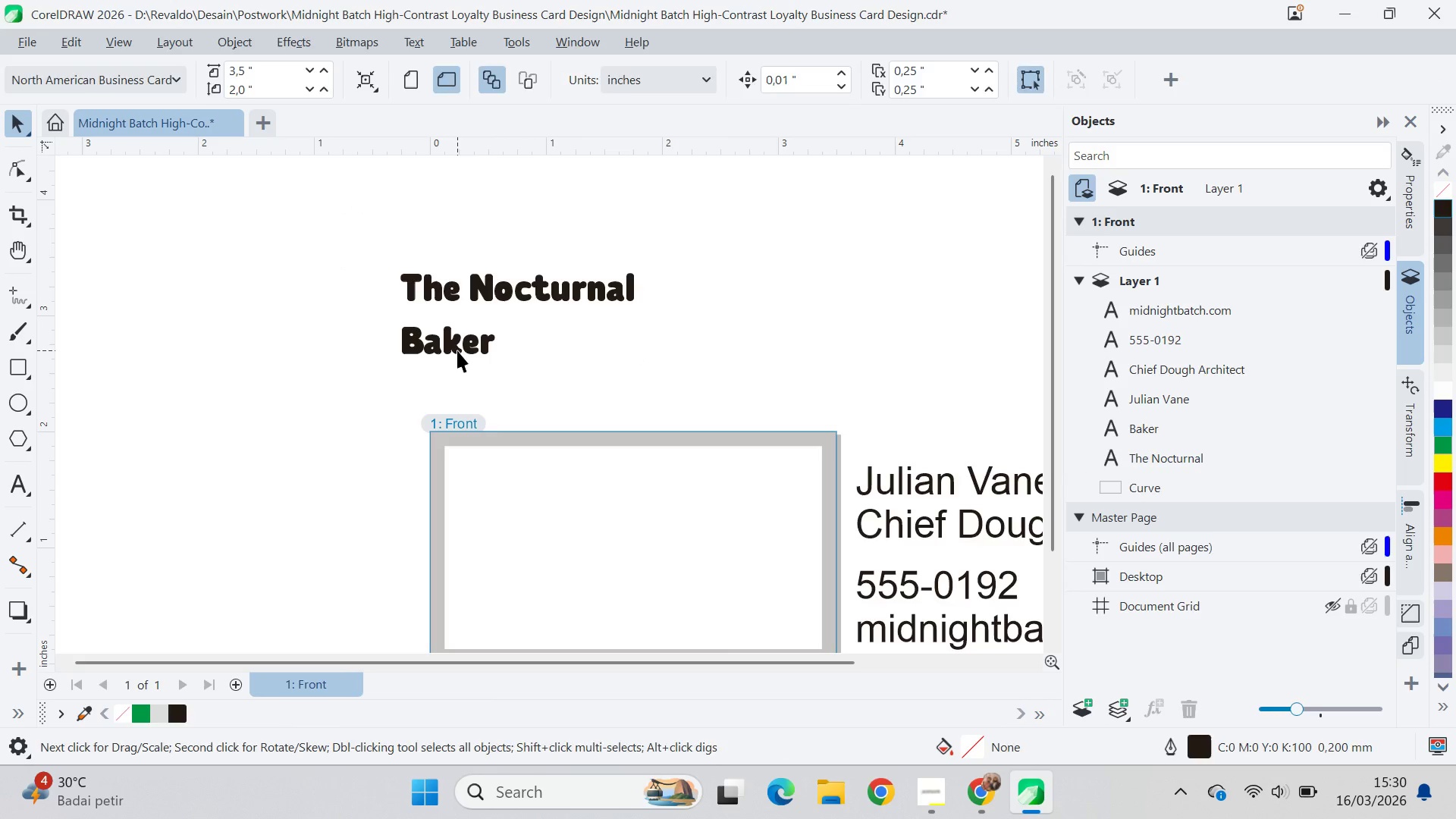 
triple_click([457, 350])
 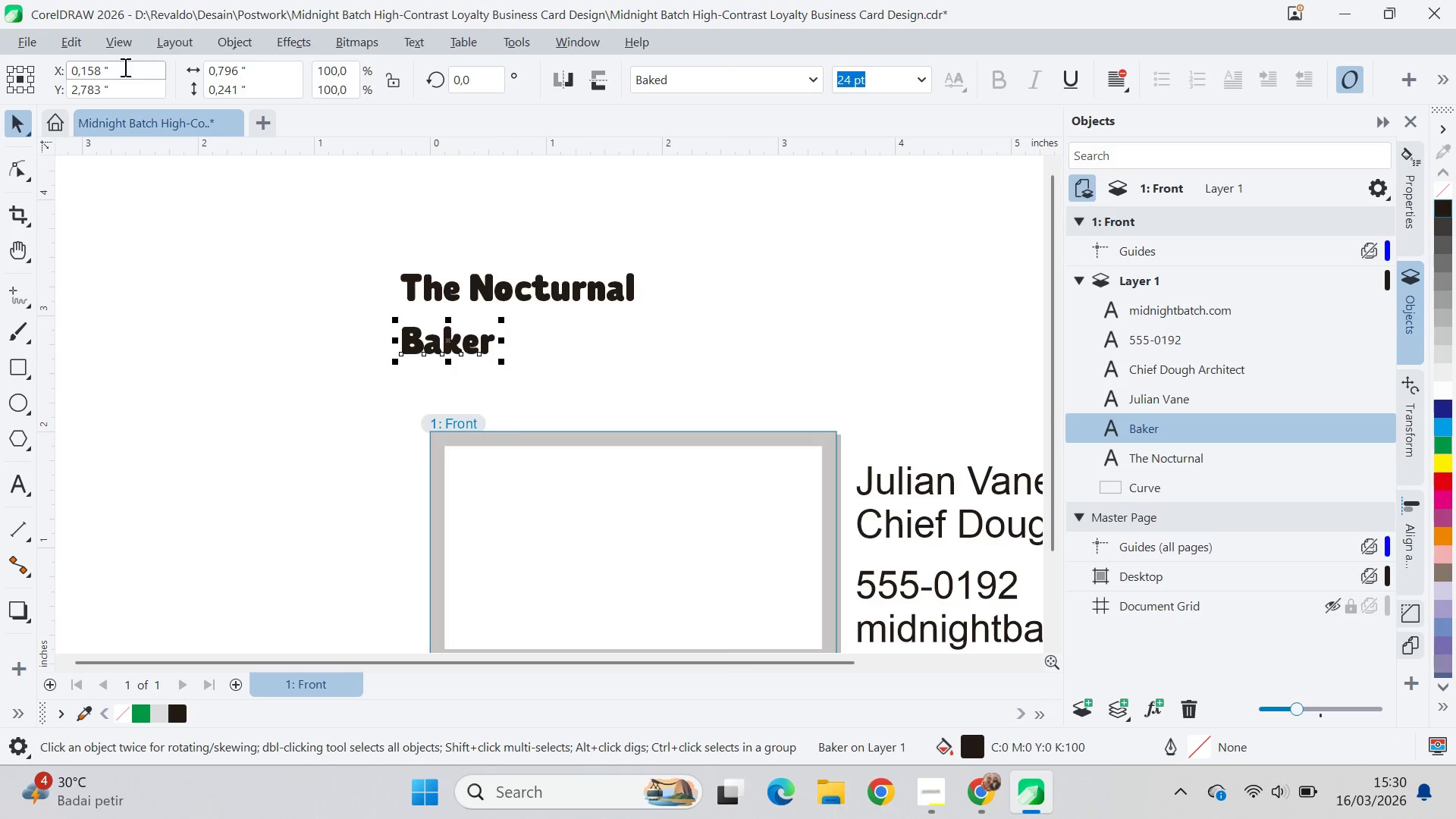 
hold_key(key=ShiftLeft, duration=0.66)
left_click([490, 290])
 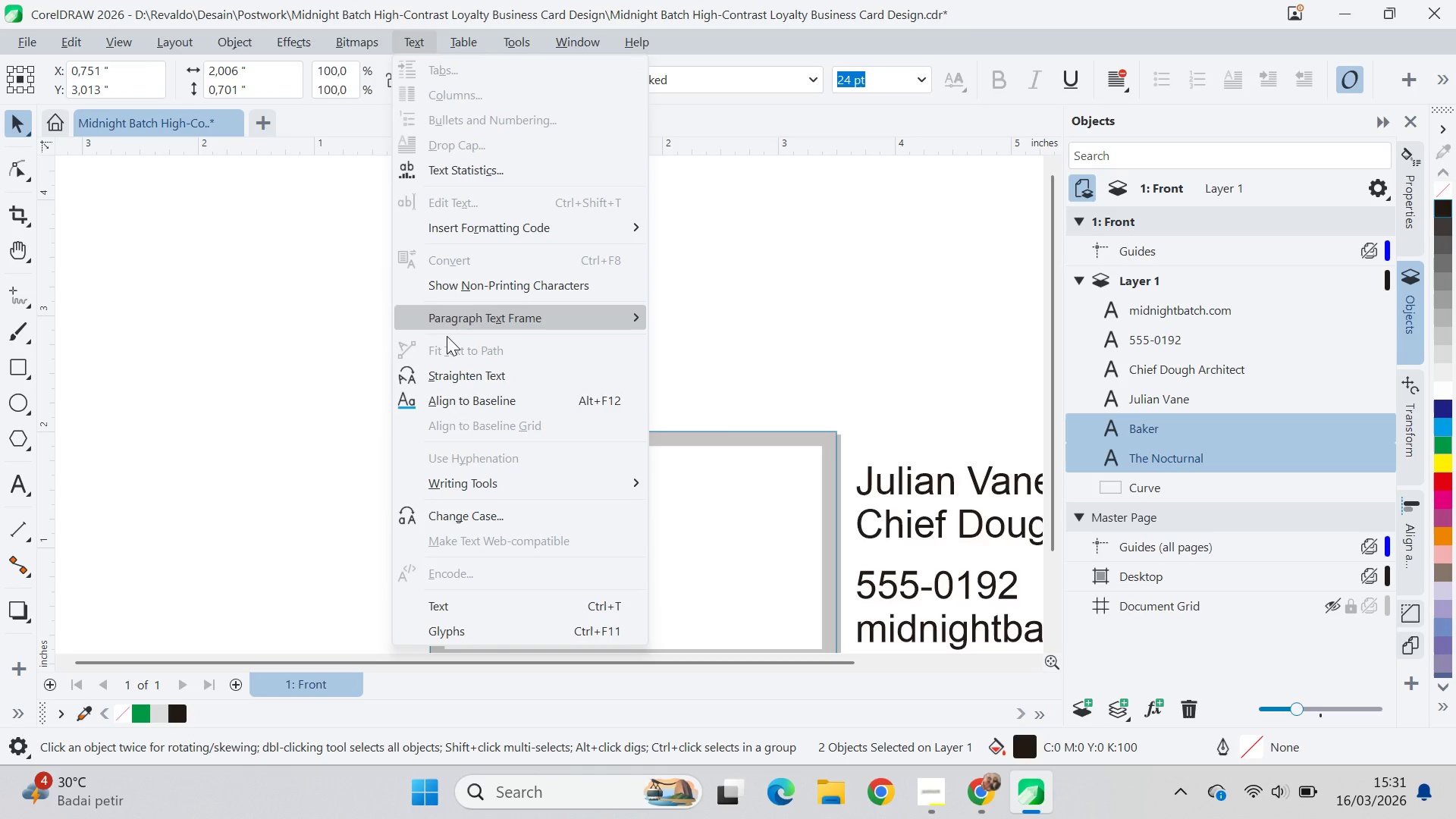 
left_click([480, 521])
 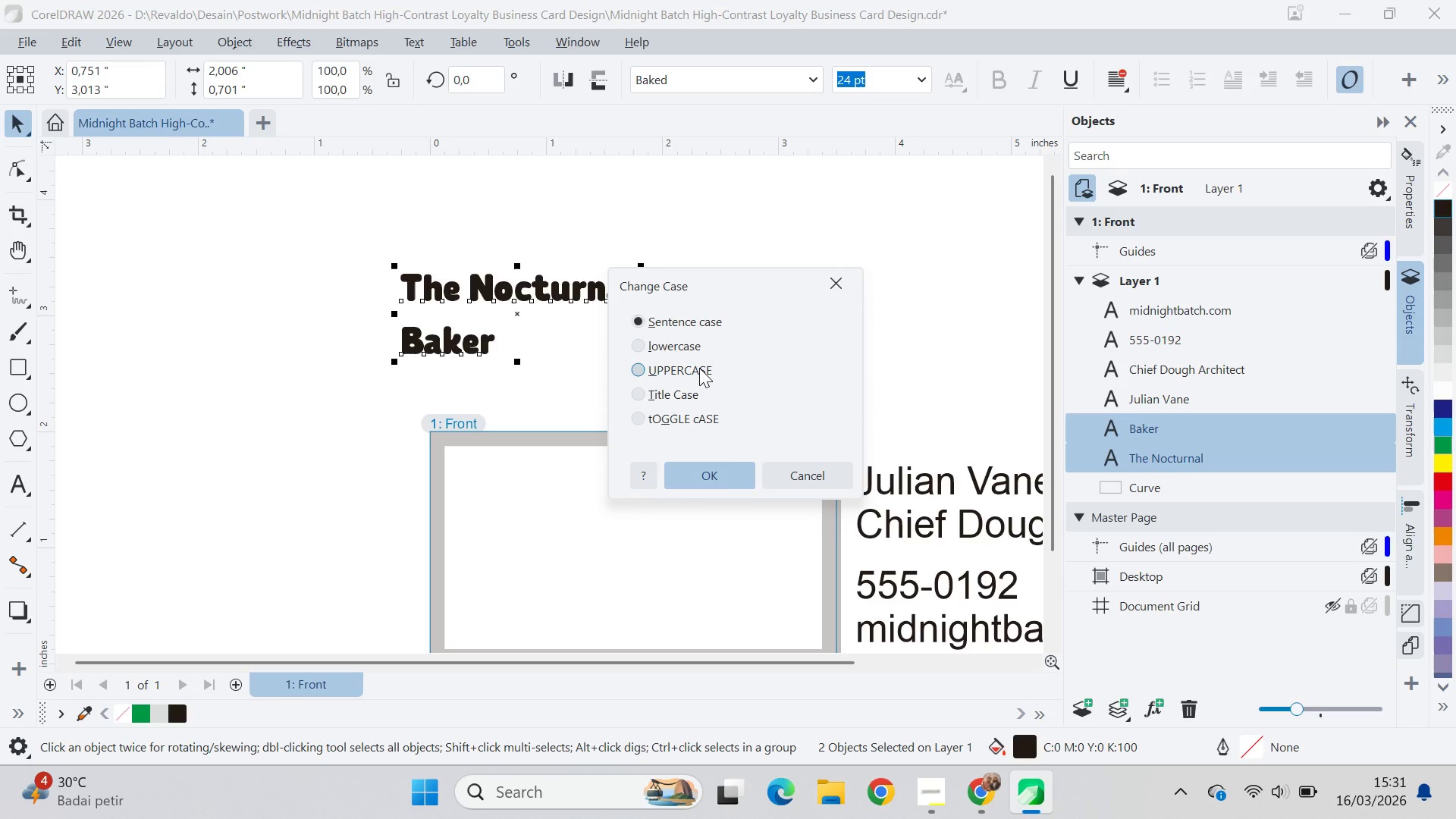 
double_click([718, 466])
 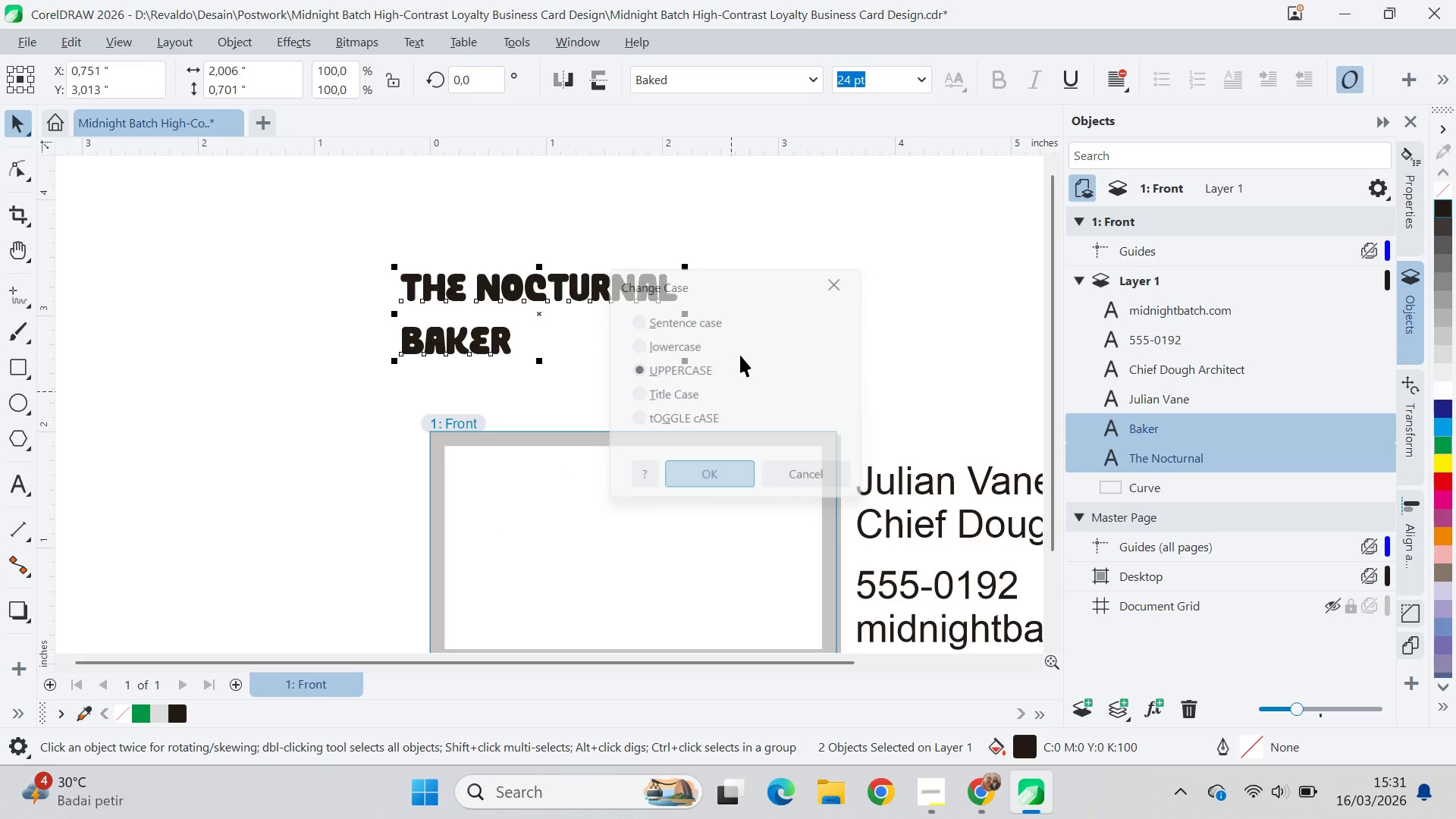 
triple_click([758, 279])
 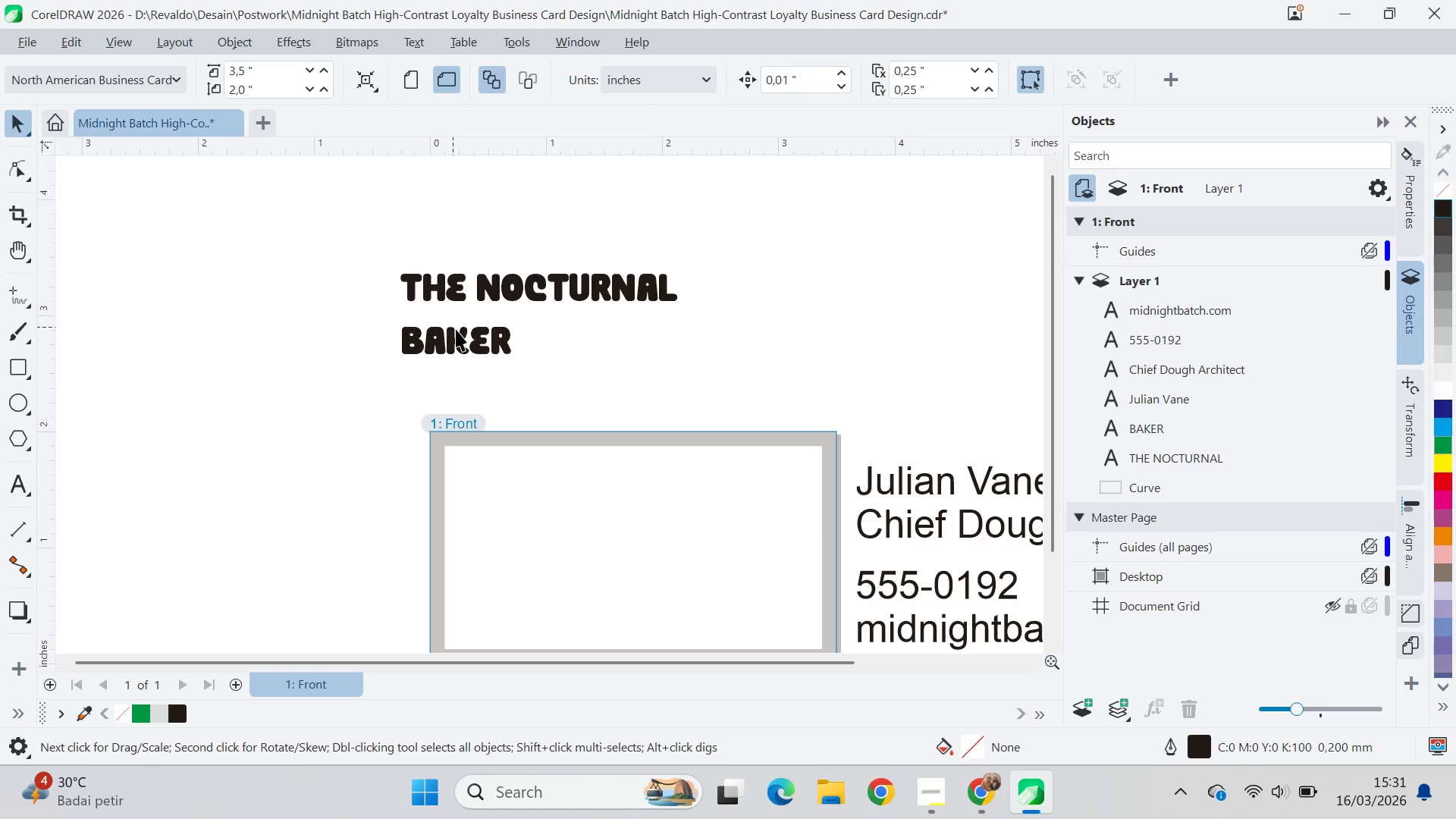 
double_click([469, 335])
 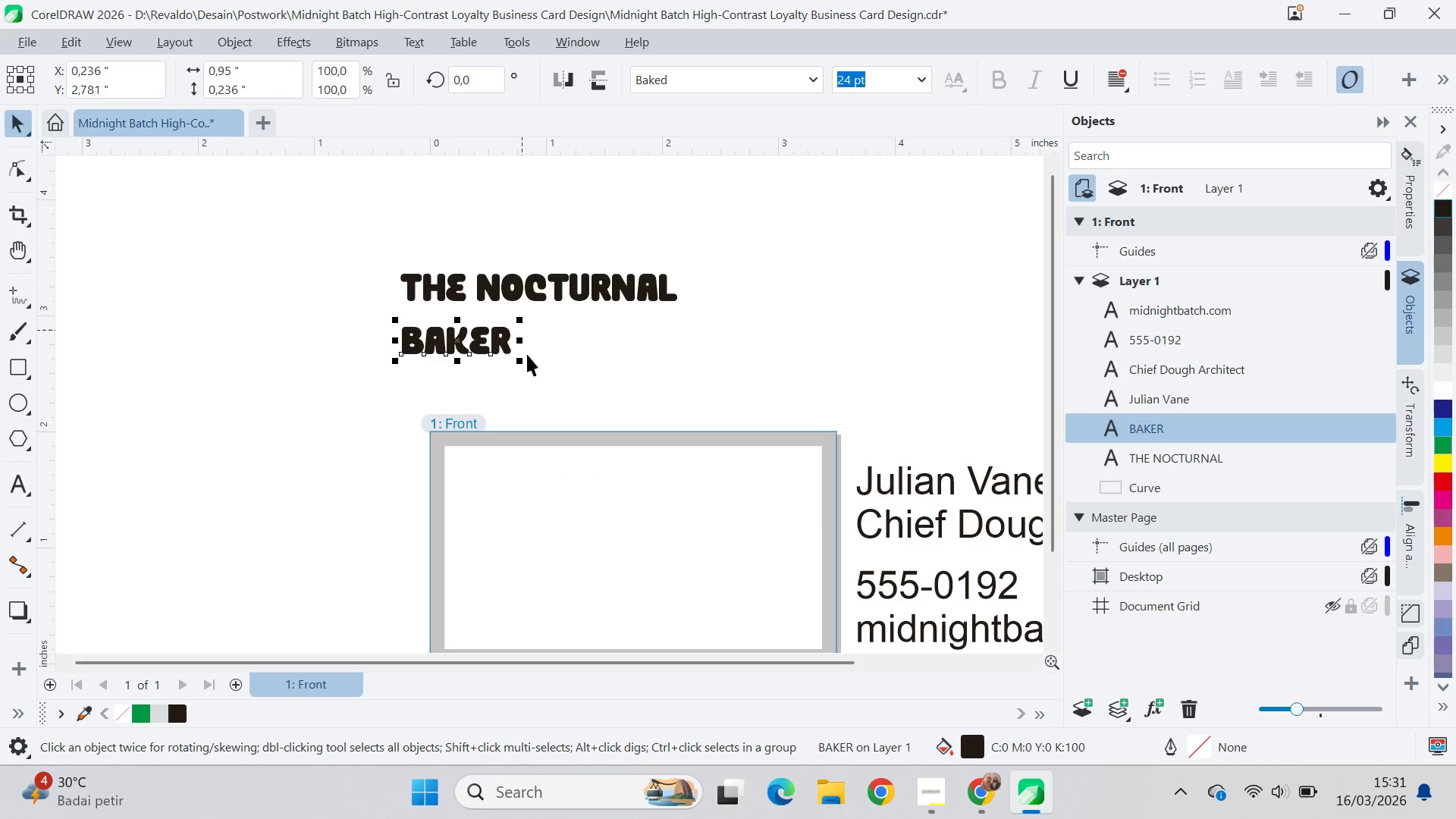 
left_click_drag(start_coordinate=[525, 370], to_coordinate=[692, 454])
 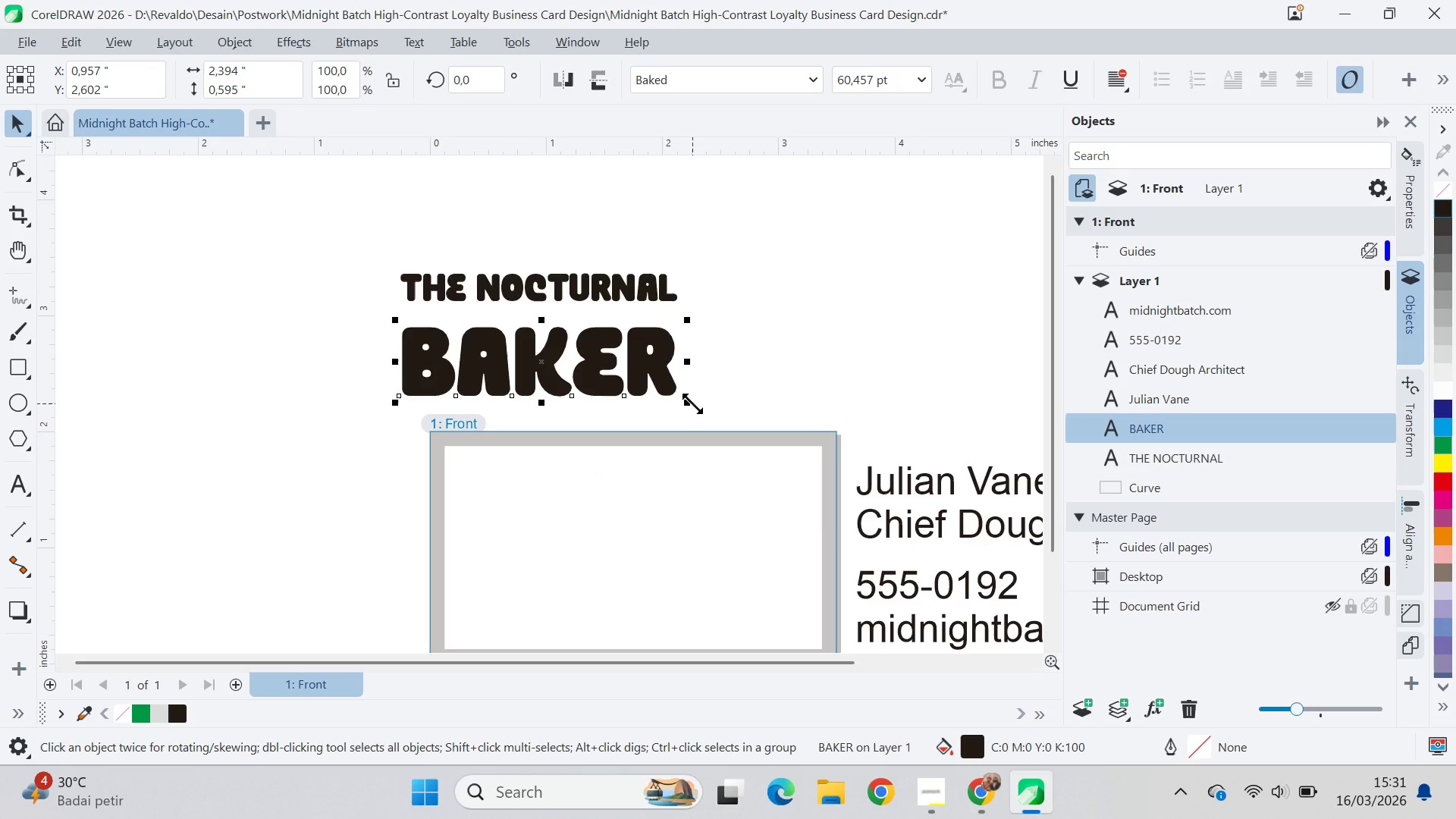 
left_click_drag(start_coordinate=[693, 404], to_coordinate=[669, 406])
 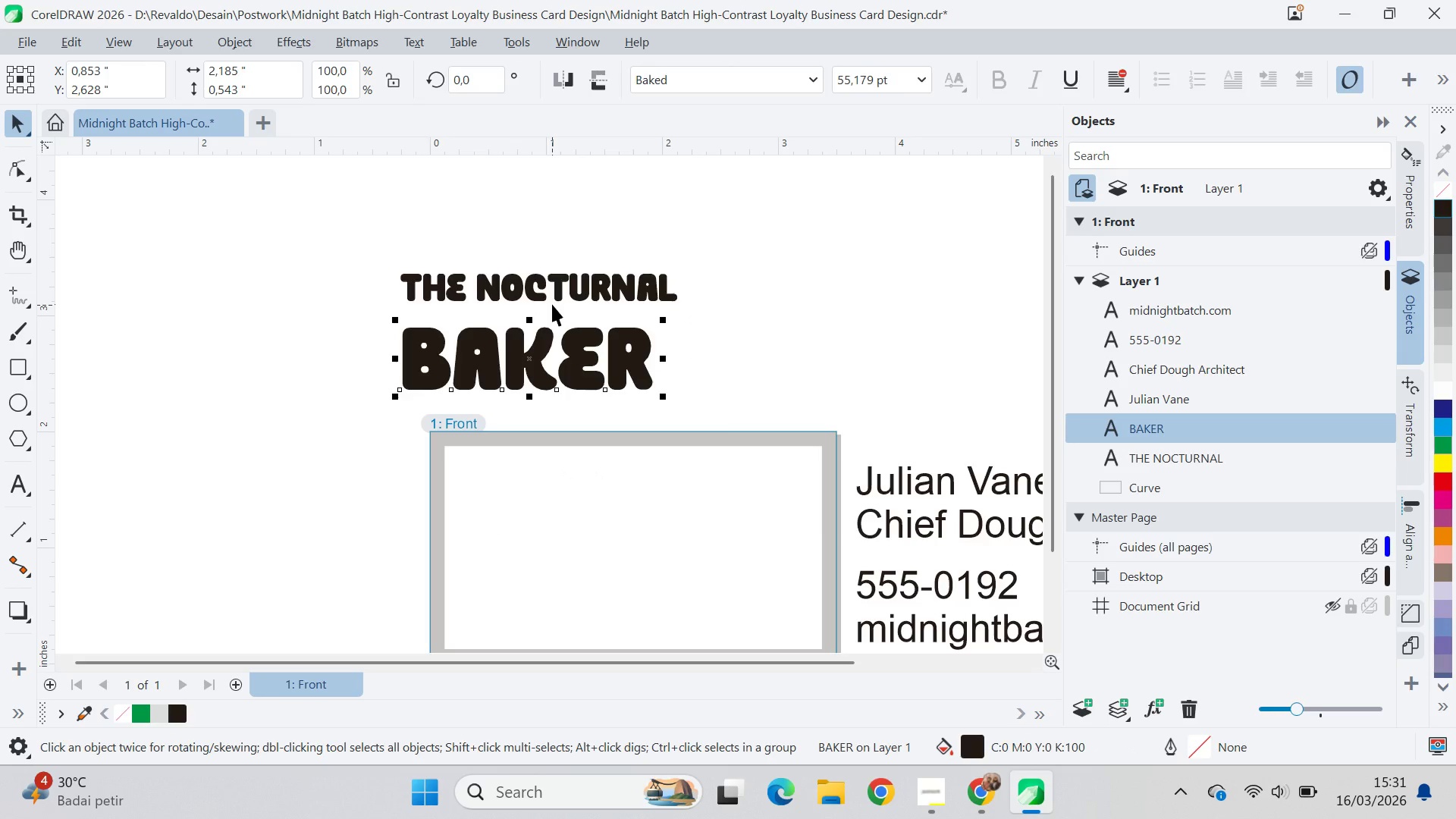 
left_click_drag(start_coordinate=[563, 289], to_coordinate=[569, 293])
 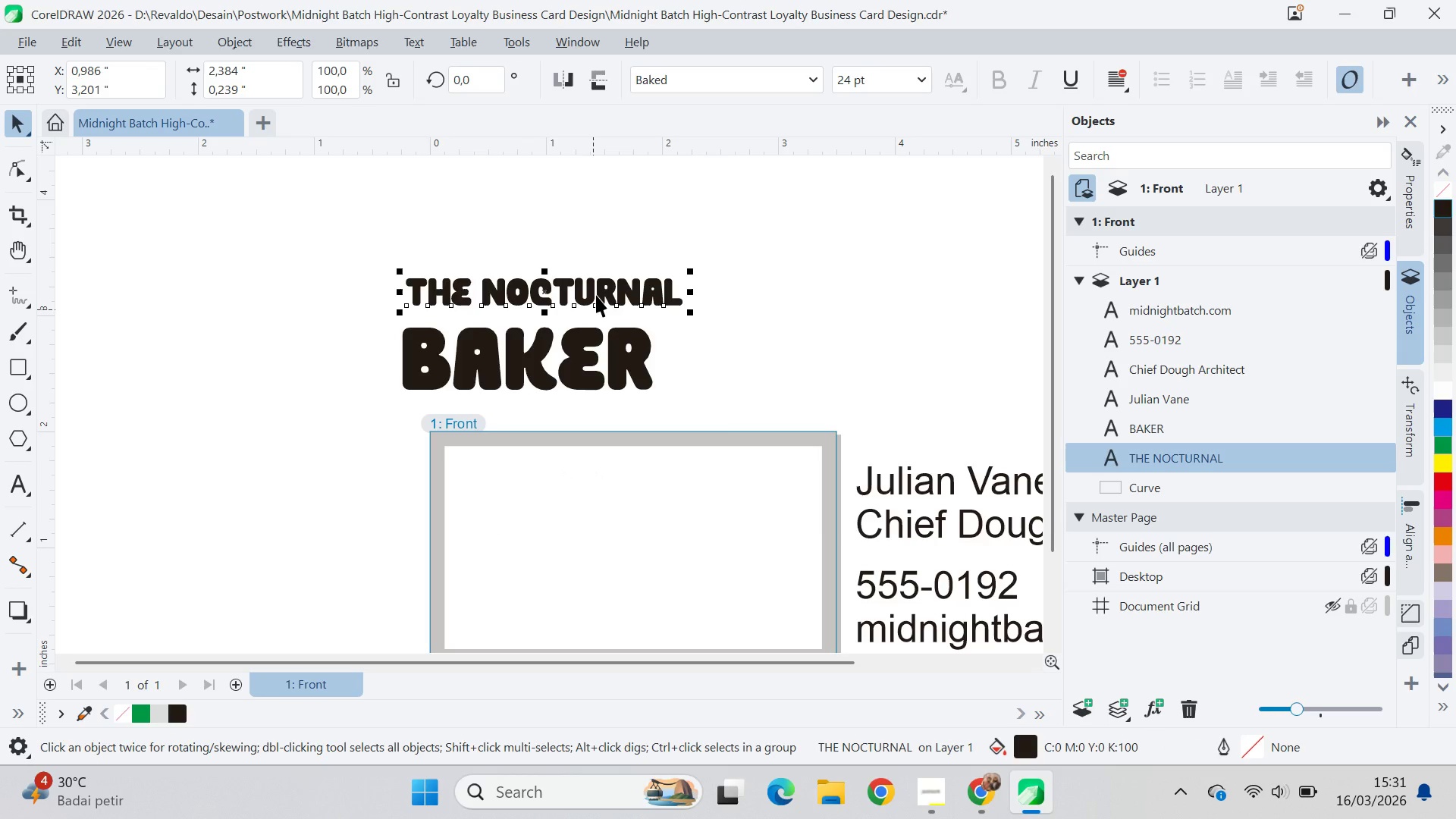 
left_click_drag(start_coordinate=[596, 293], to_coordinate=[586, 301])
 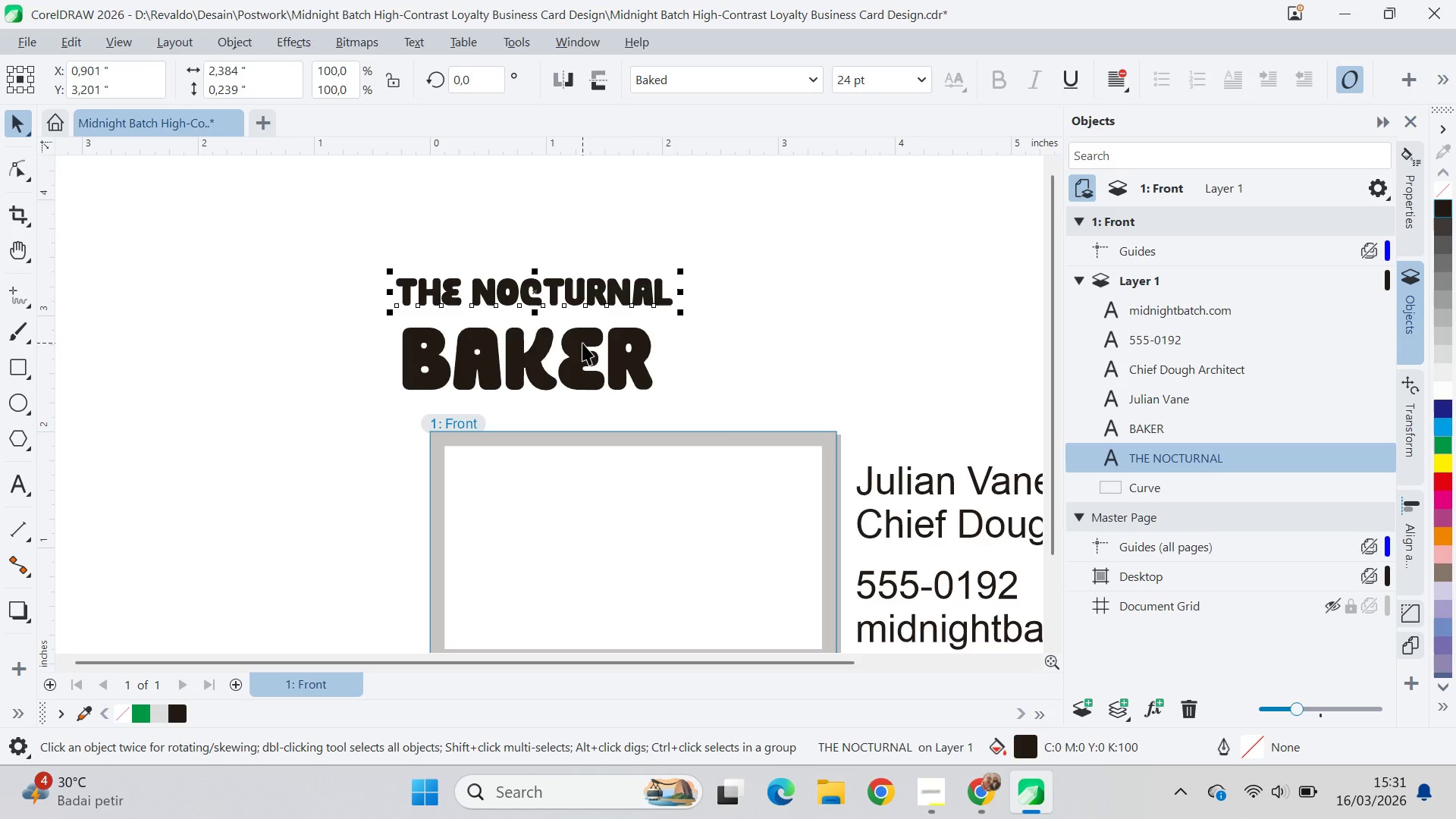 
hold_key(key=ShiftLeft, duration=0.95)
 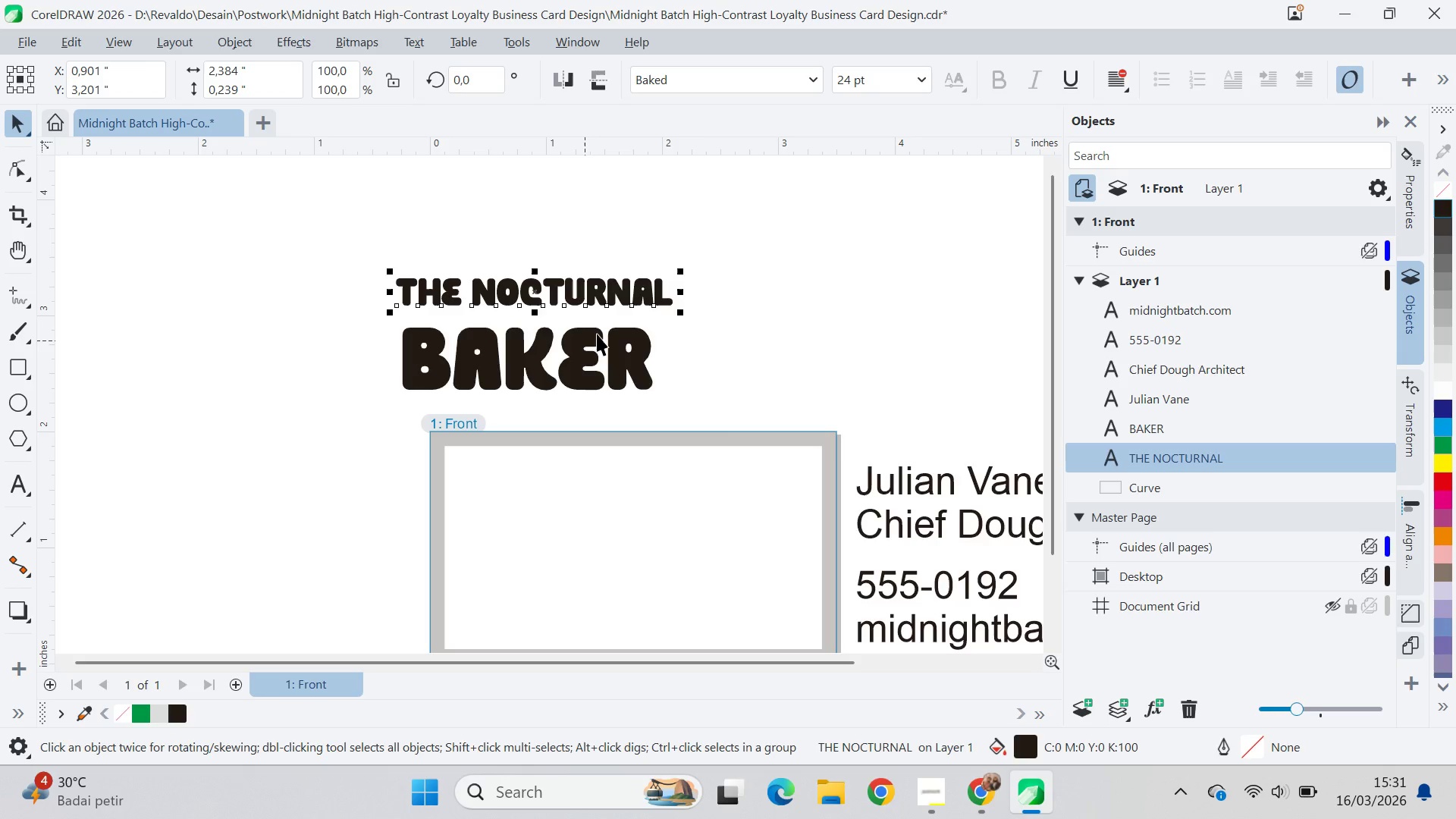 
left_click([701, 306])
 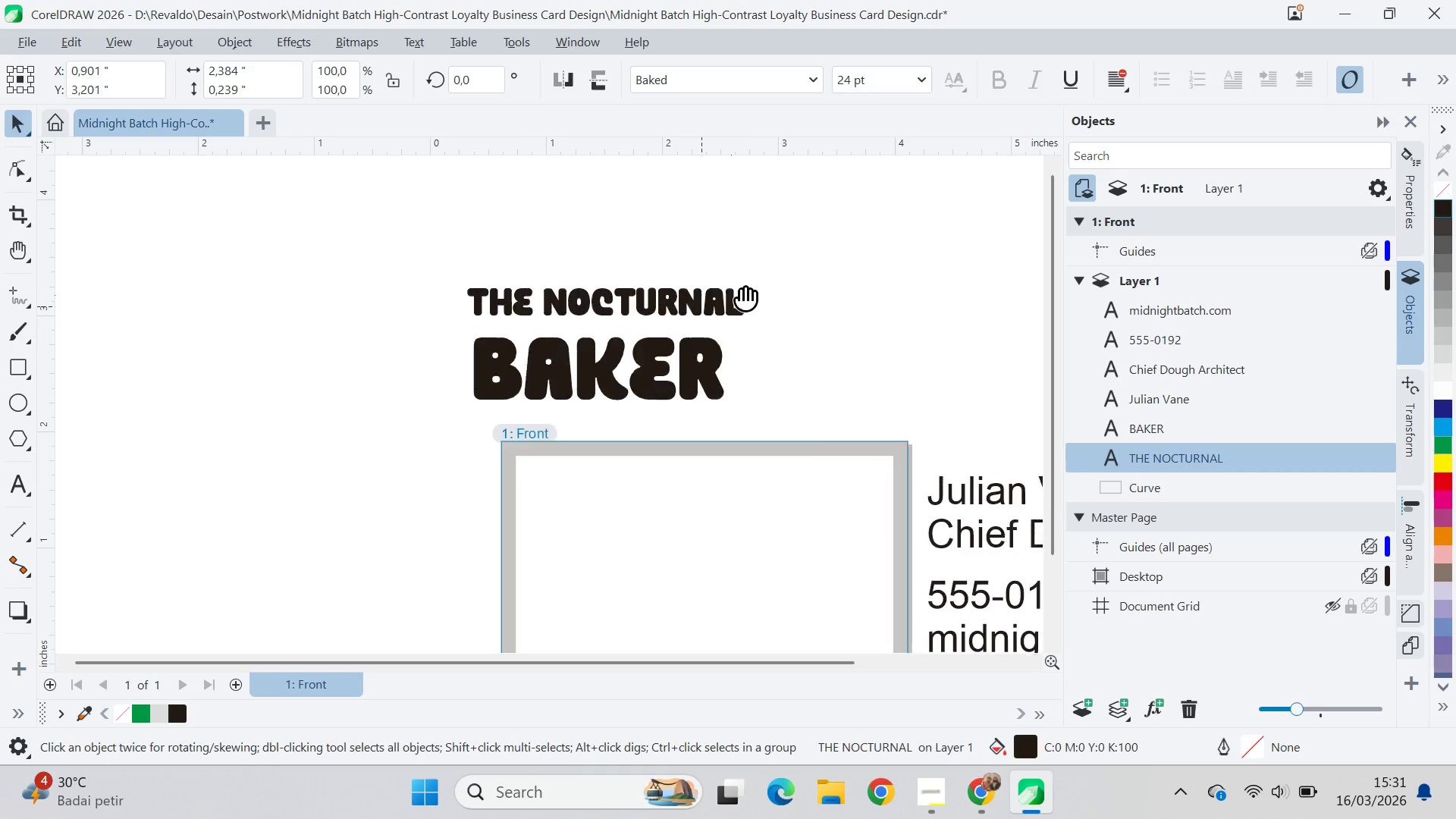 
type(qvv)
 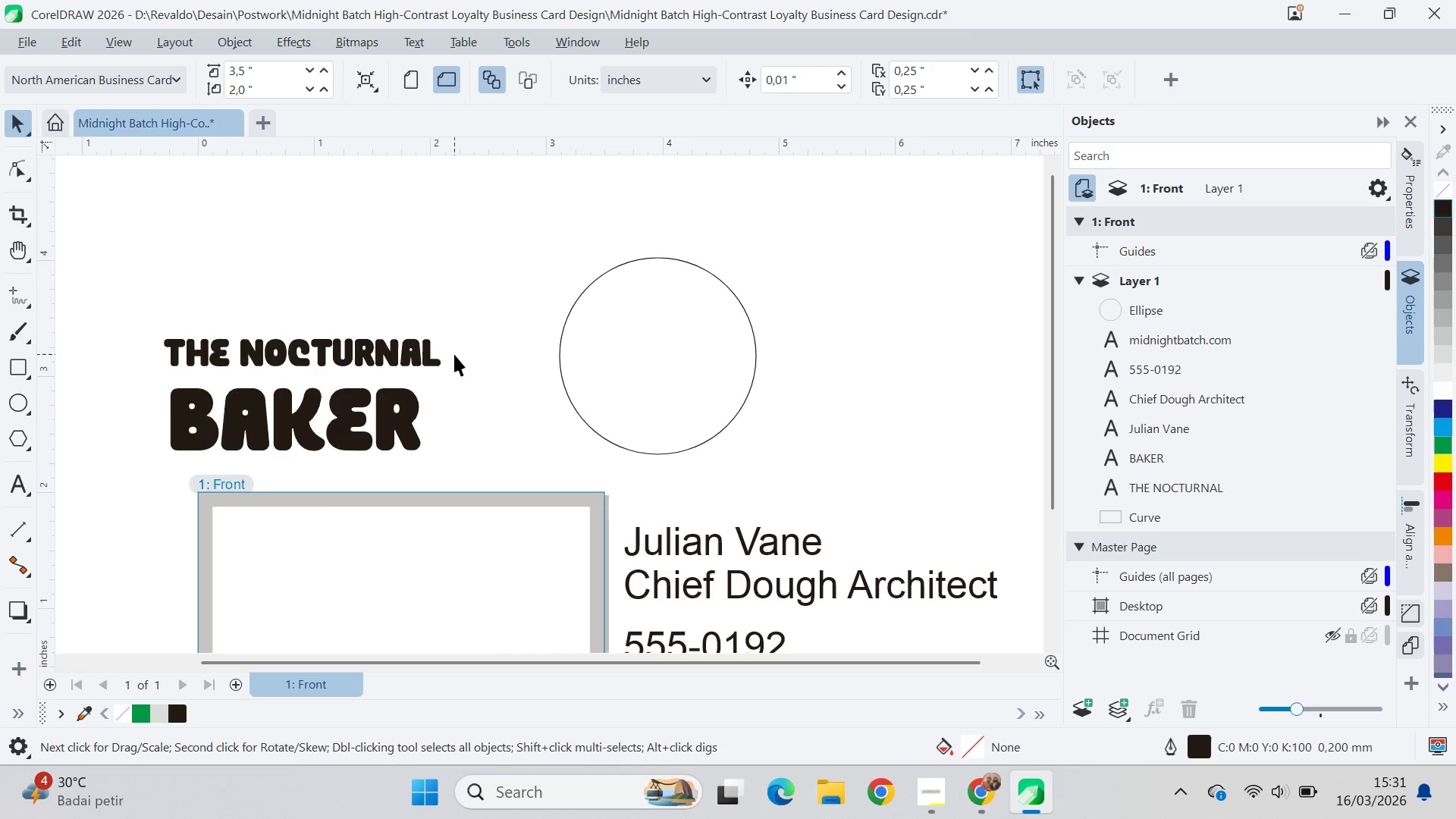 
left_click_drag(start_coordinate=[746, 287], to_coordinate=[428, 346])
 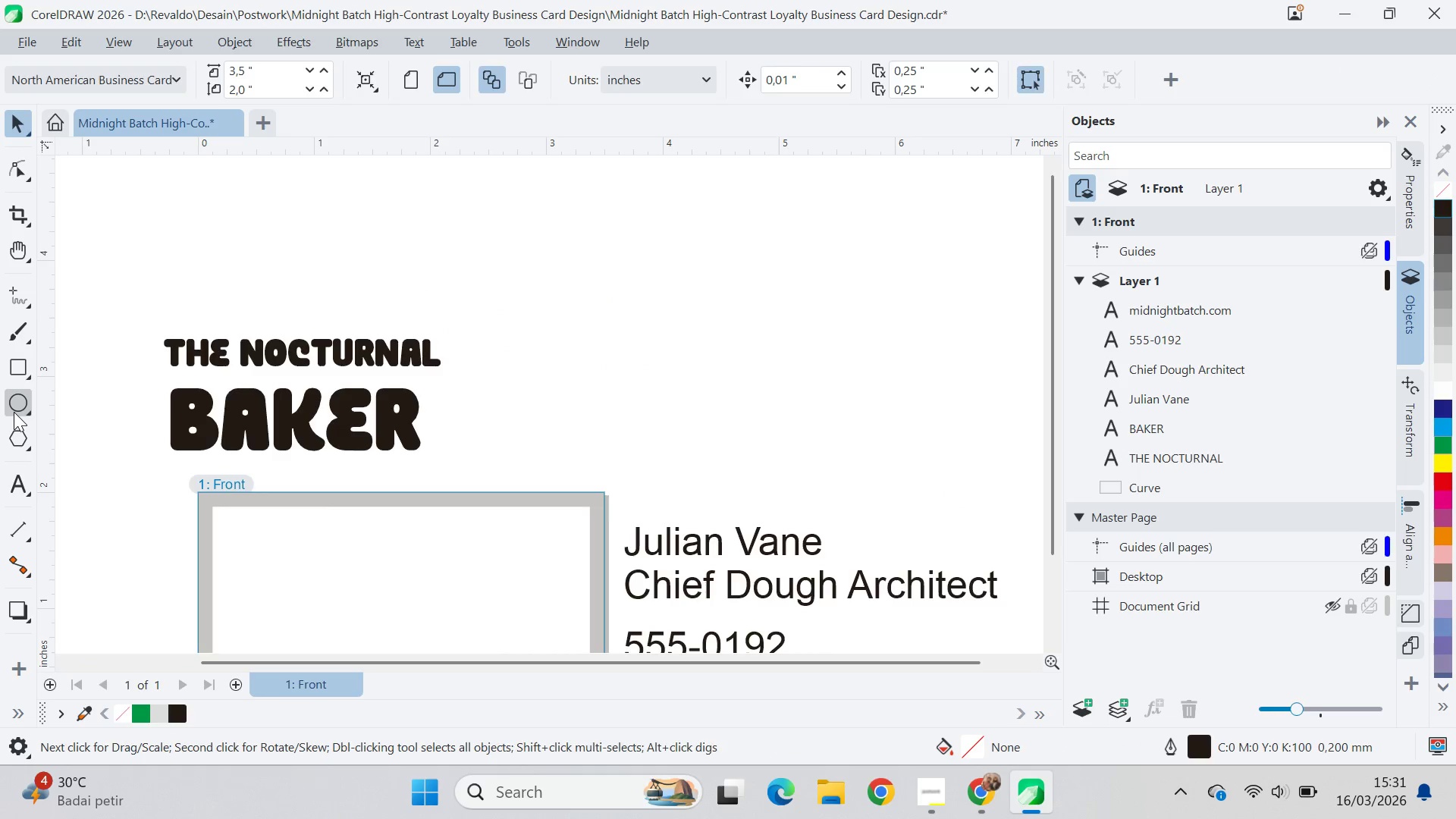 
hold_key(key=ControlLeft, duration=1.09)
left_click_drag(start_coordinate=[560, 258], to_coordinate=[756, 422])
 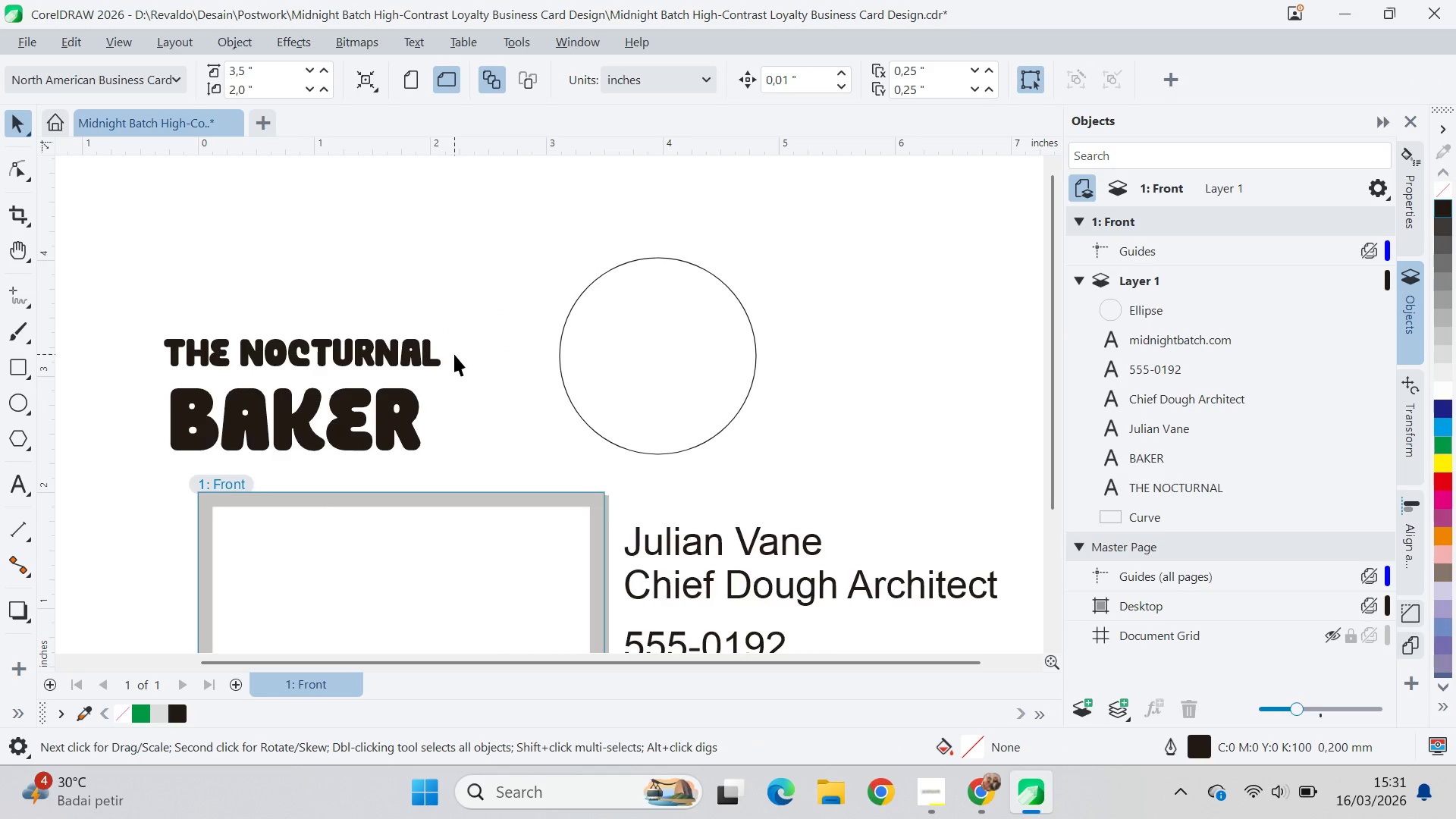 
left_click_drag(start_coordinate=[399, 344], to_coordinate=[747, 331])
 